 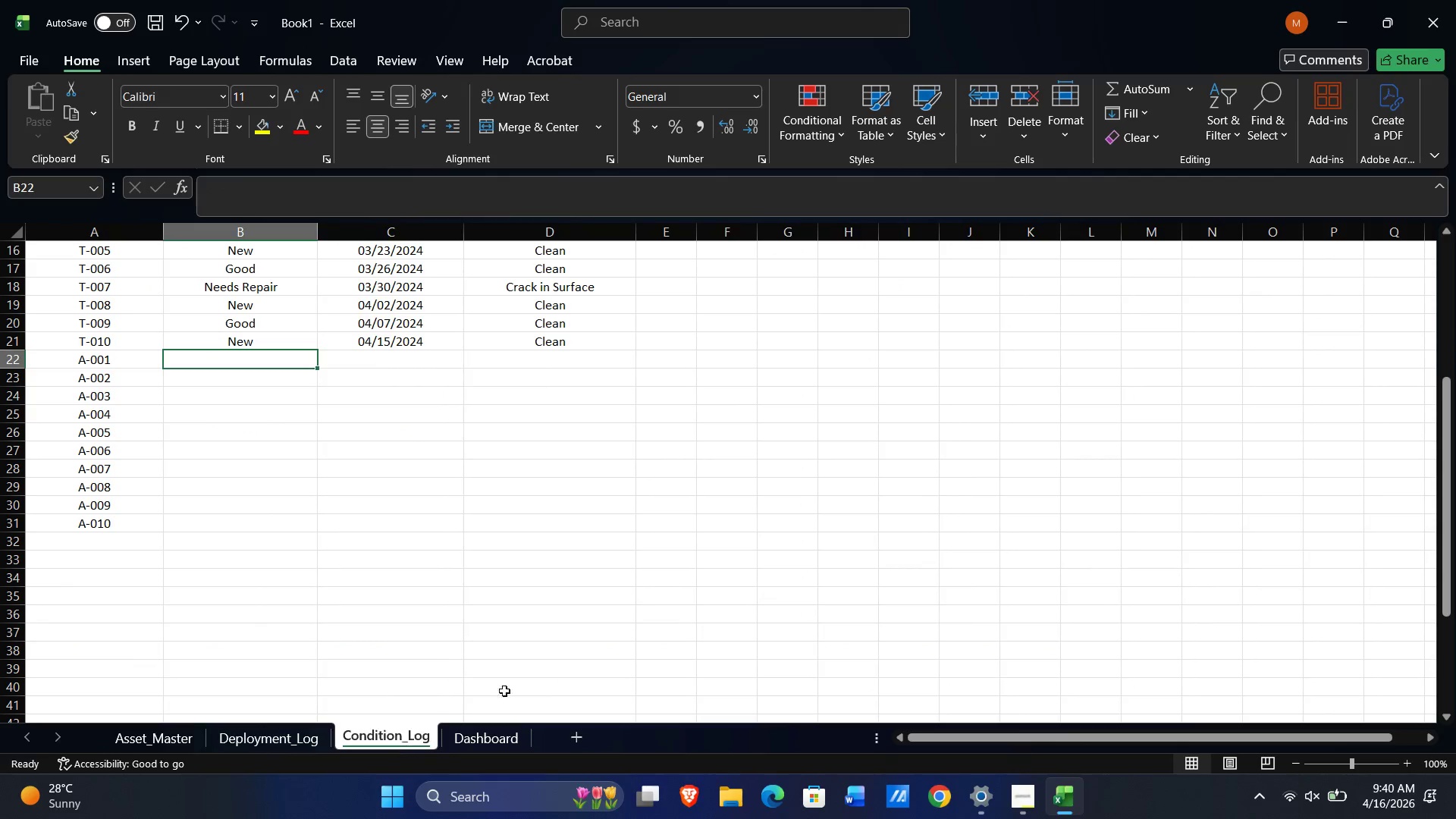 
scroll: coordinate [471, 576], scroll_direction: up, amount: 5.0
 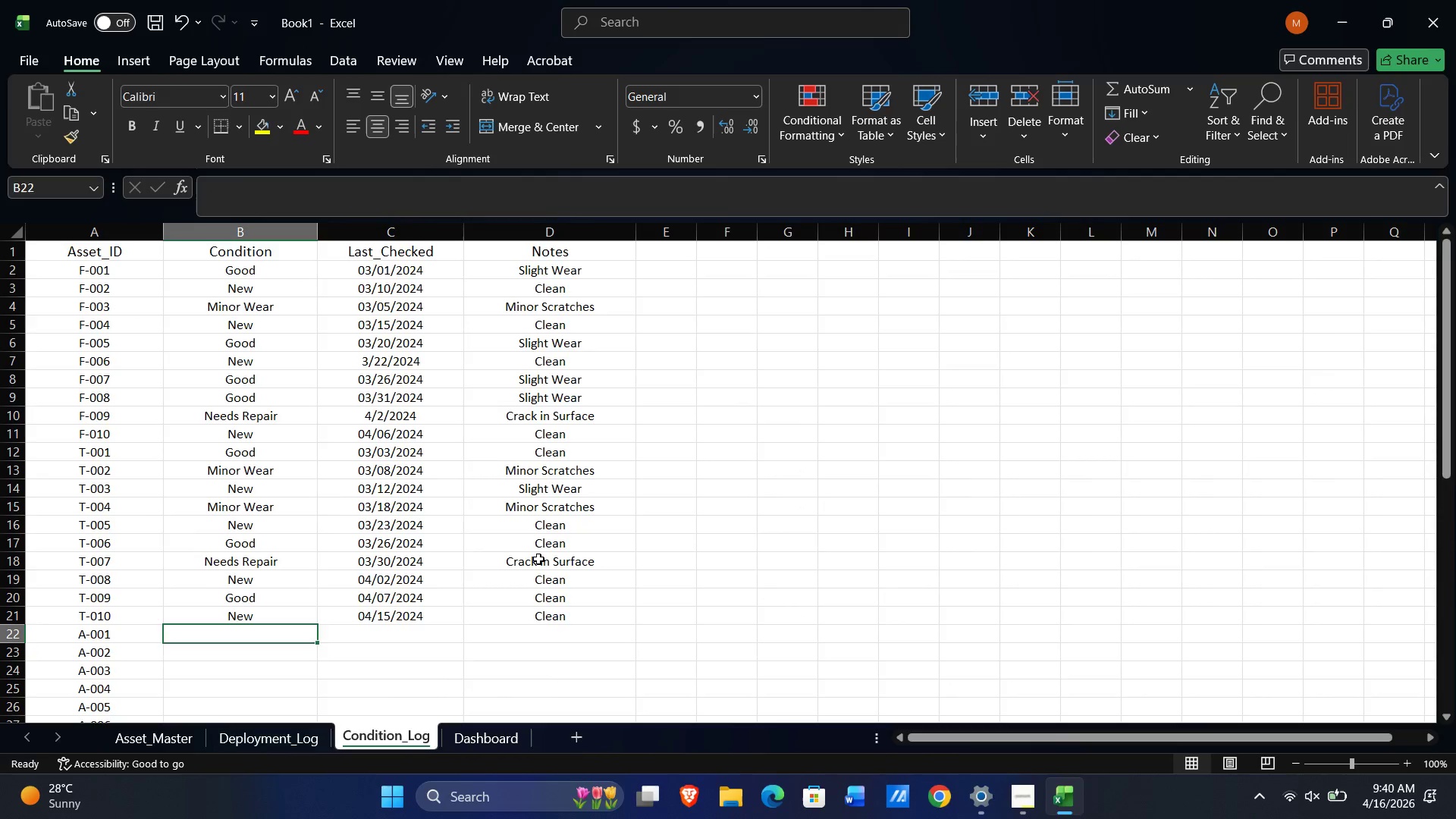 
scroll: coordinate [538, 560], scroll_direction: down, amount: 1.0
 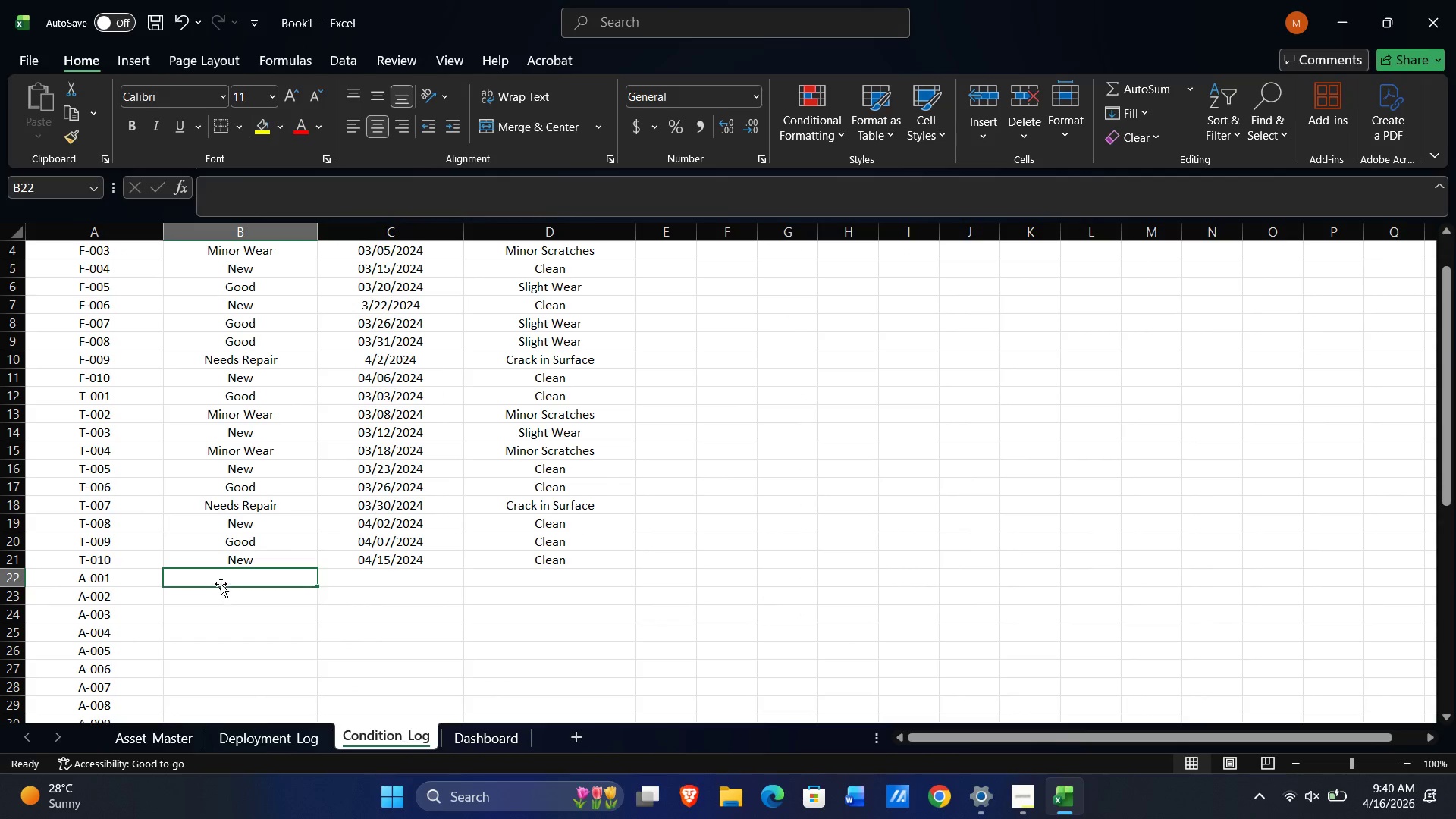 
left_click([215, 596])
 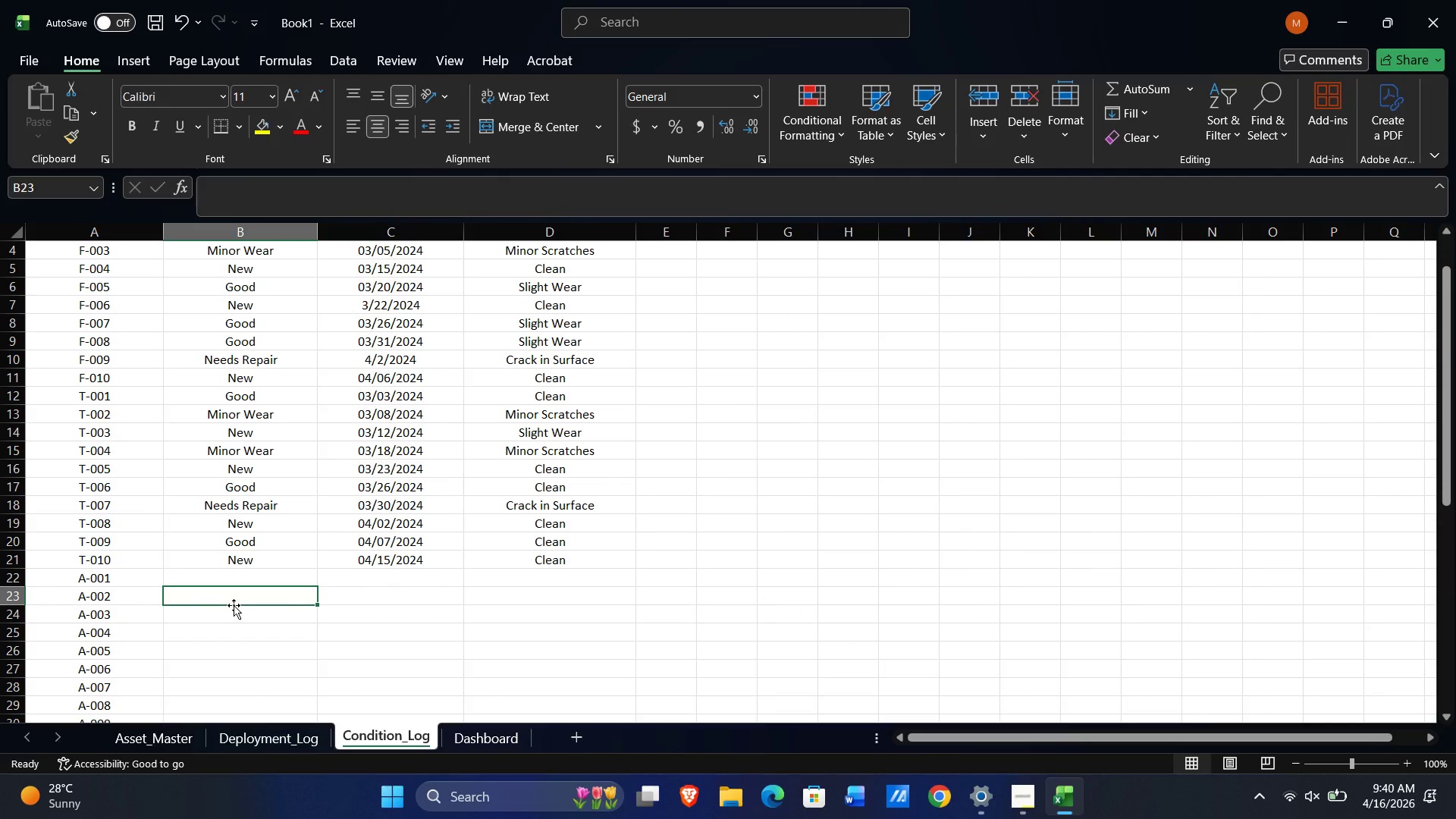 
type(Need)
key(NumpadEnter)
key(NumpadEnter)
key(NumpadEnter)
key(NumpadEnter)
key(NumpadEnter)
key(NumpadEnter)
key(NumpadEnter)
key(NumpadEnter)
type(Nee)
key(Tab)
 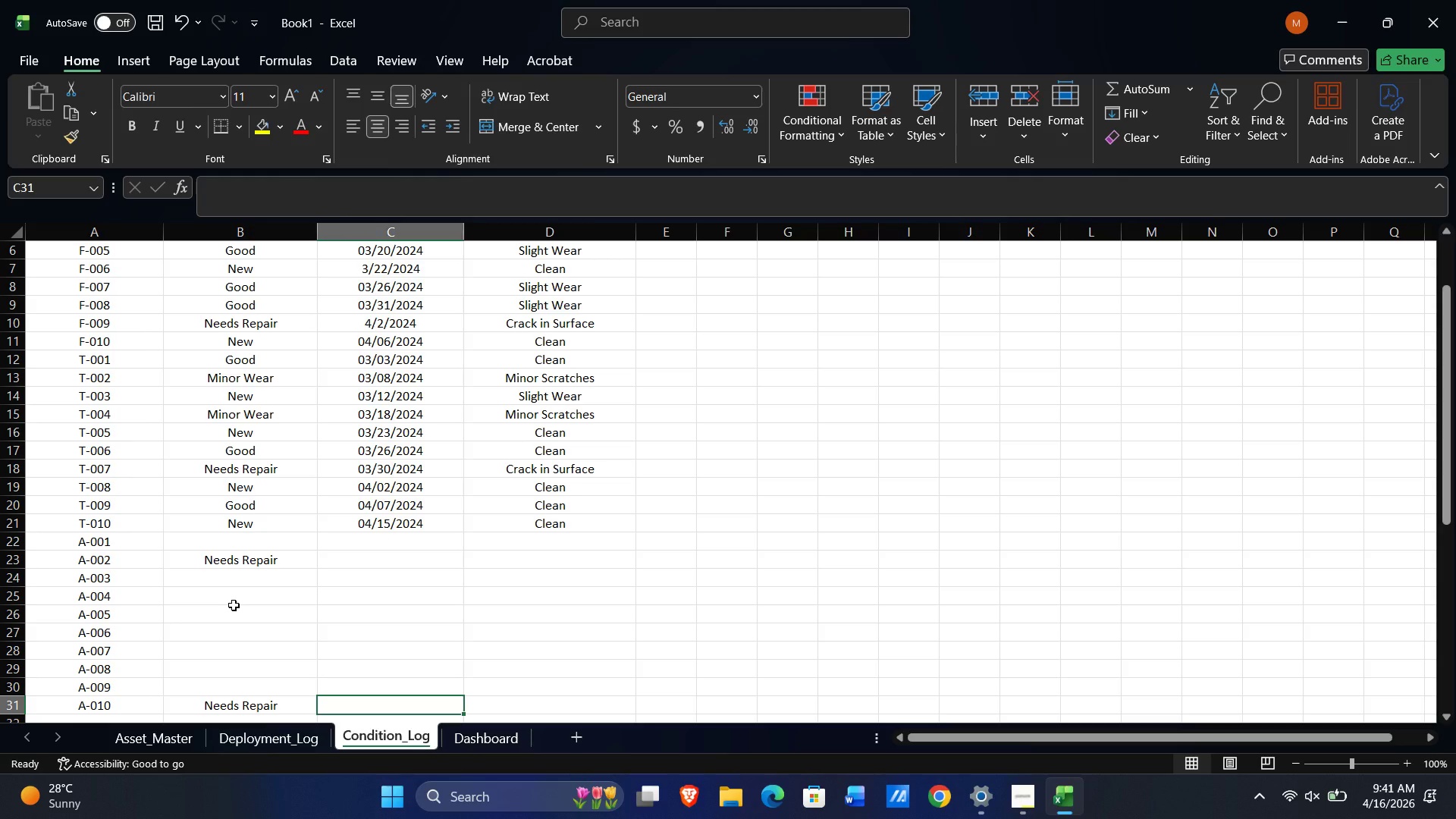 
key(ArrowLeft)
 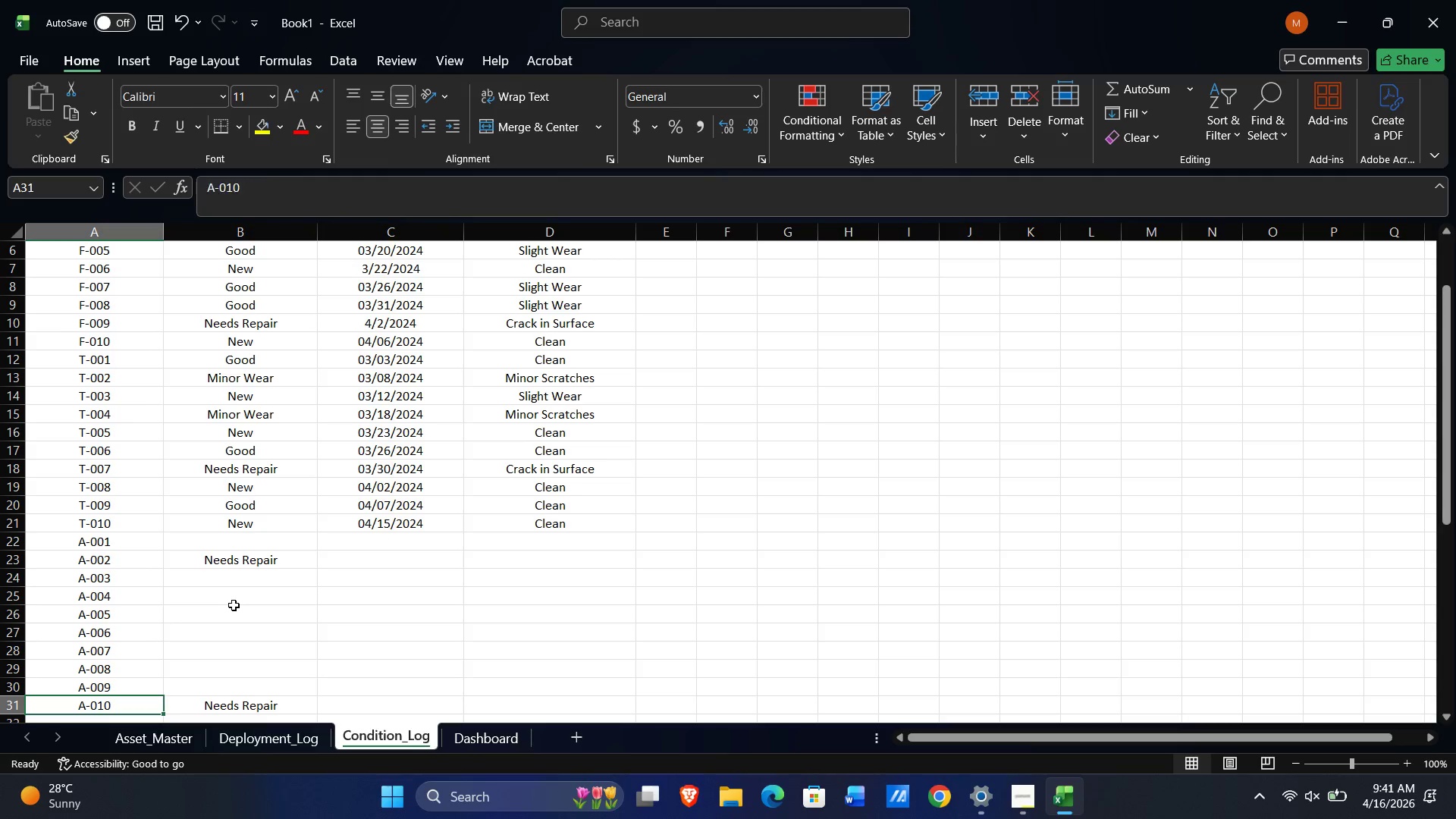 
key(ArrowLeft)
 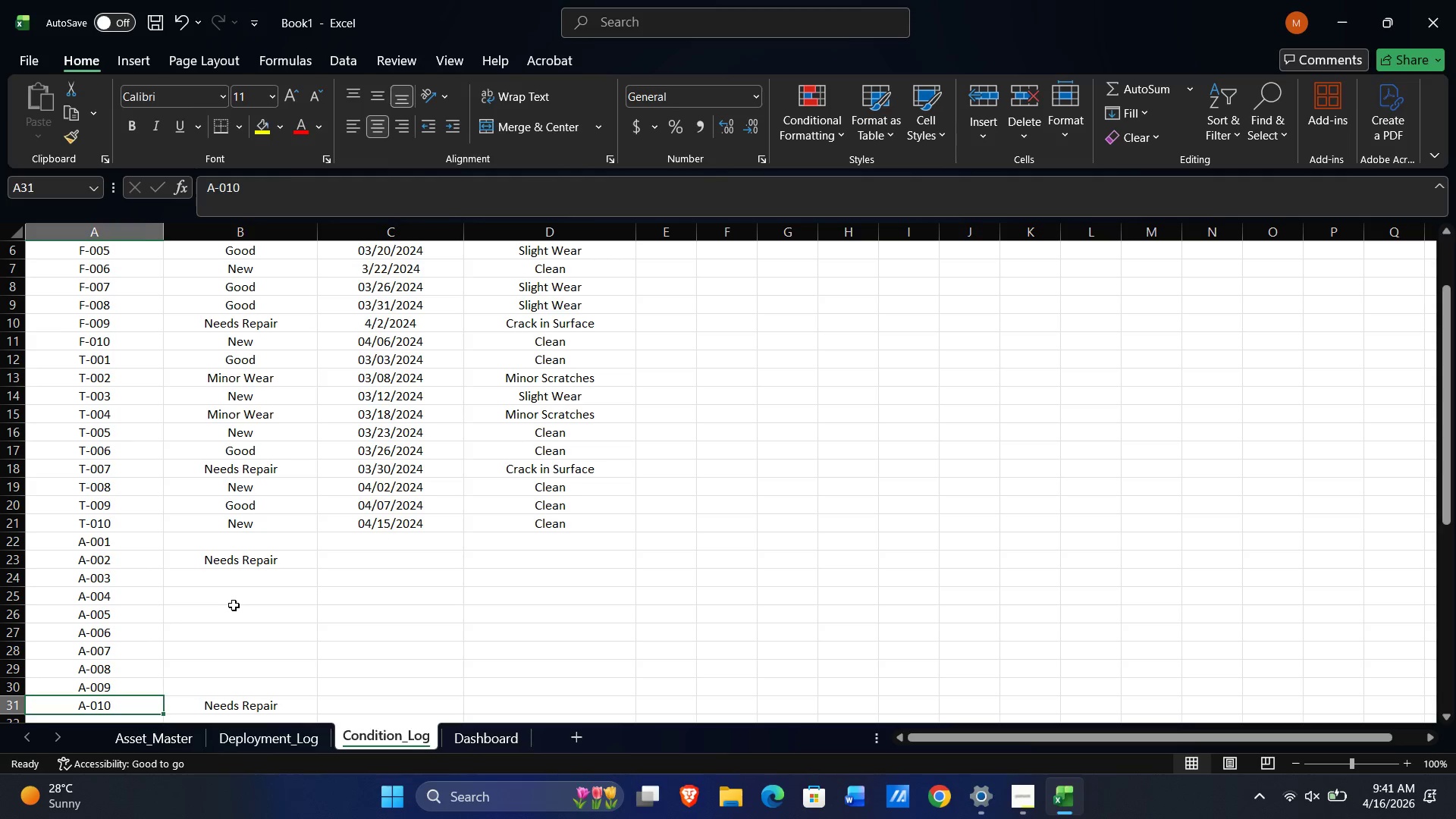 
key(ArrowRight)
 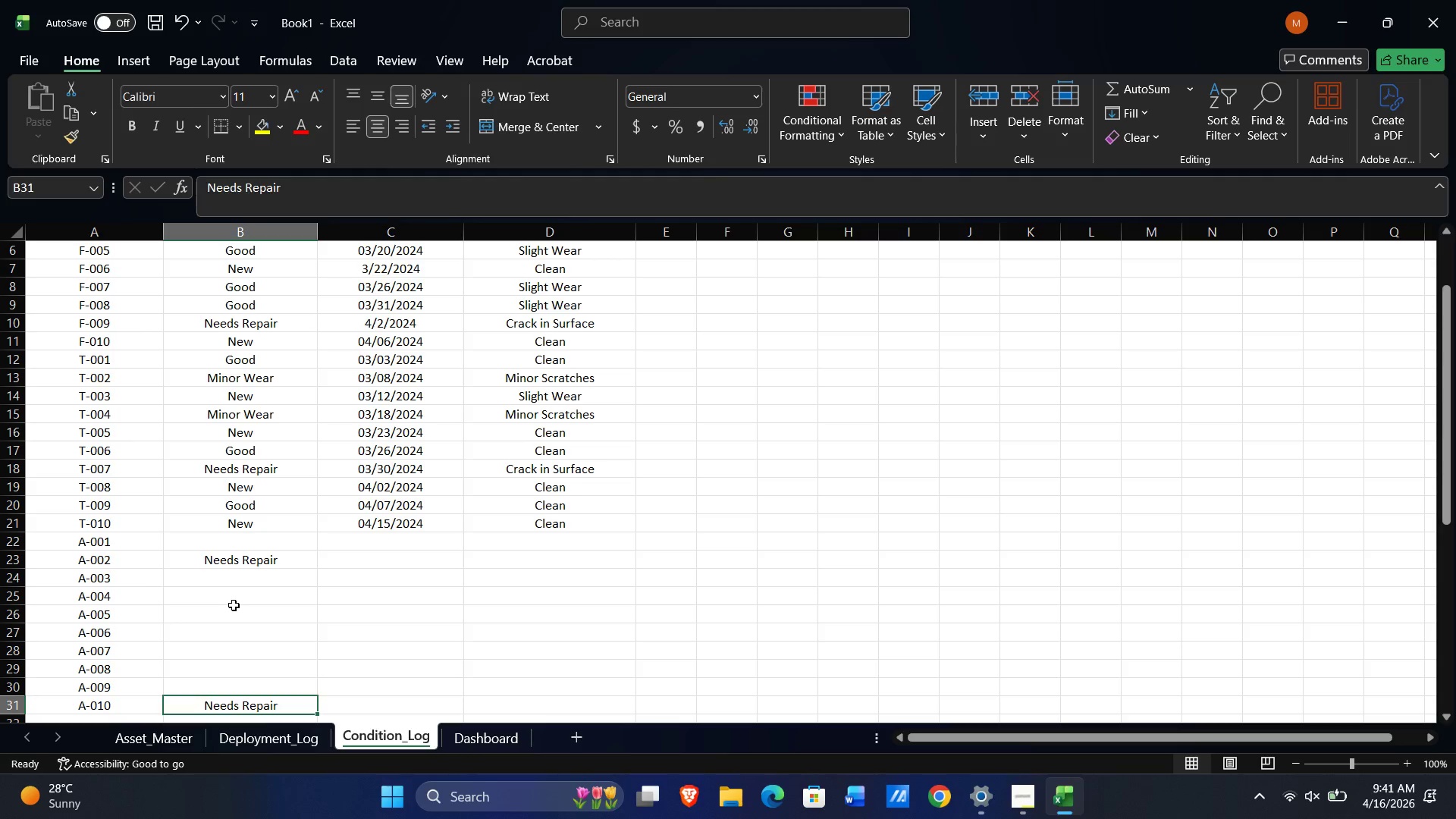 
key(ArrowUp)
 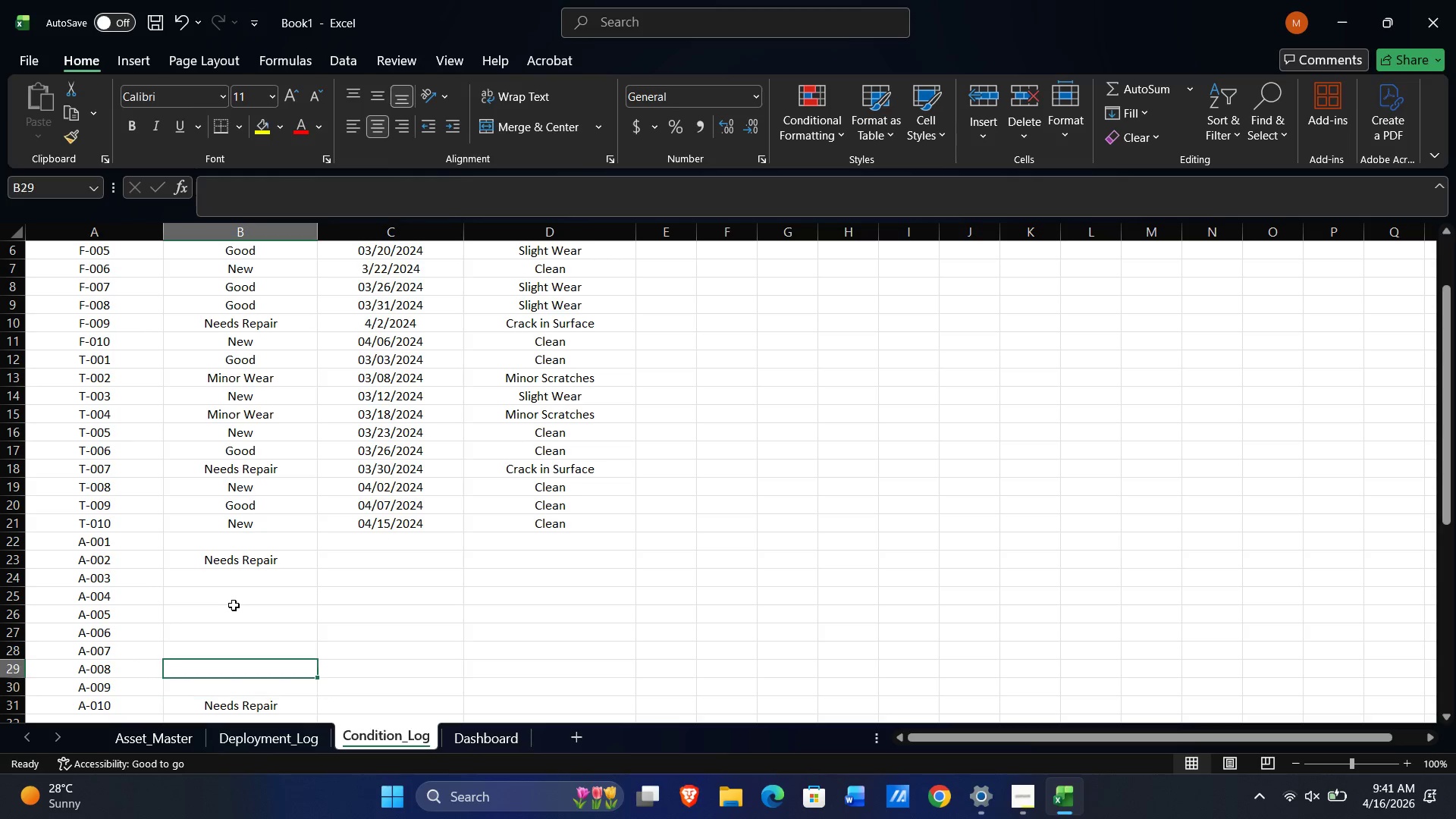 
key(ArrowUp)
 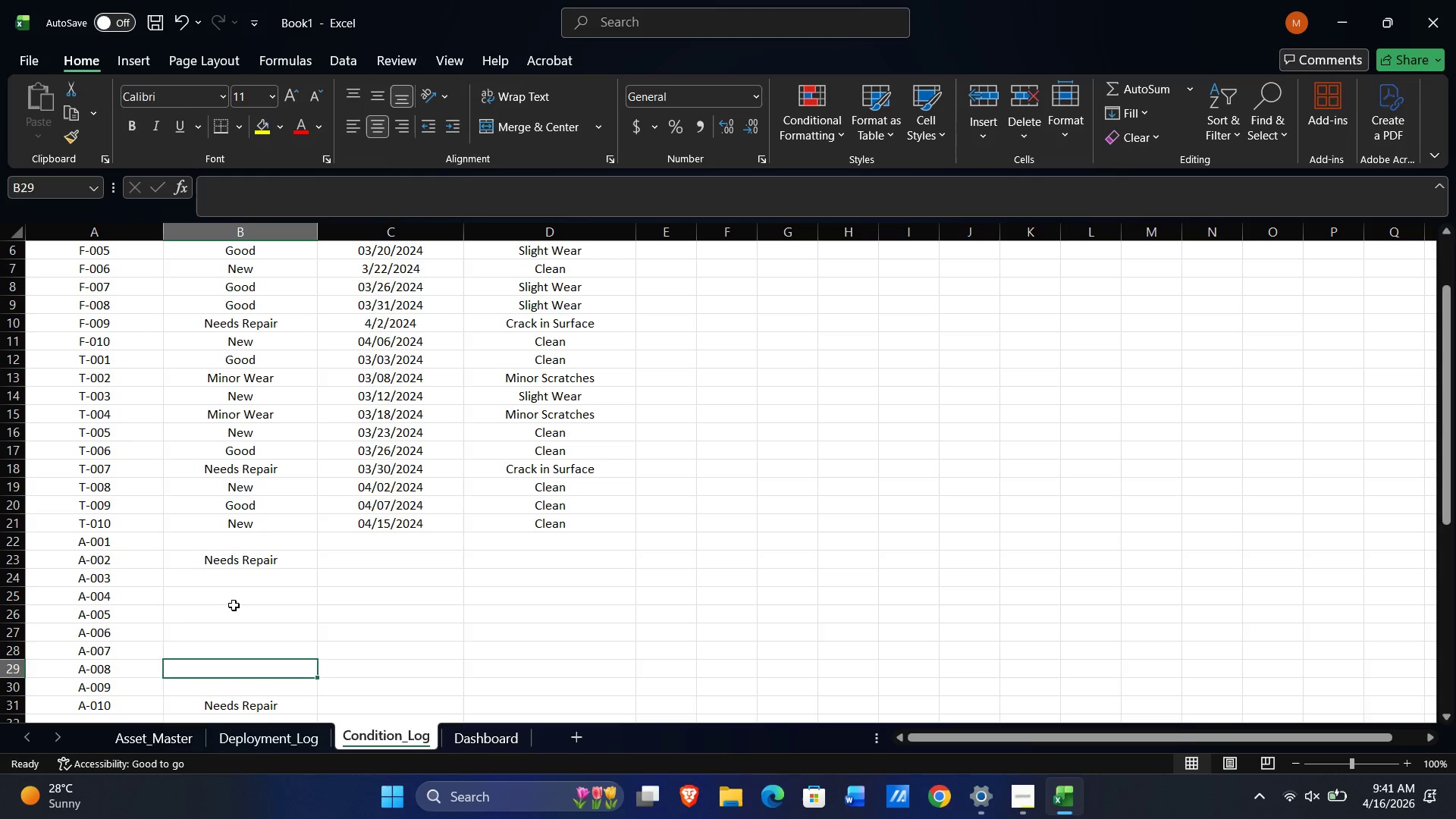 
key(ArrowUp)
 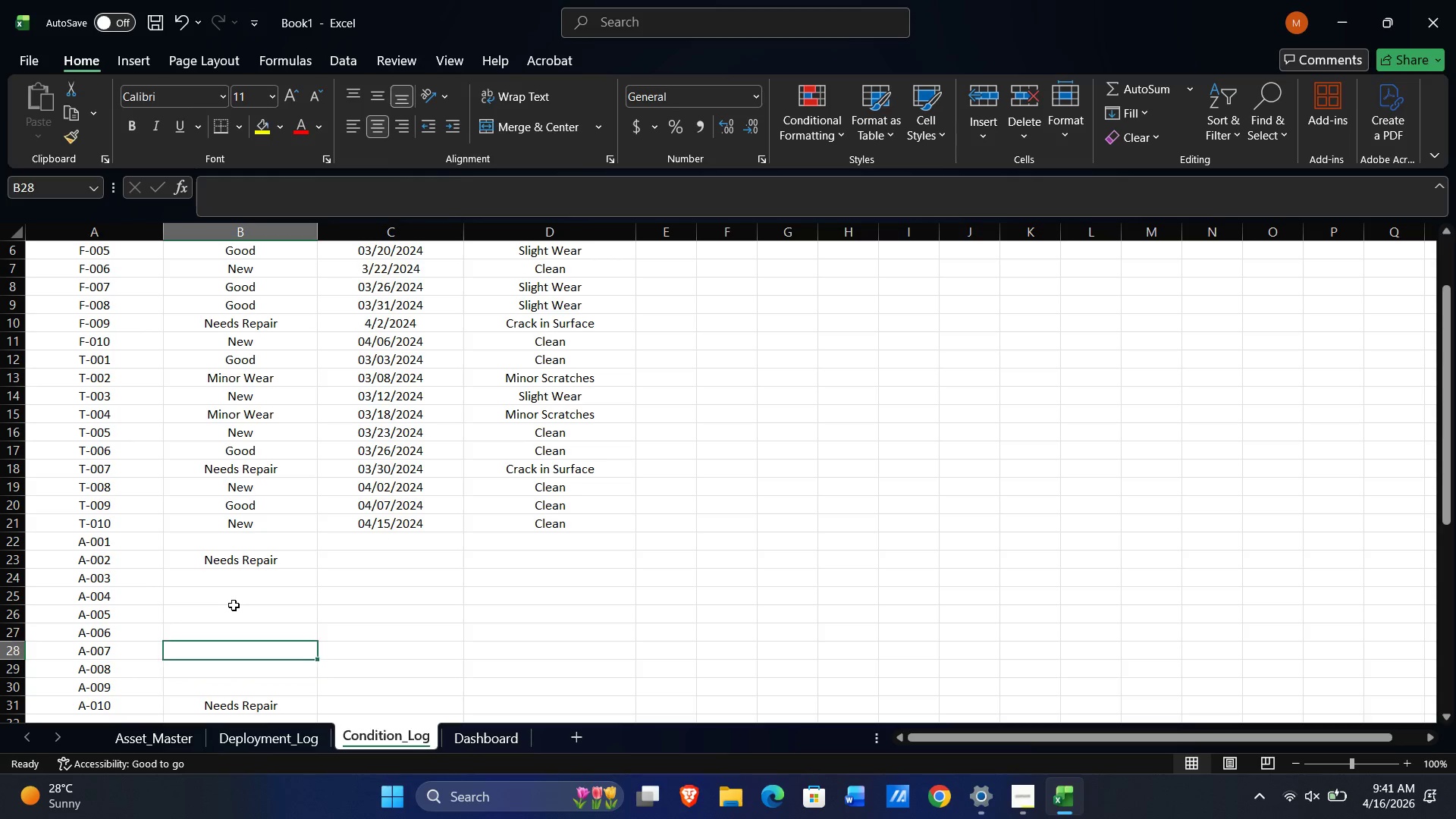 
key(ArrowUp)
 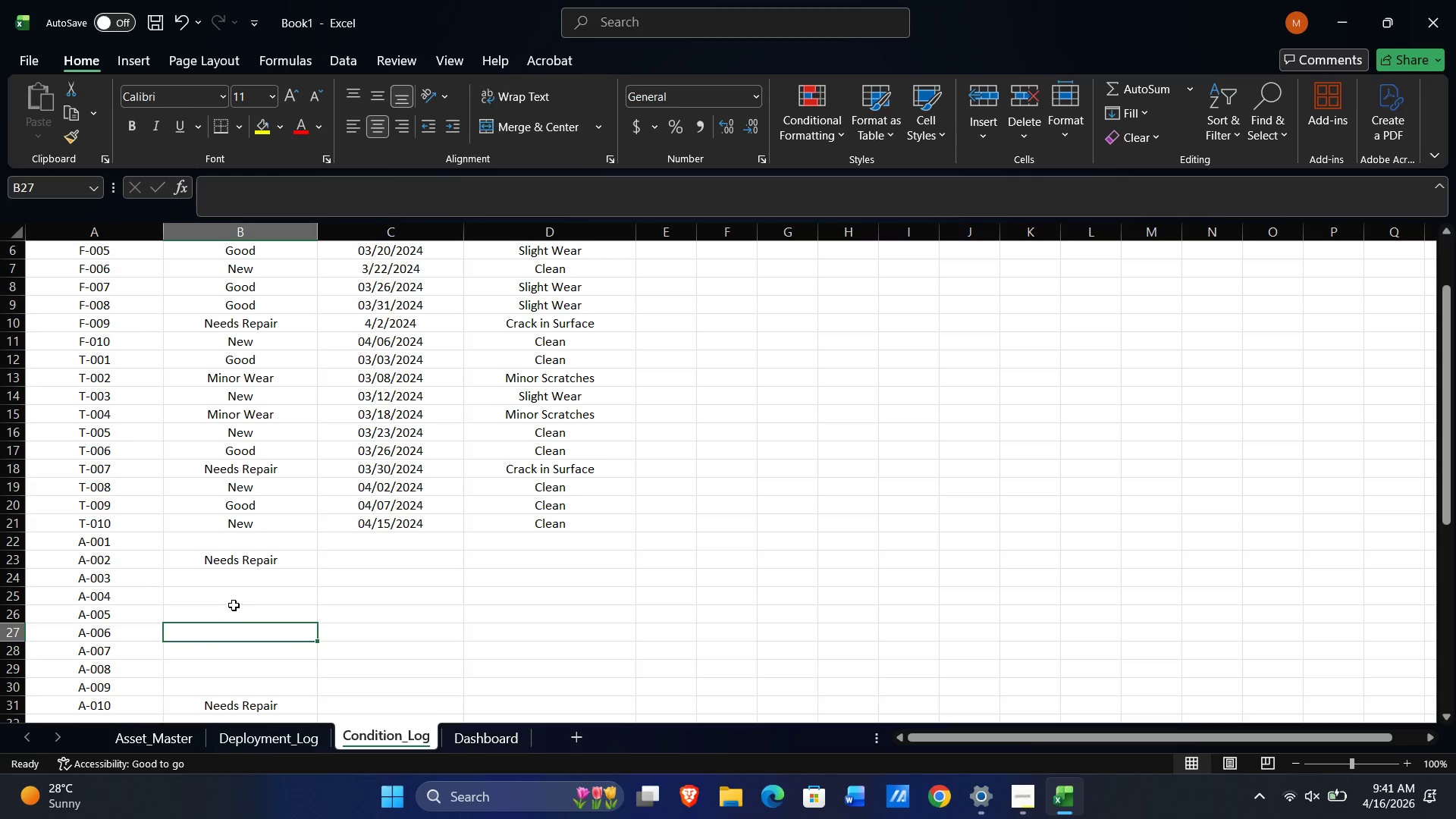 
key(ArrowUp)
 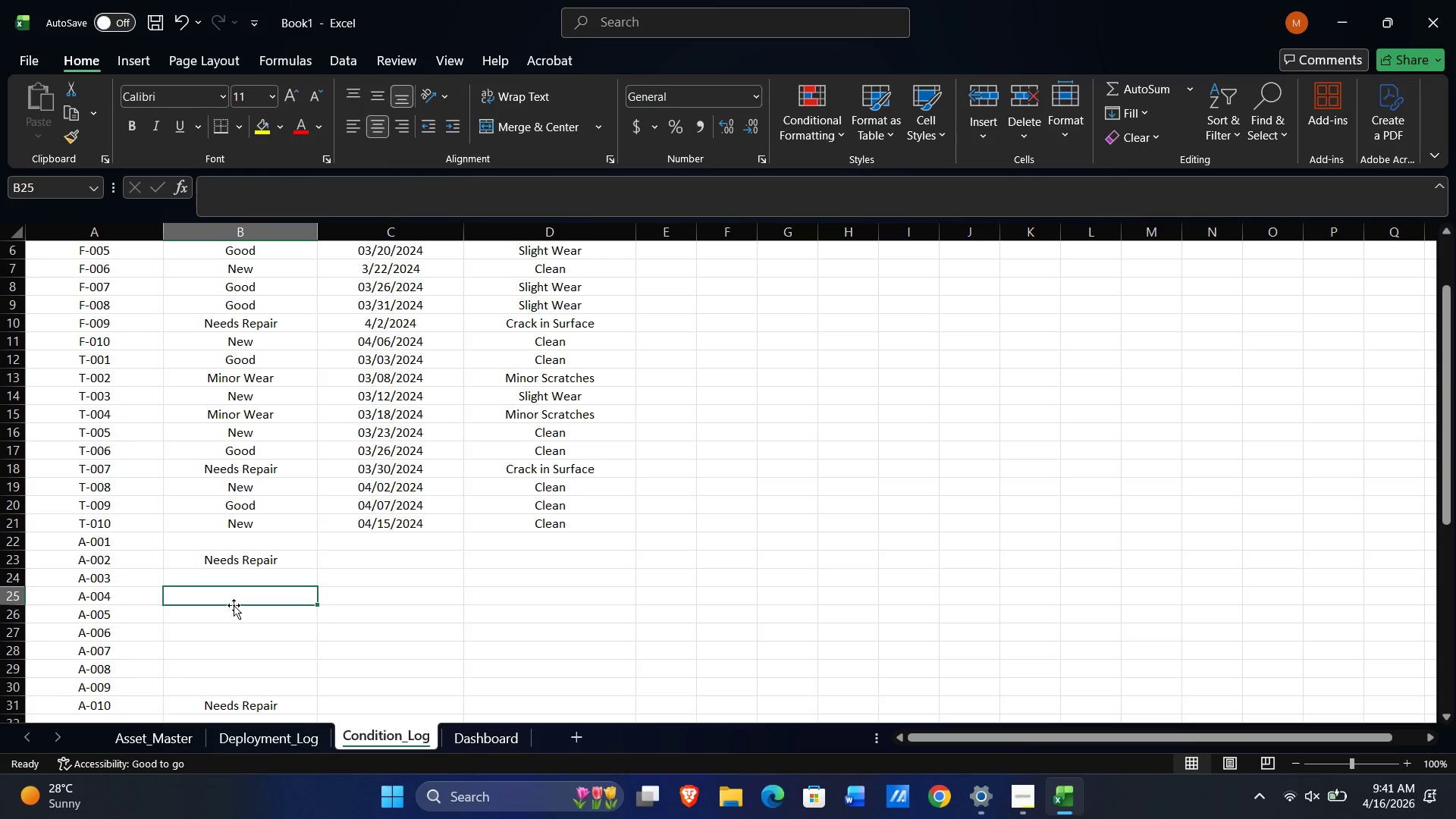 
key(ArrowUp)
 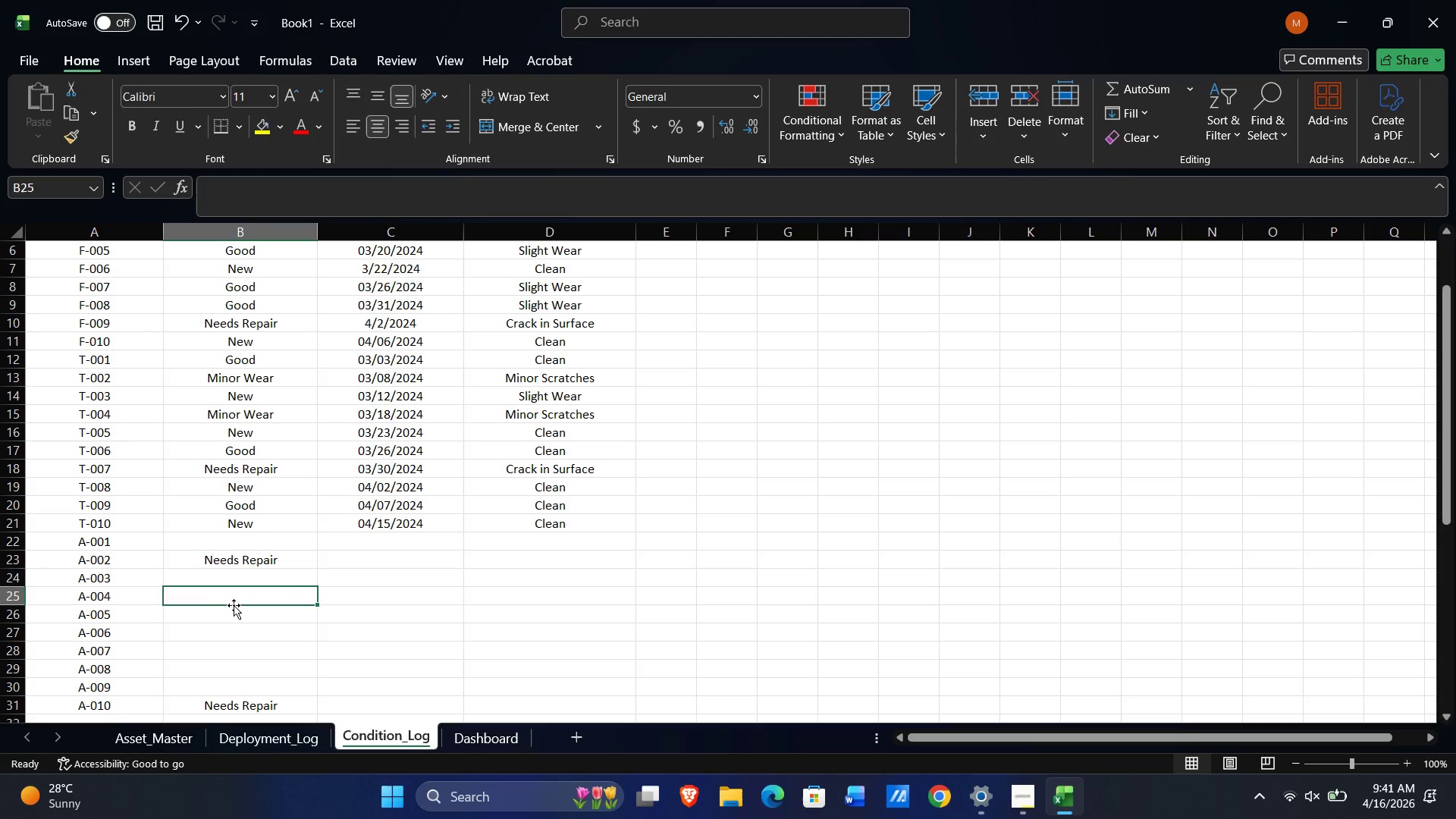 
key(ArrowUp)
 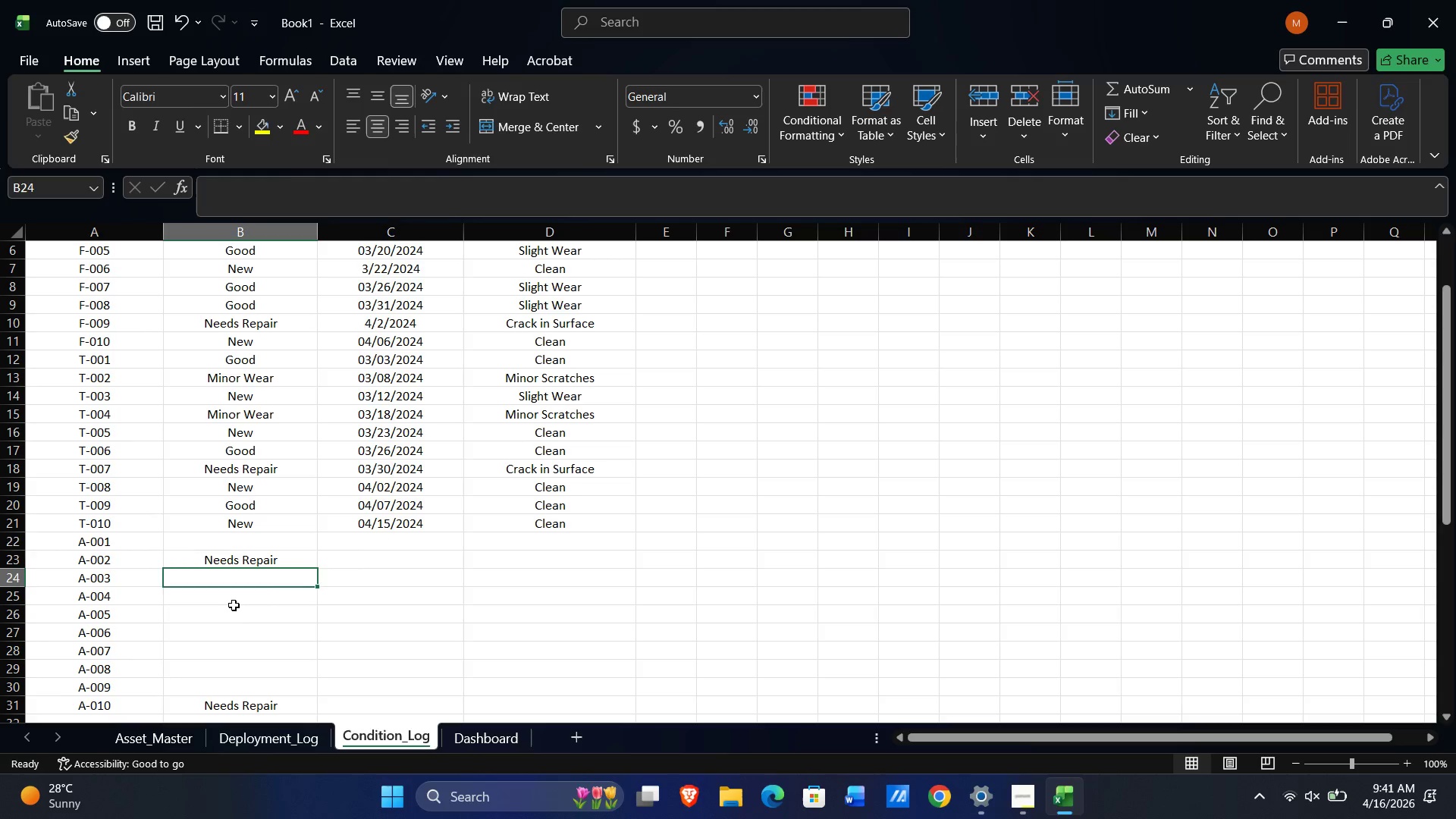 
key(ArrowUp)
 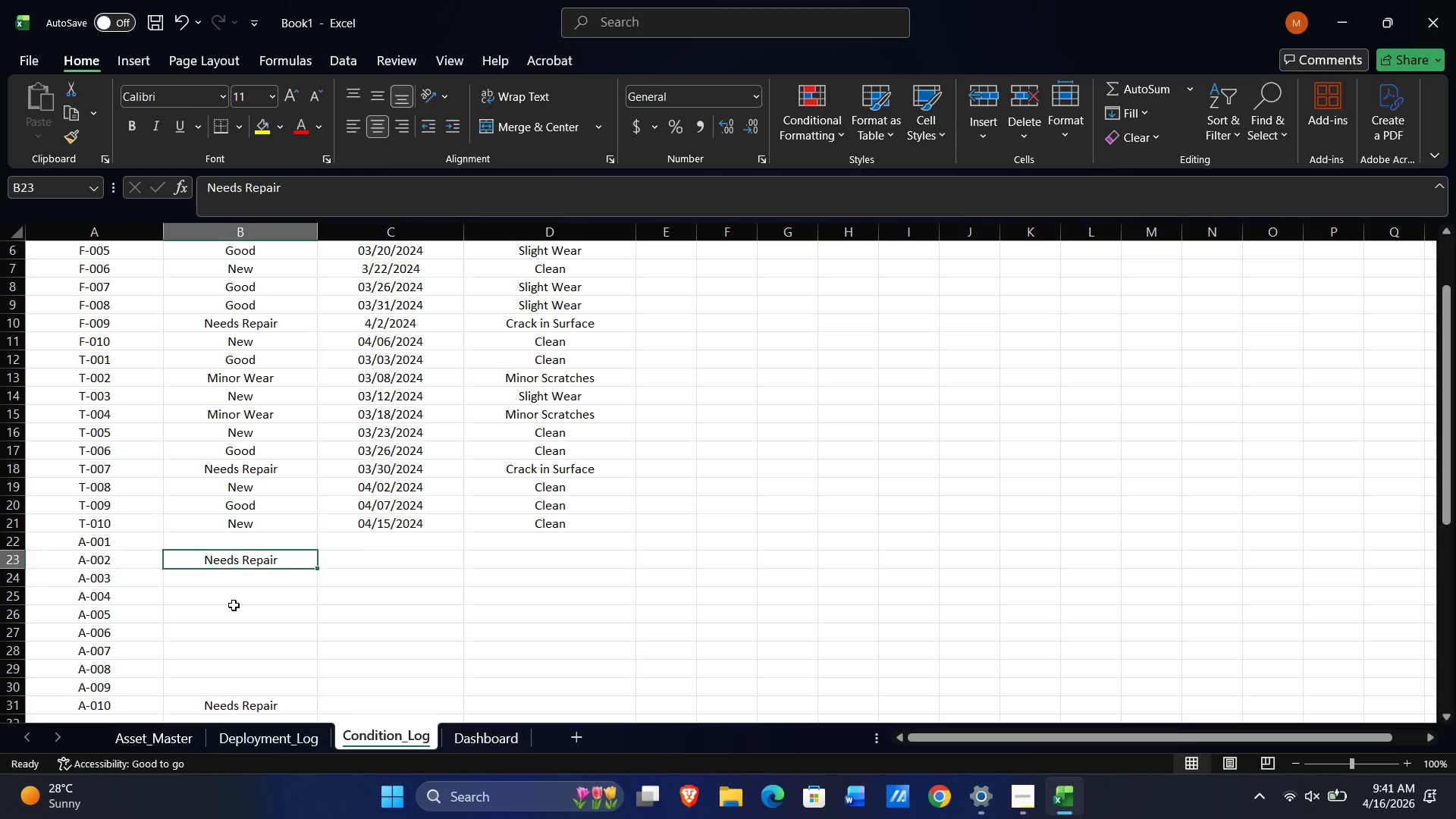 
key(ArrowUp)
 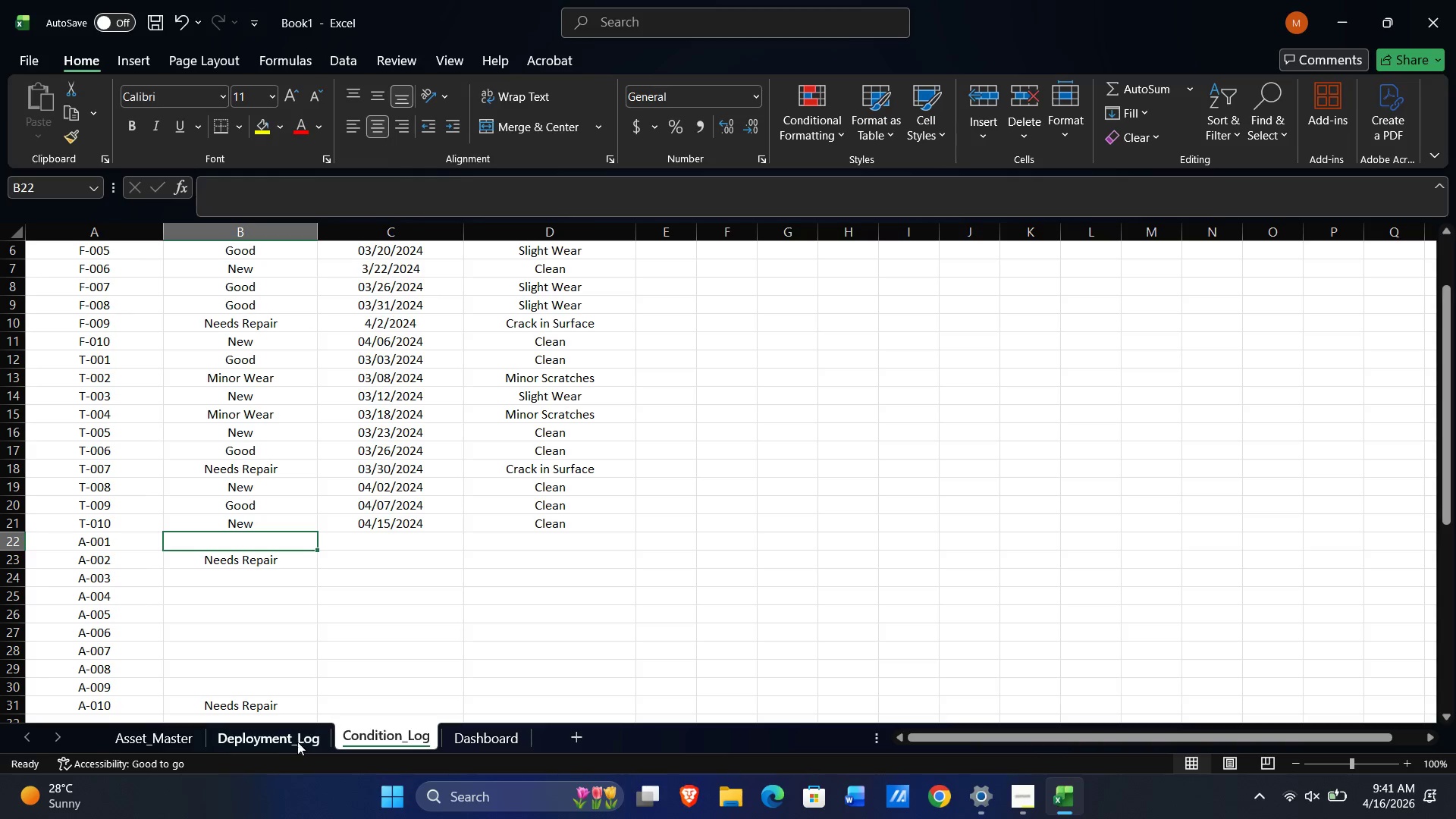 
left_click([192, 744])
 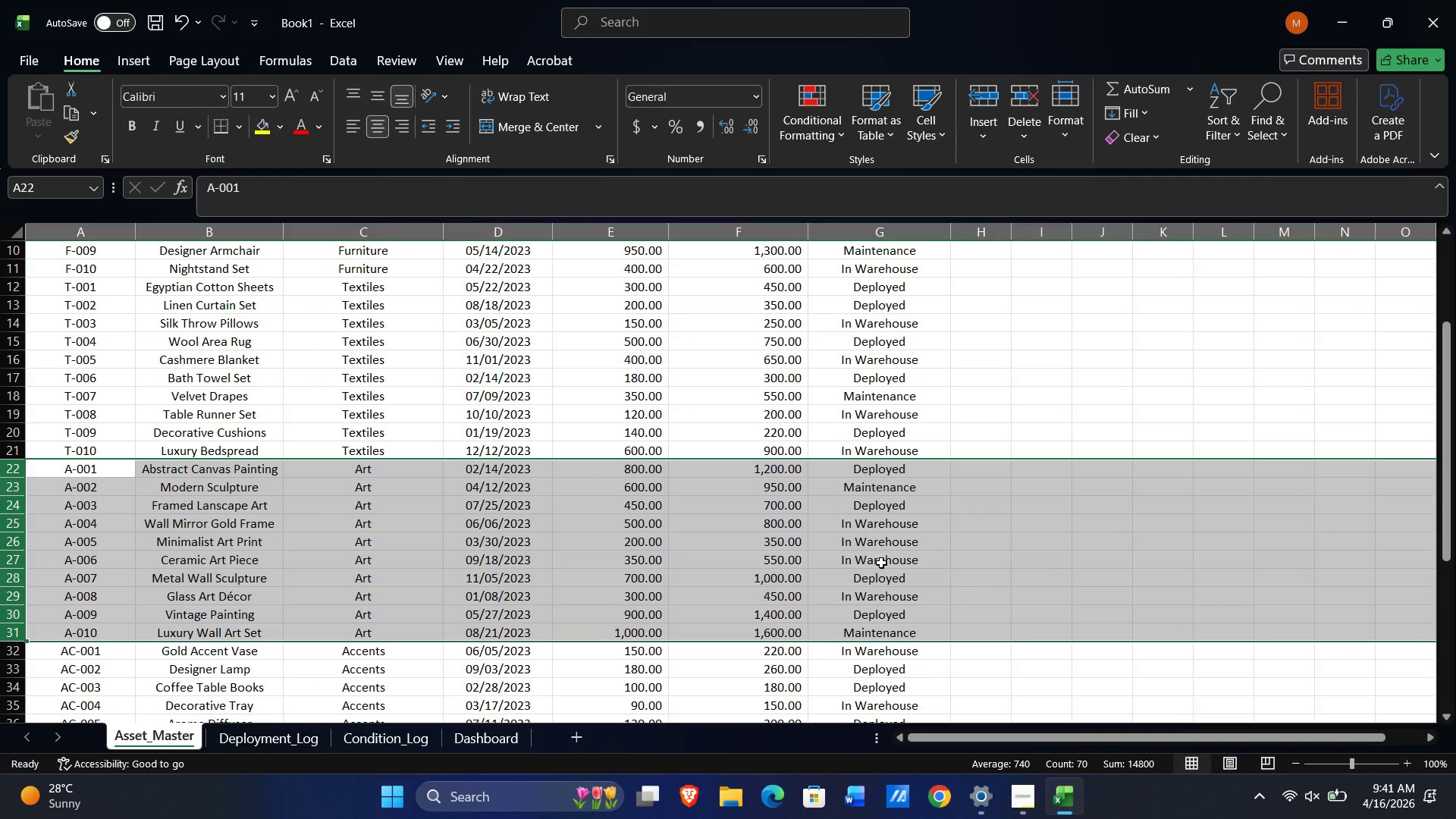 
wait(10.17)
 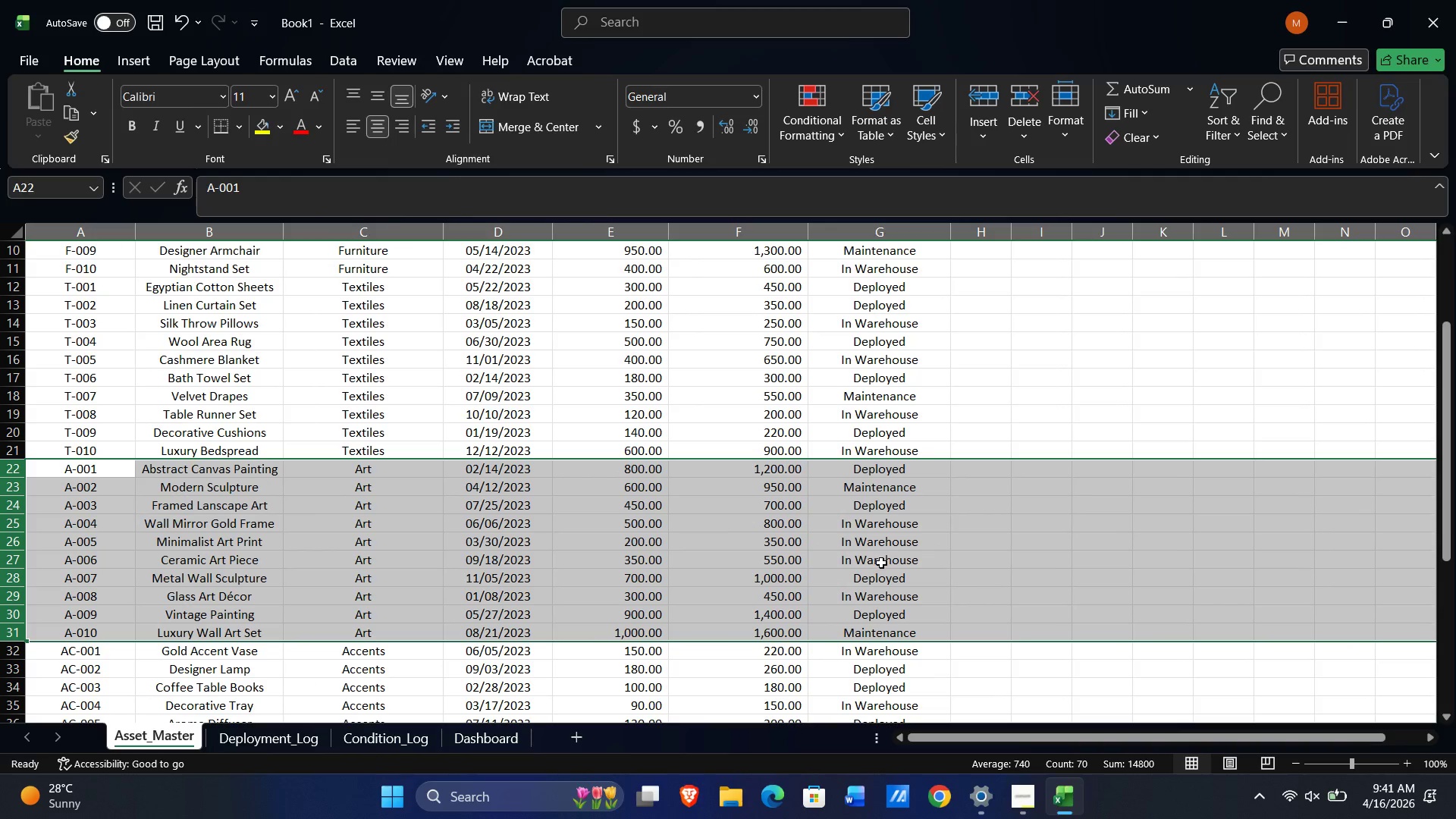 
key(ArrowDown)
 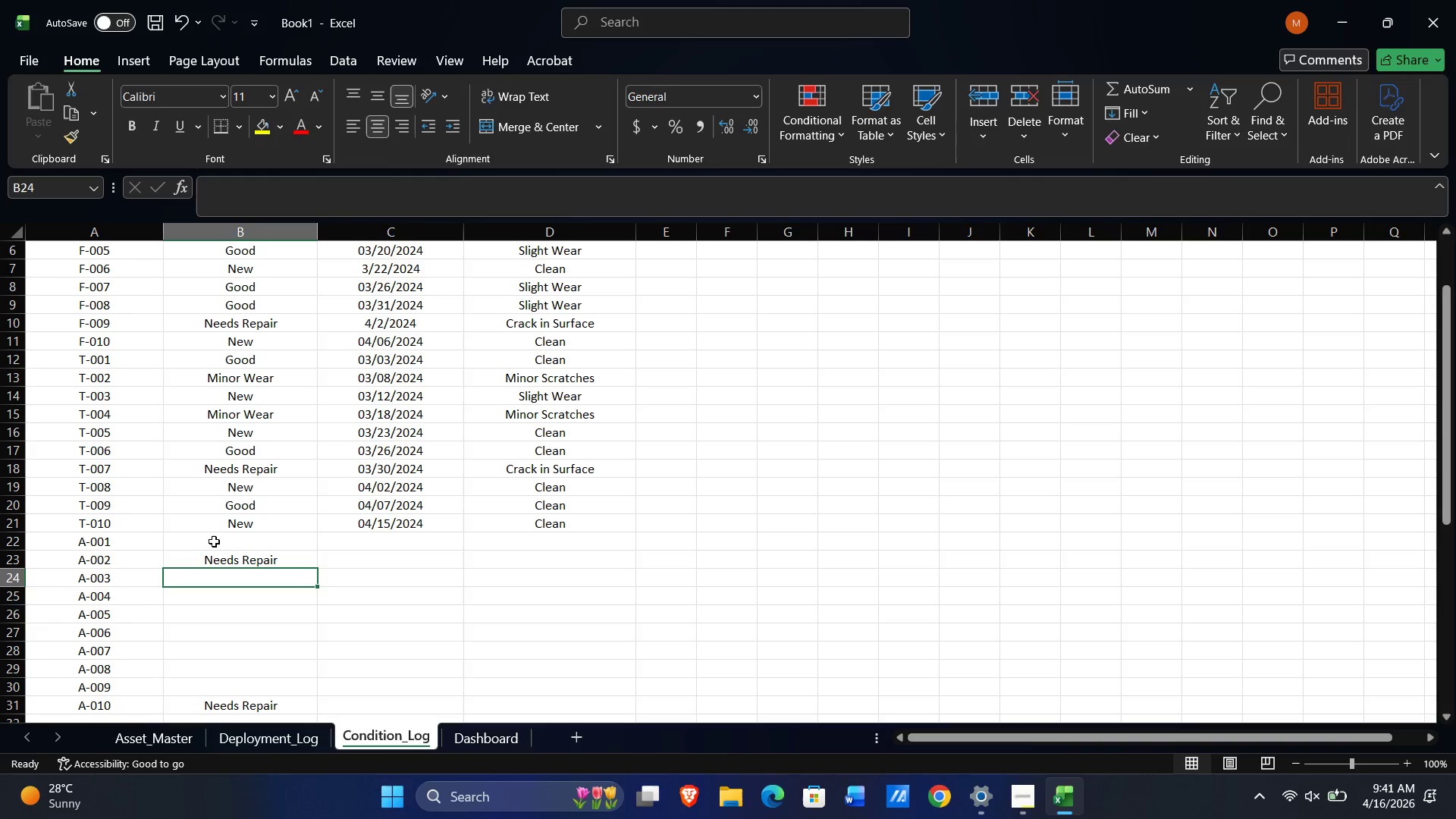 
key(ArrowDown)
 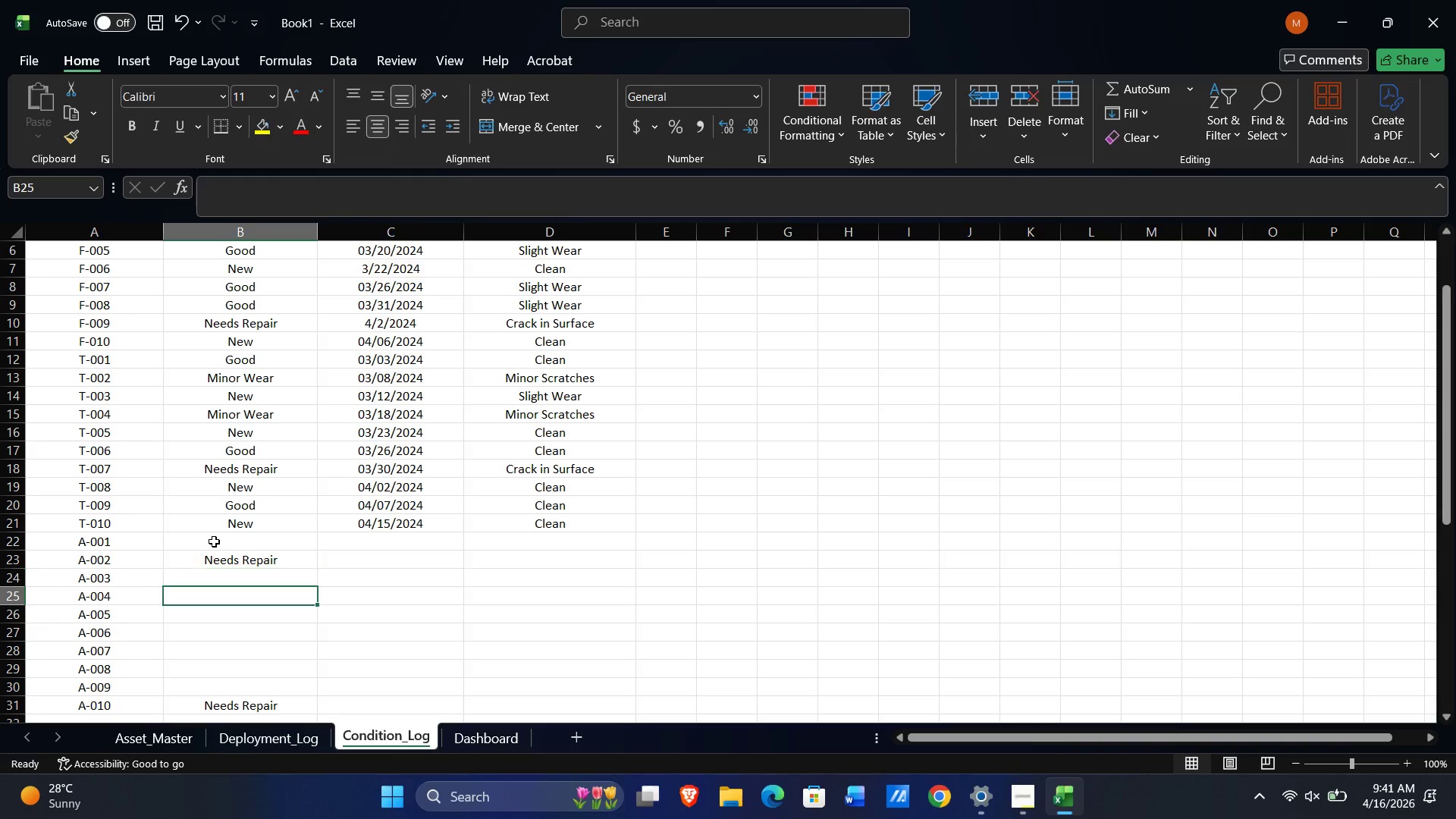 
key(ArrowDown)
 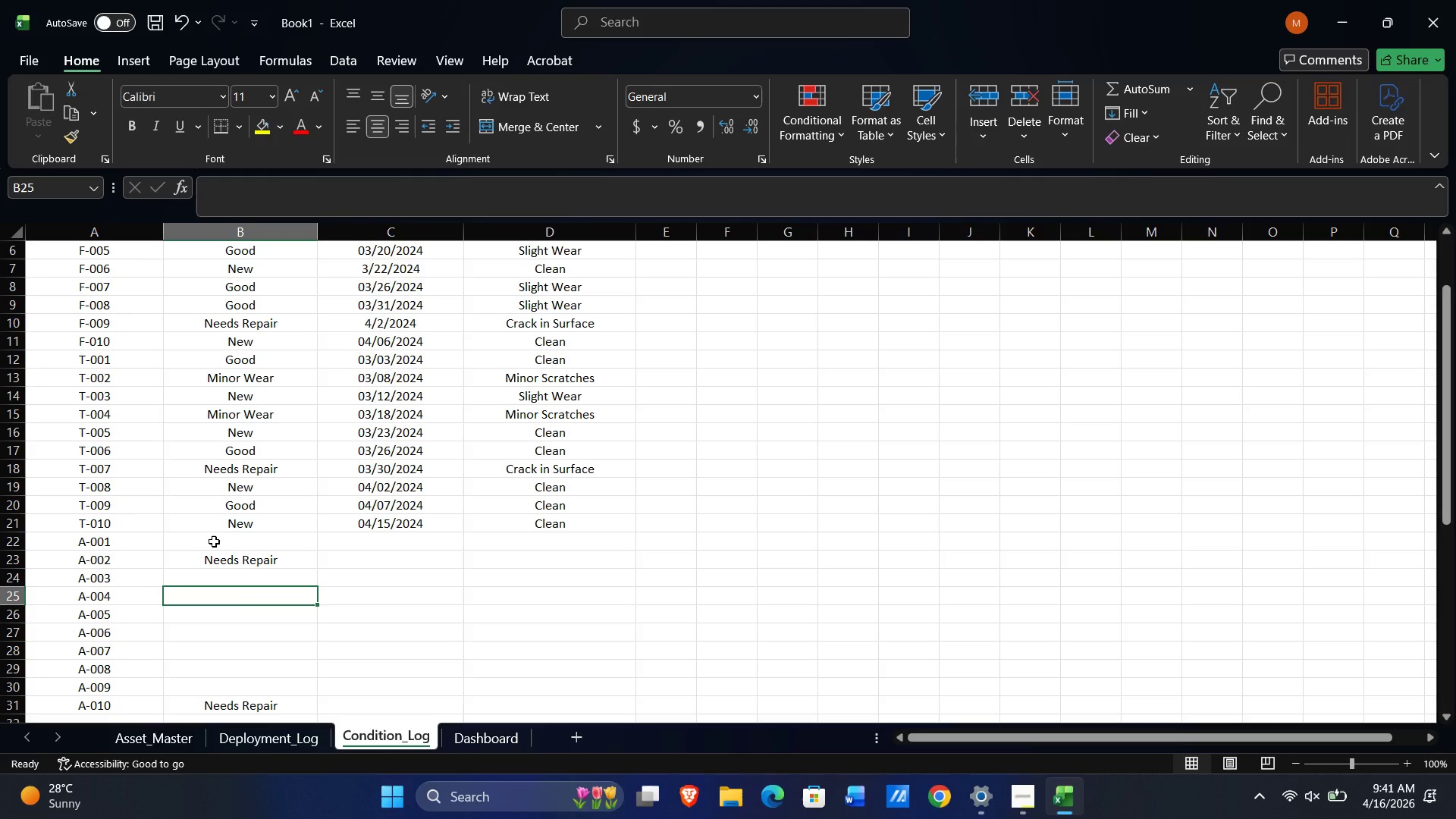 
type(New)
key(NumpadEnter)
type(New)
key(NumpadEnter)
type(New)
key(NumpadEnter)
key(NumpadEnter)
type(New)
key(NumpadEnter)
 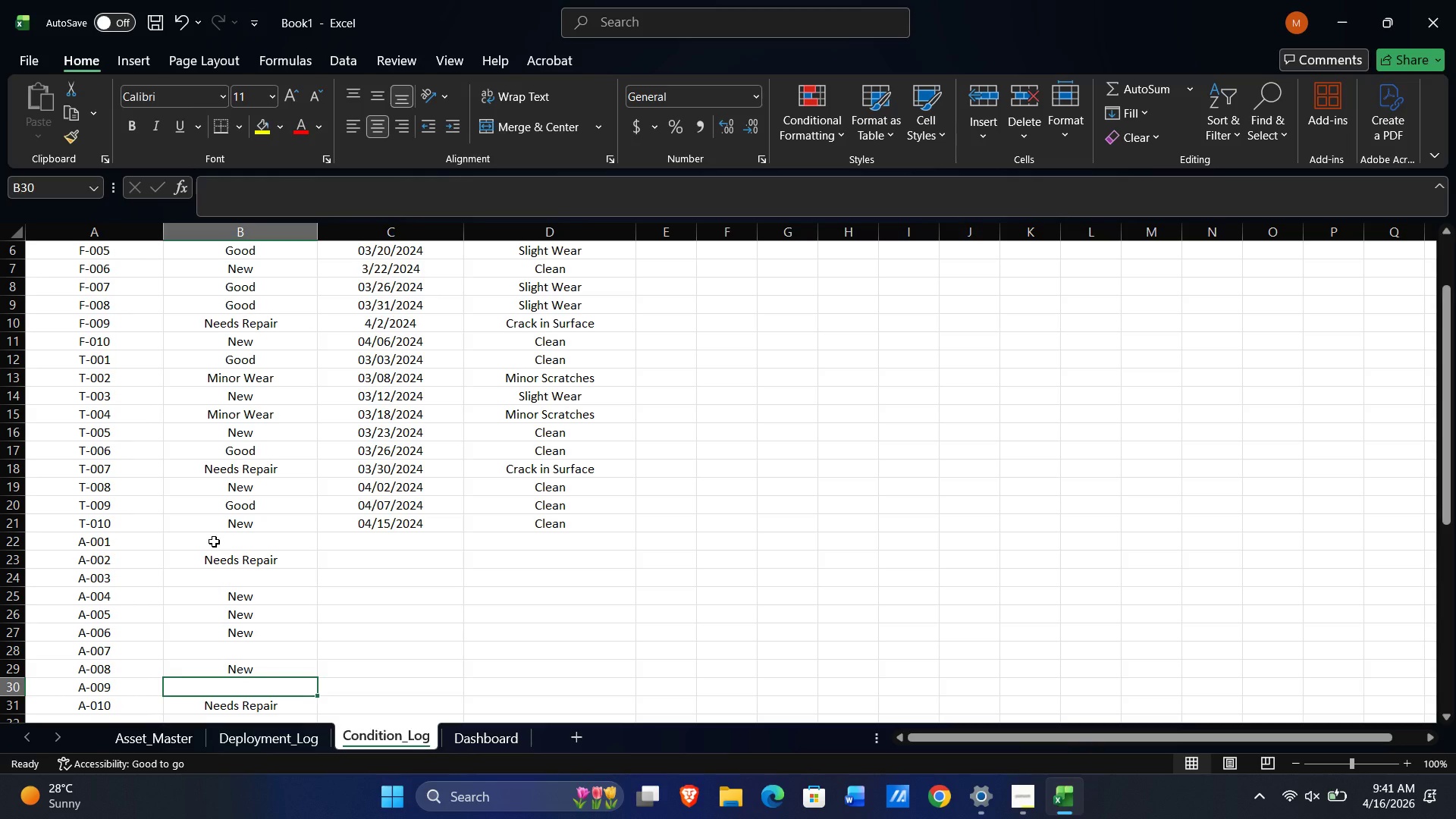 
key(ArrowUp)
 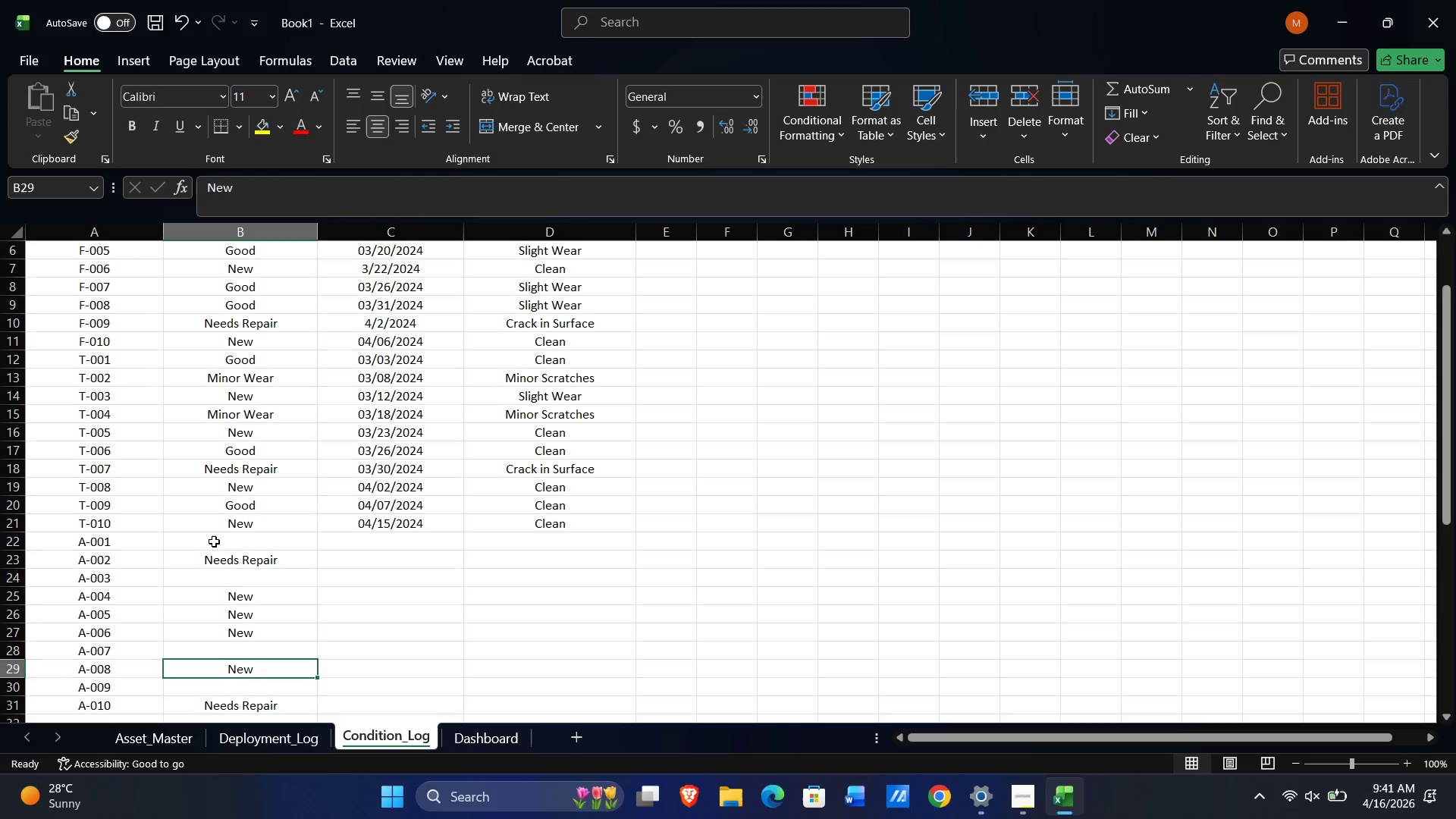 
key(ArrowUp)
 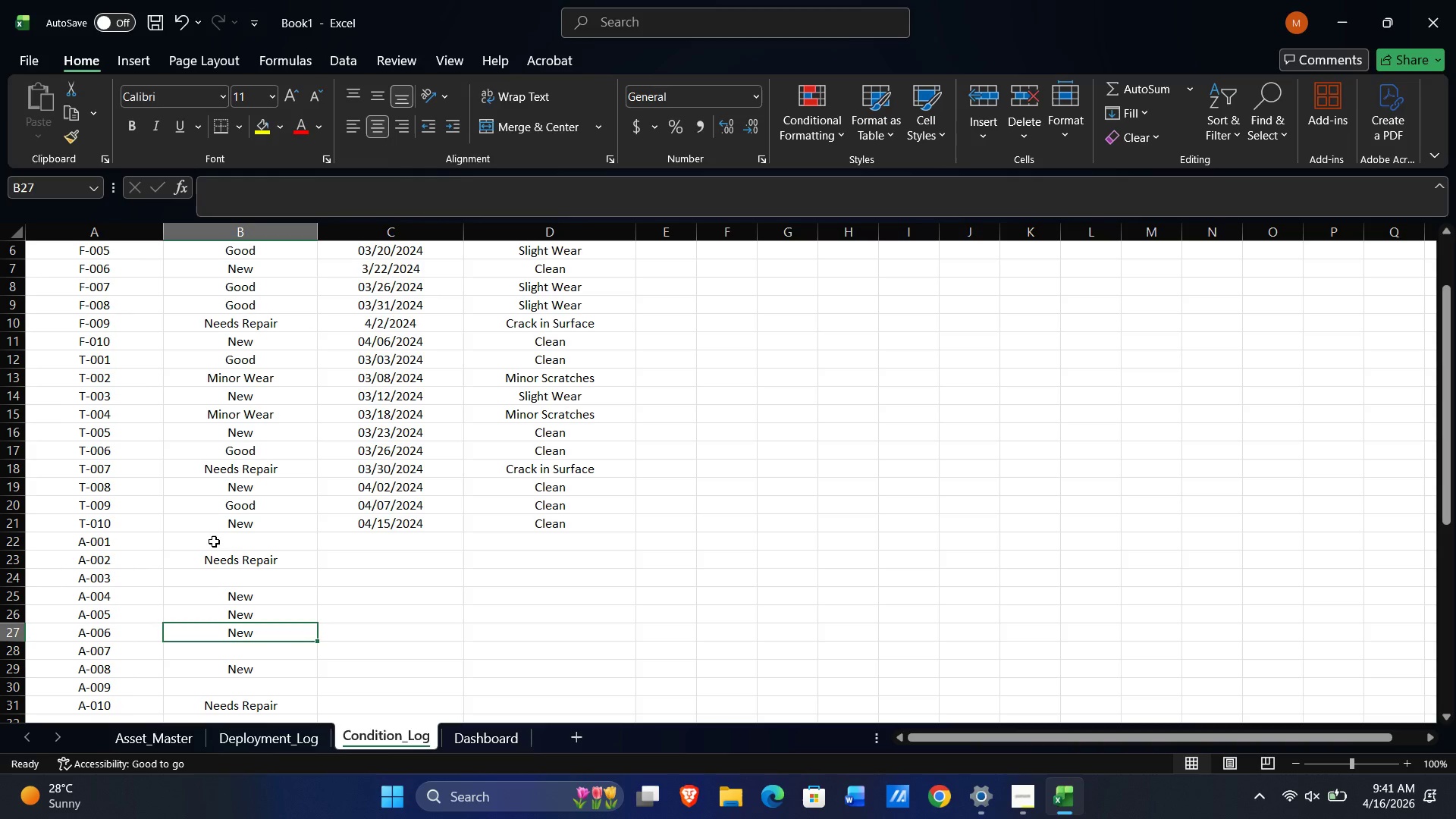 
key(ArrowUp)
 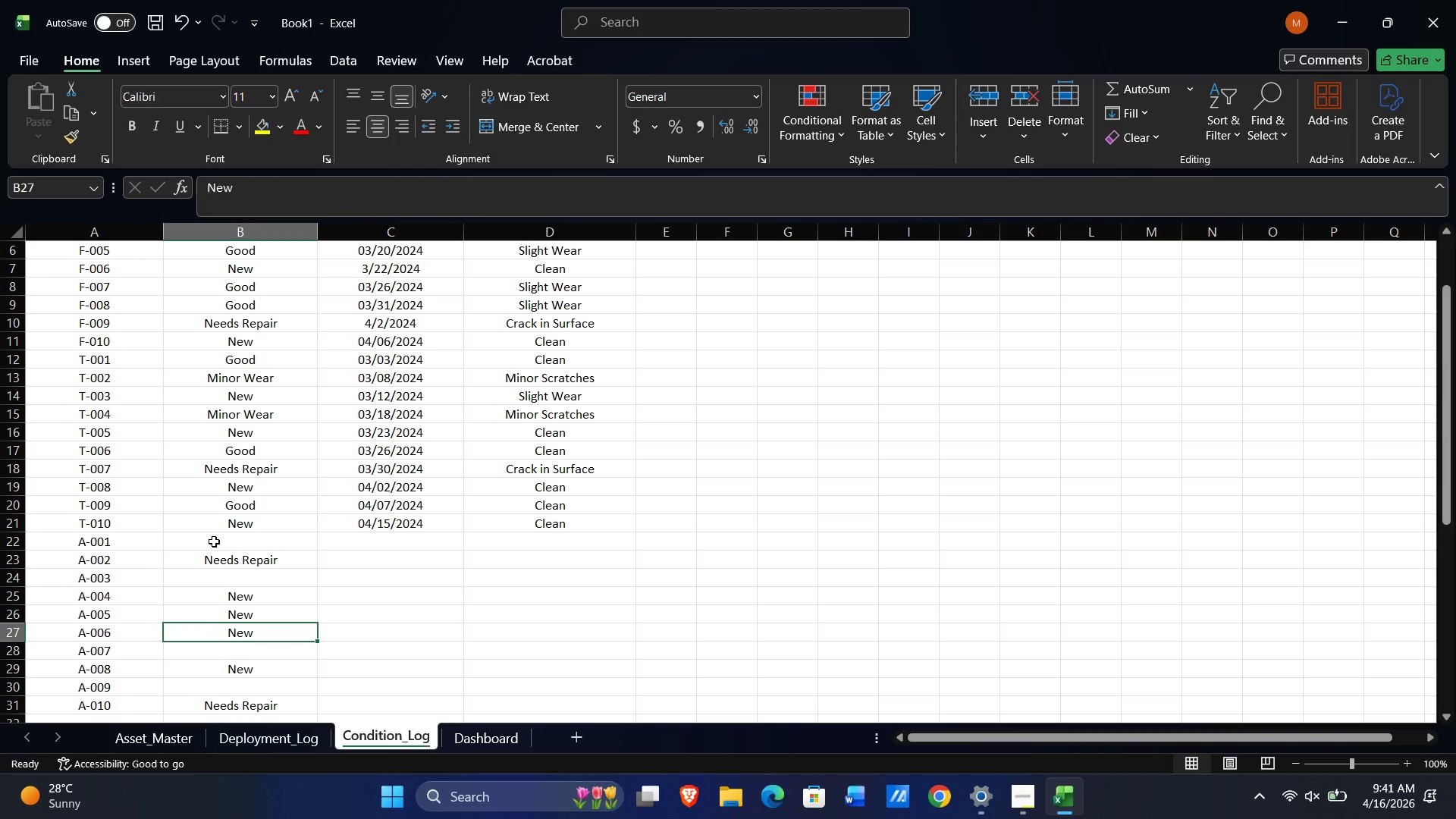 
key(ArrowUp)
 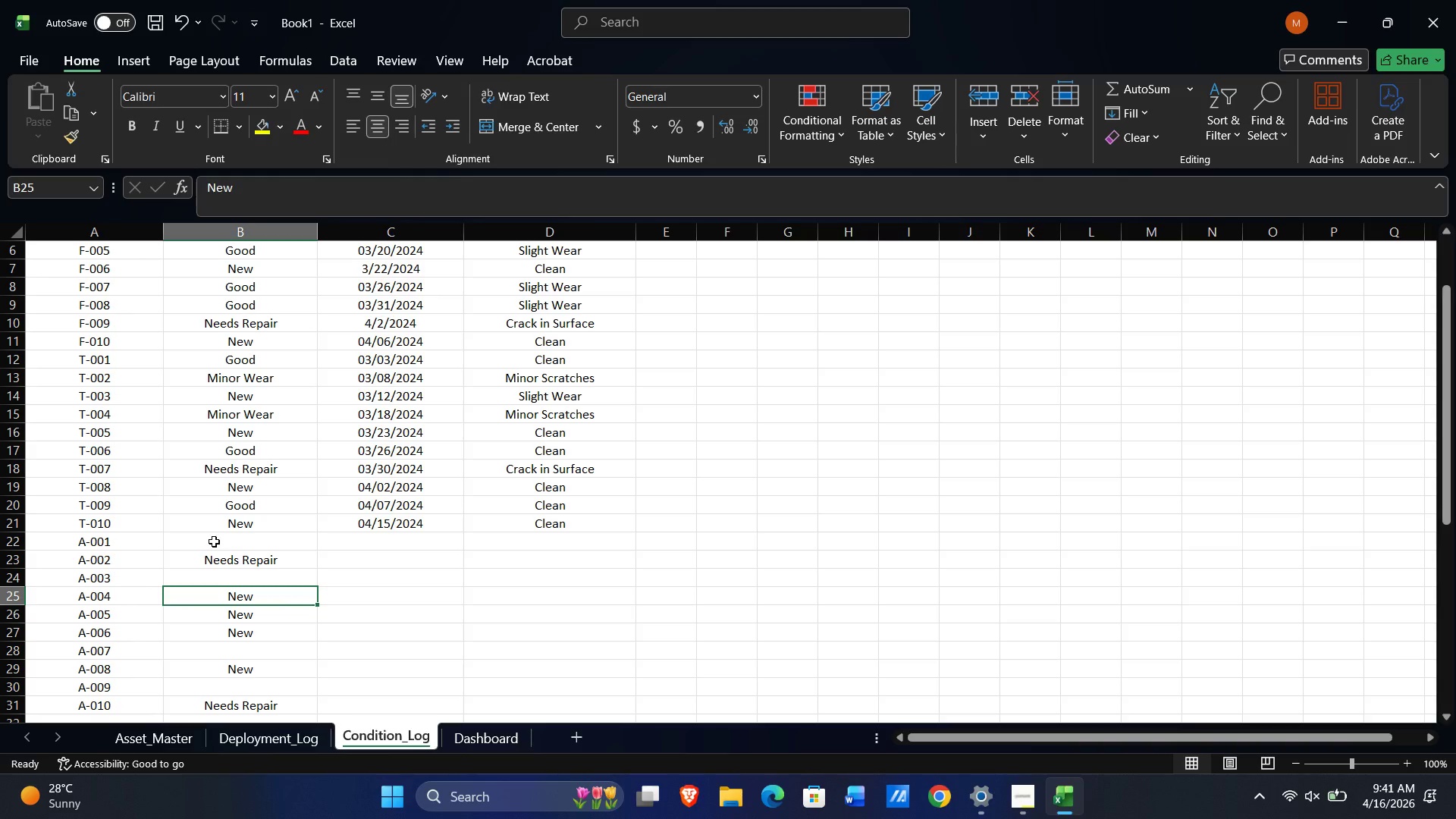 
key(ArrowUp)
 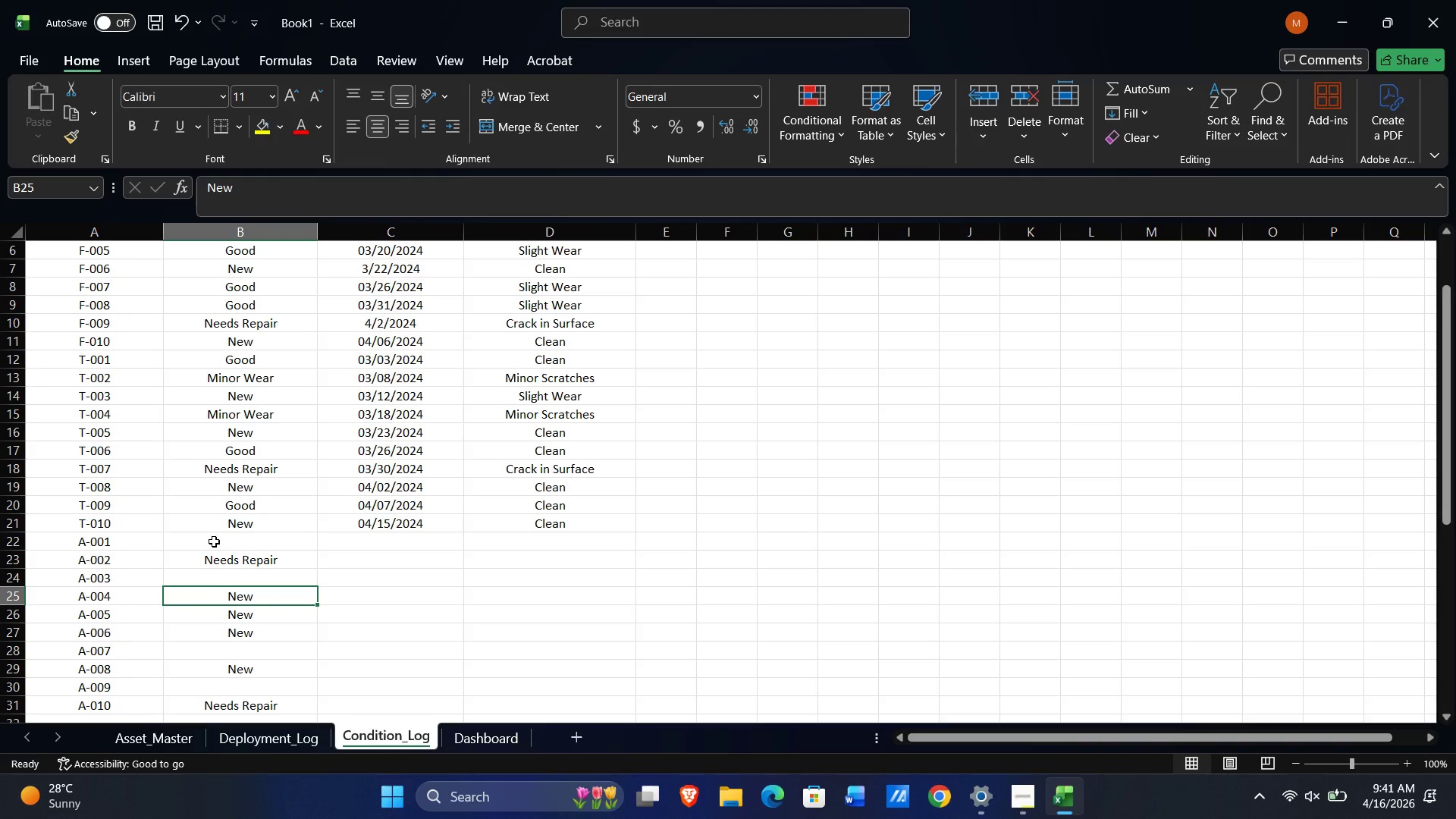 
key(ArrowUp)
 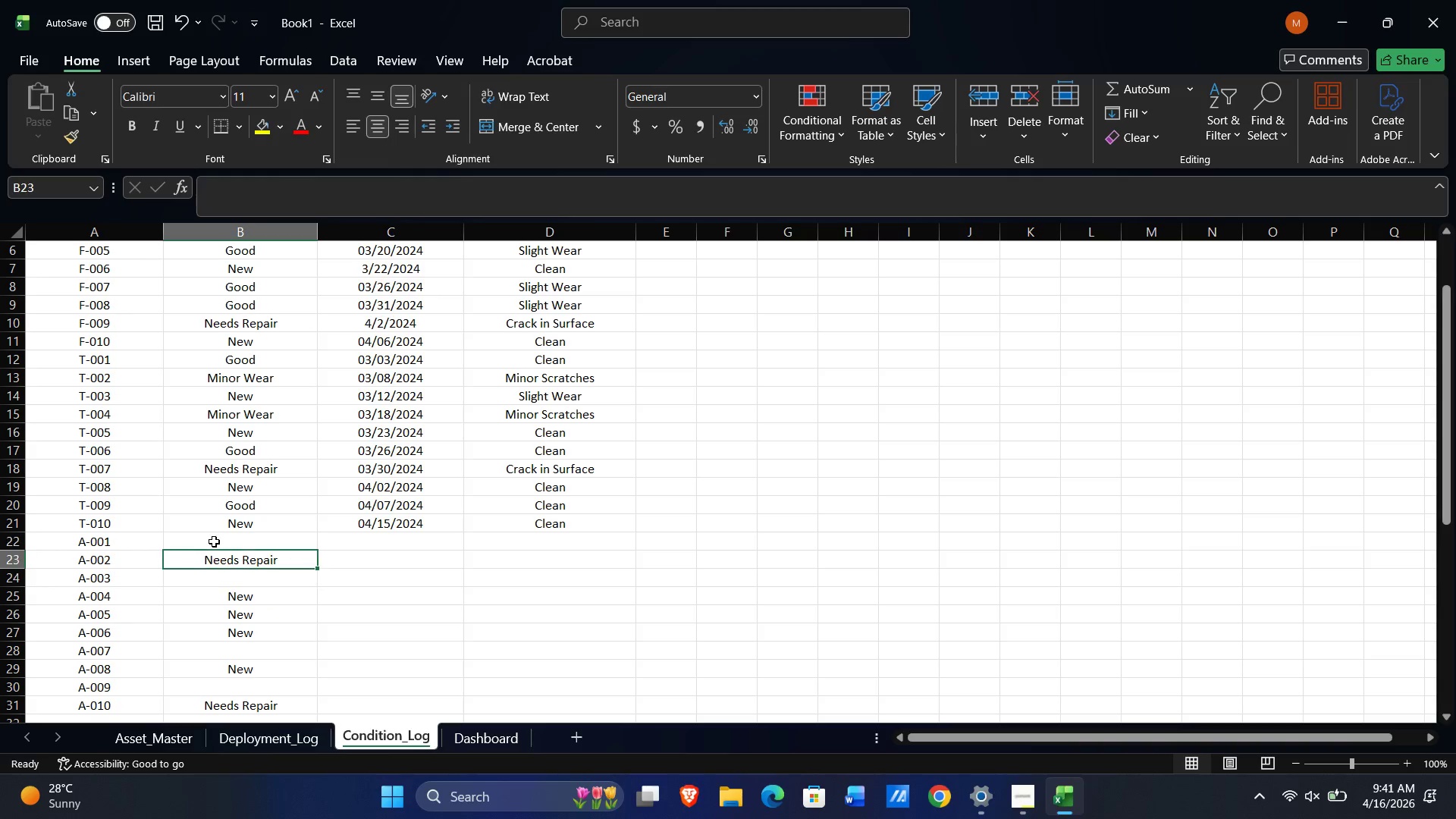 
key(ArrowUp)
 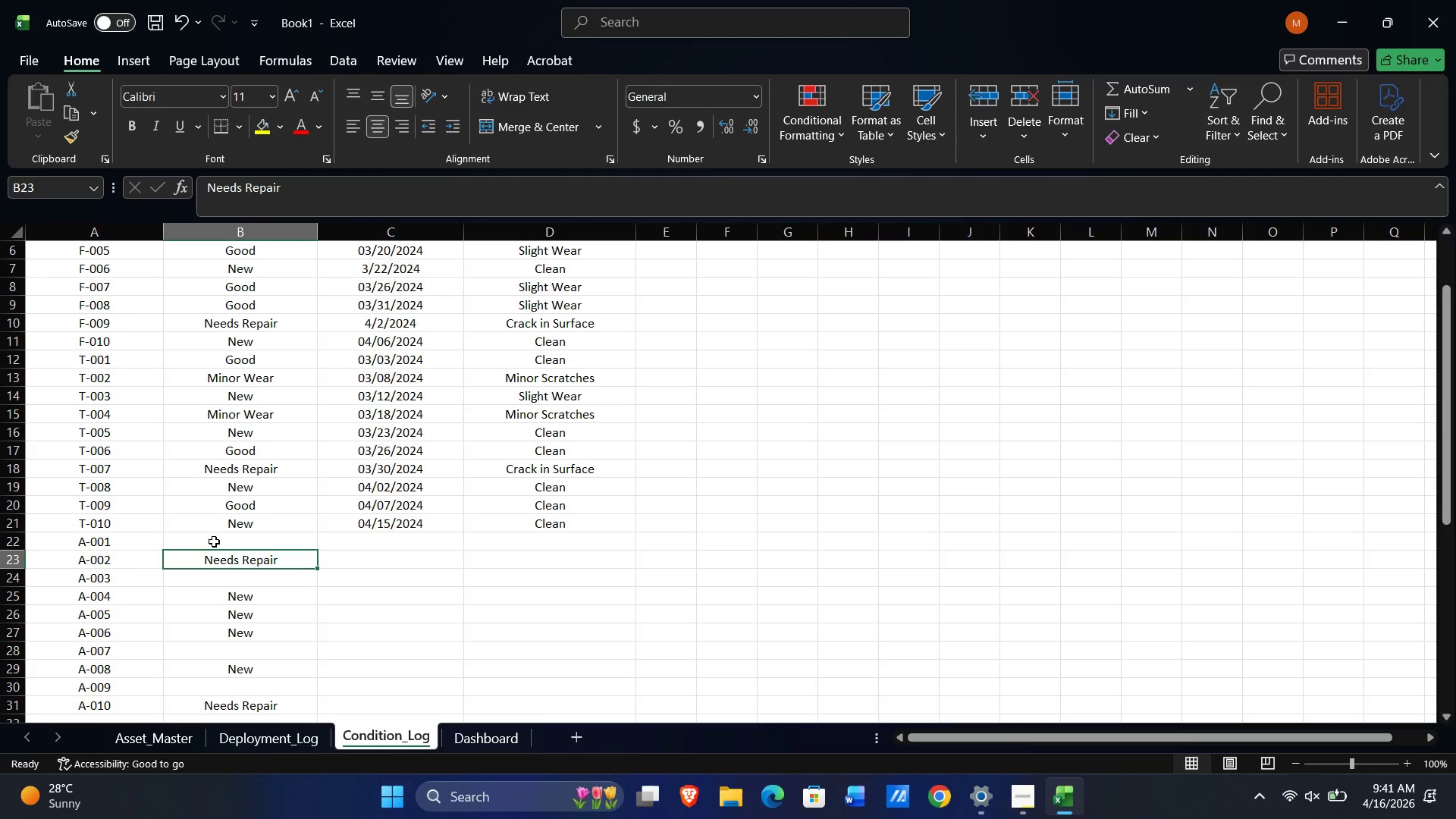 
key(ArrowUp)
 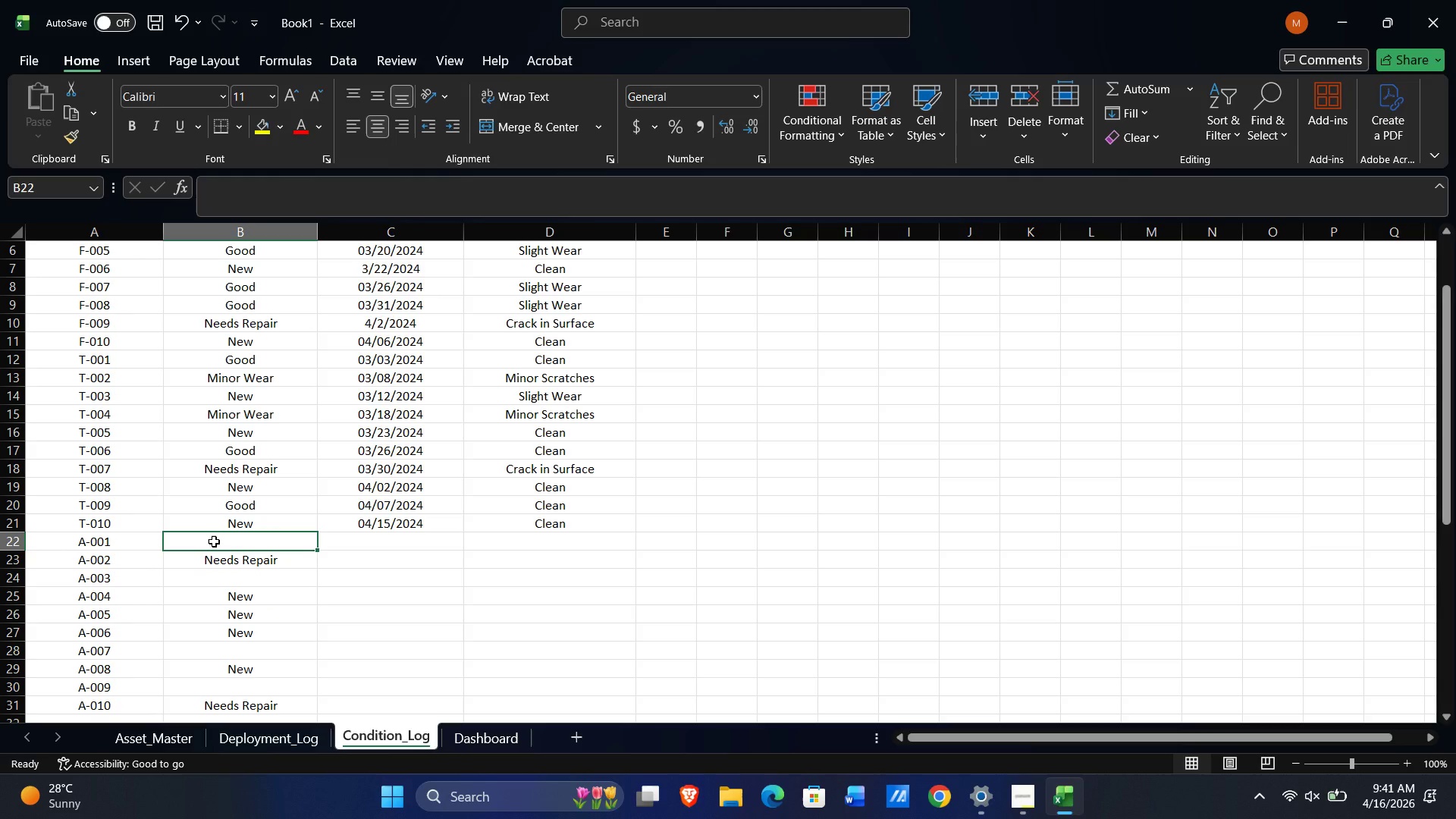 
type(Mi)
key(NumpadEnter)
key(NumpadEnter)
type(Good)
key(NumpadEnter)
key(NumpadEnter)
key(NumpadEnter)
key(NumpadEnter)
type(Mi)
key(NumpadEnter)
key(NumpadEnter)
type(Goo)
key(Tab)
 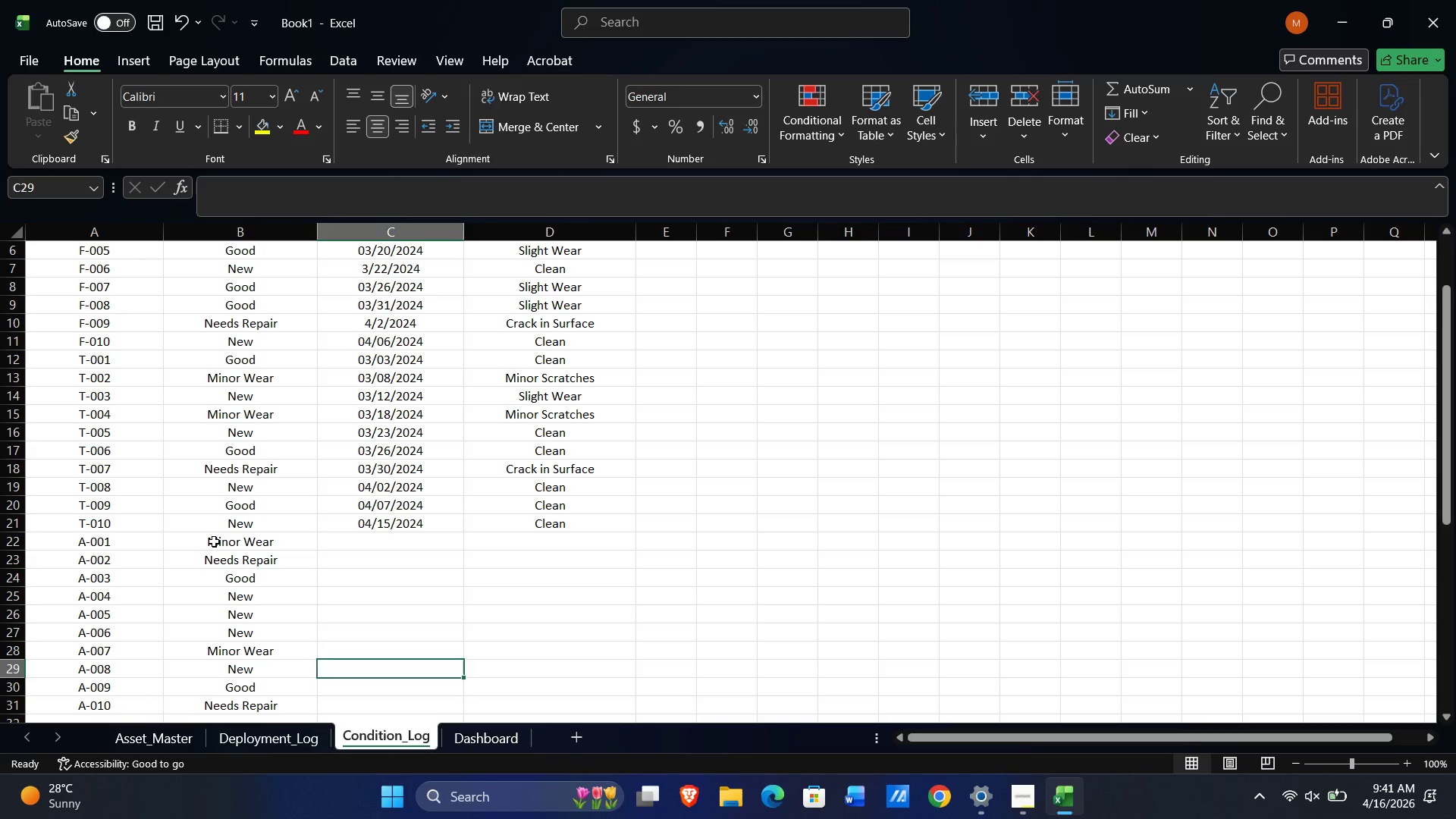 
 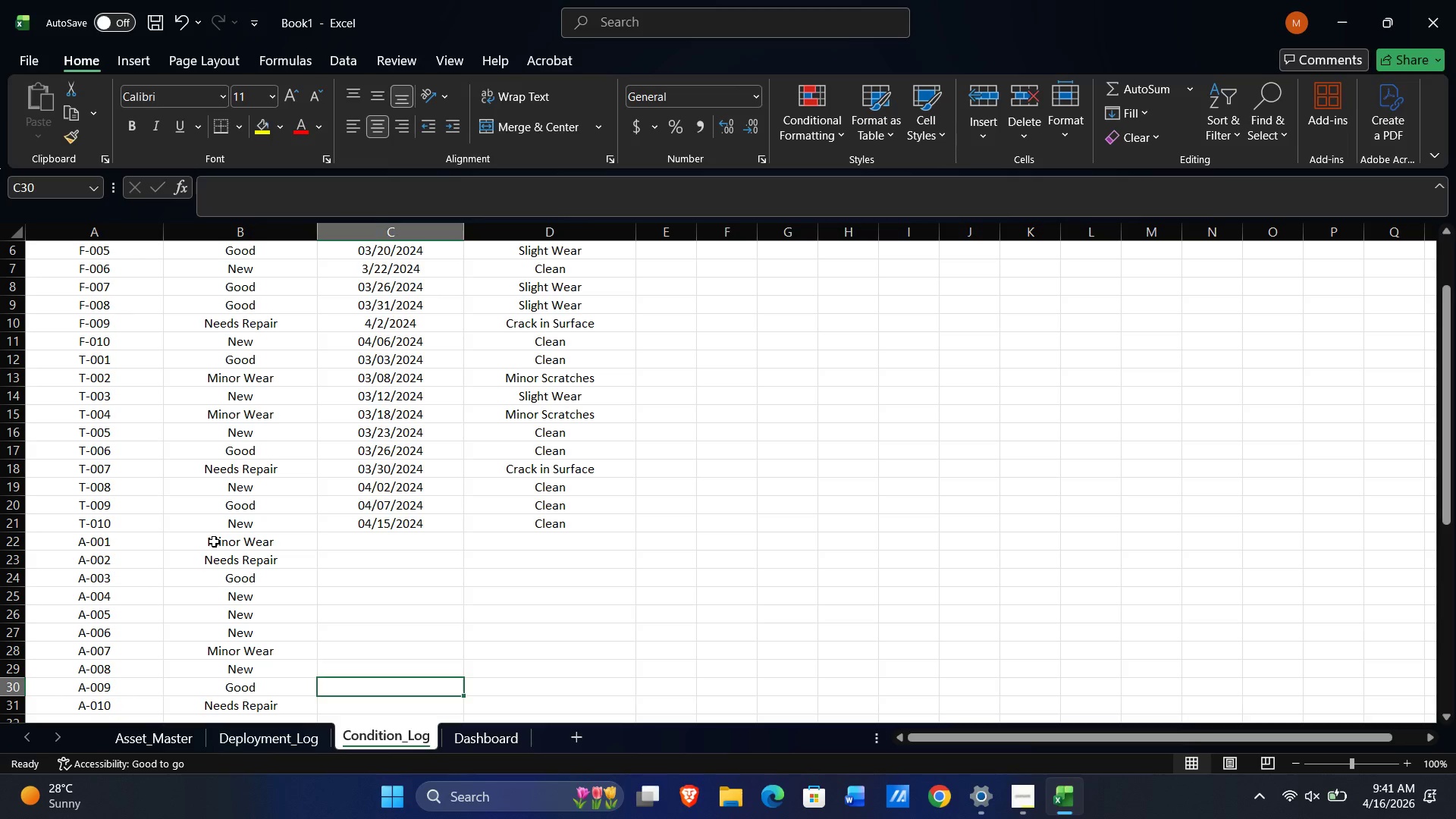 
key(ArrowUp)
 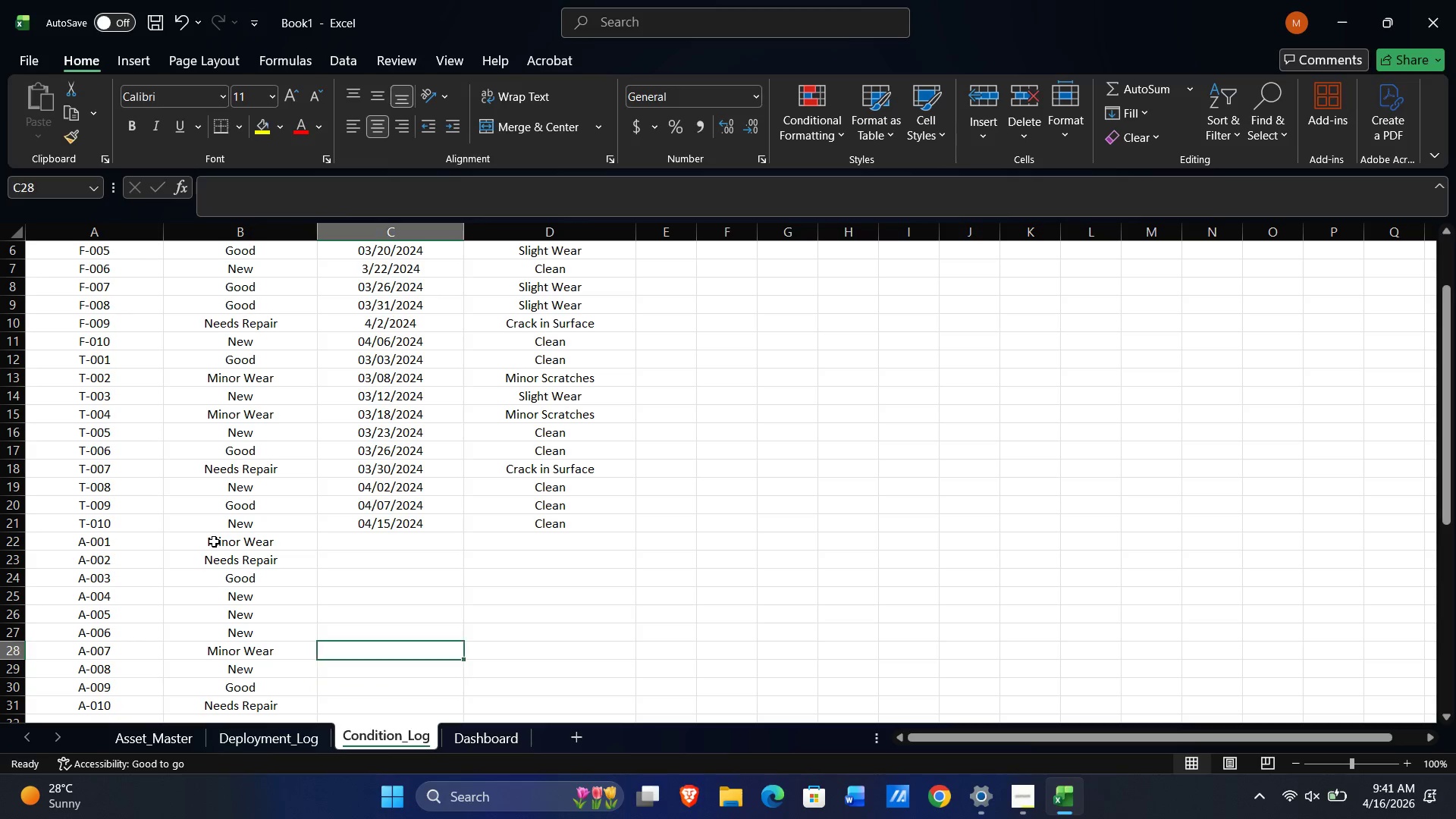 
key(ArrowUp)
 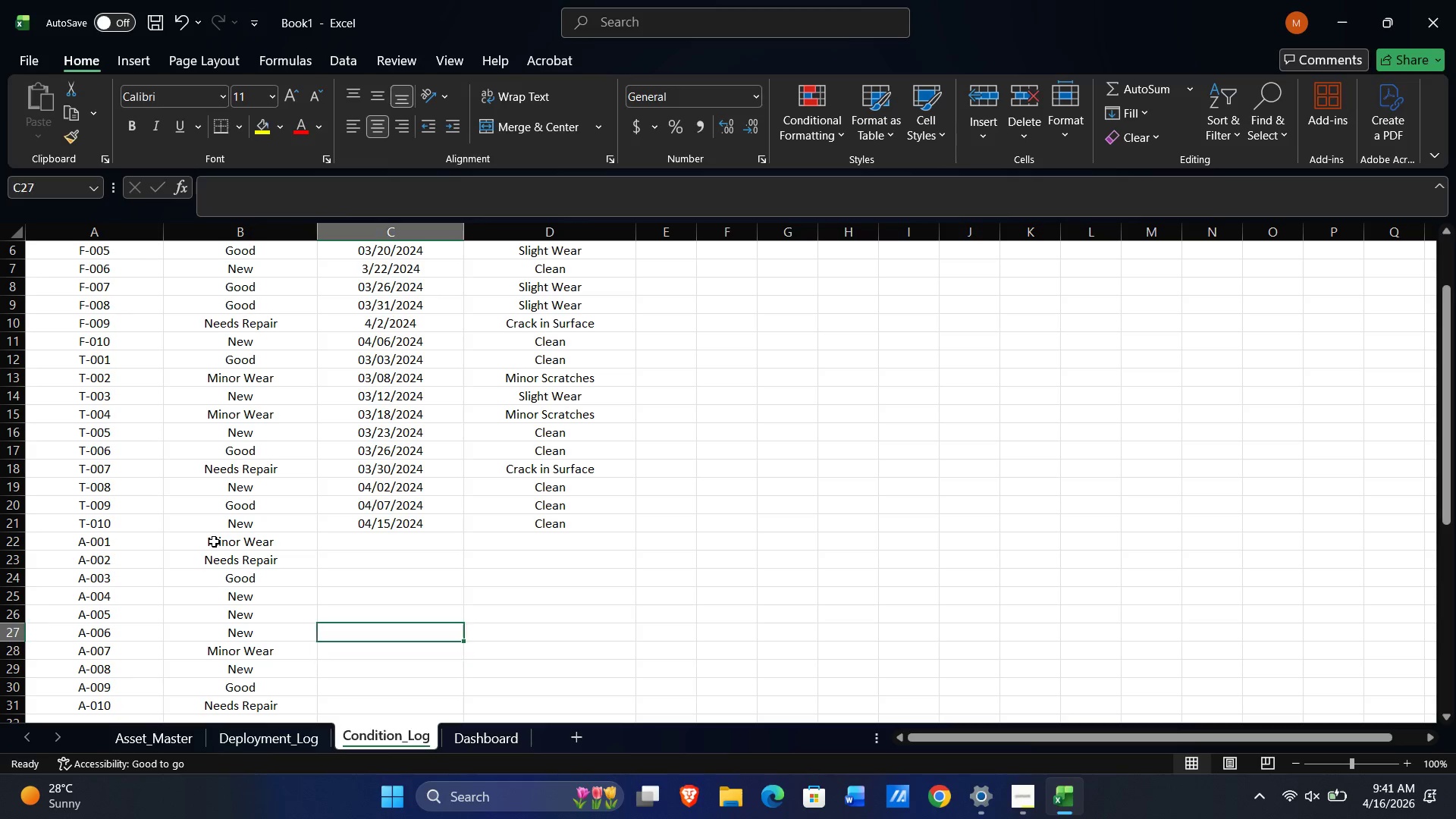 
key(ArrowUp)
 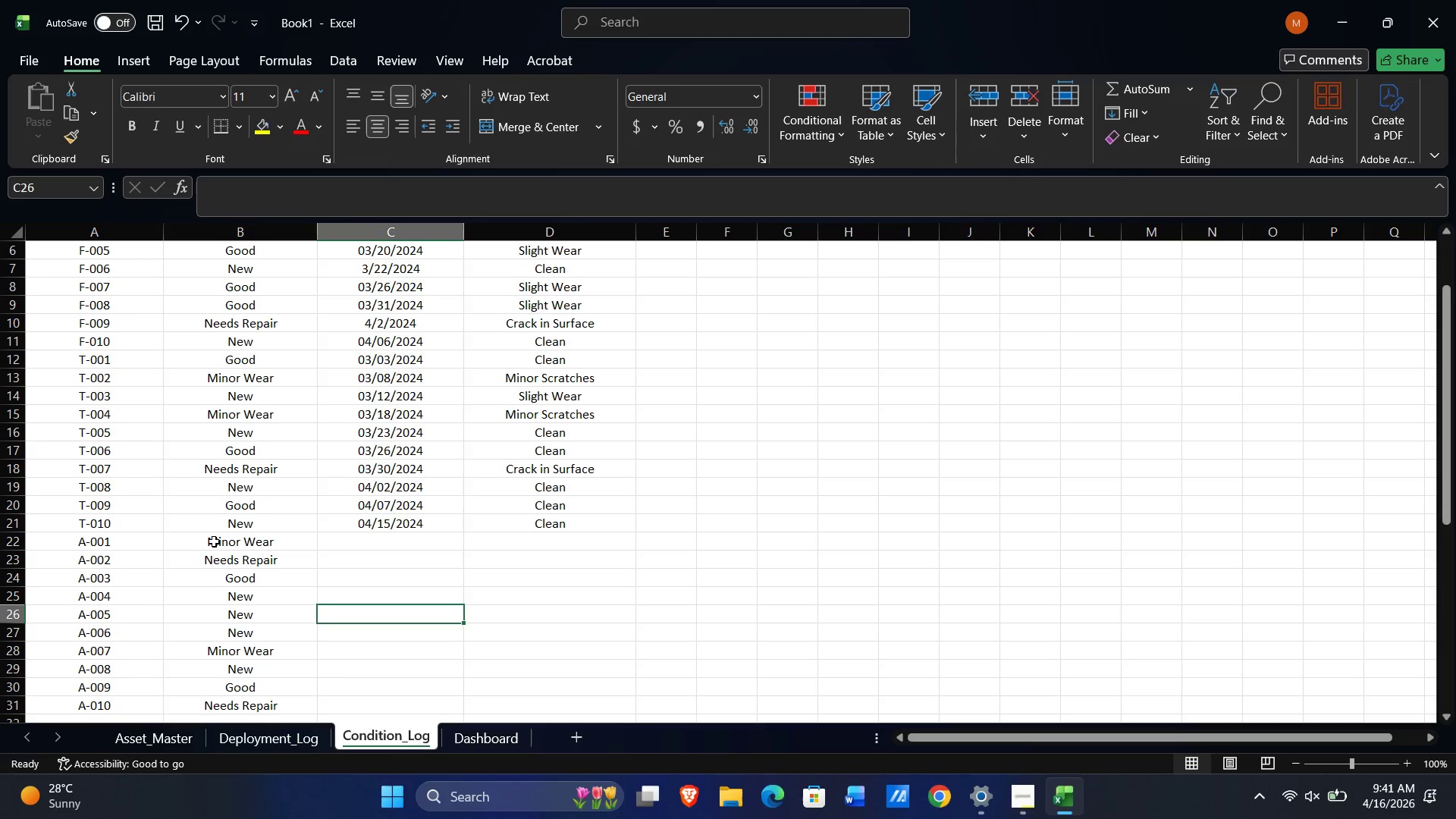 
key(ArrowUp)
 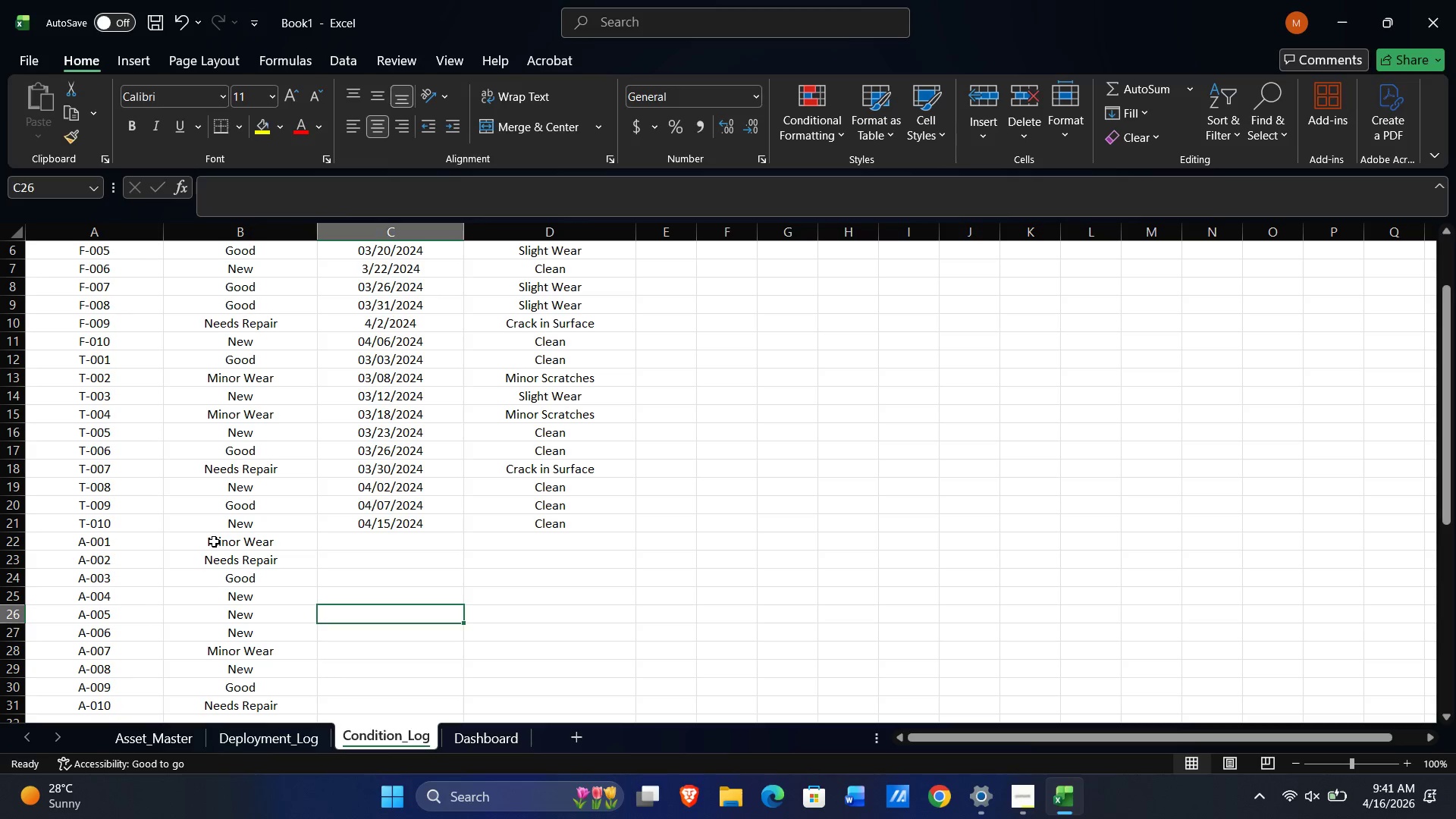 
key(ArrowUp)
 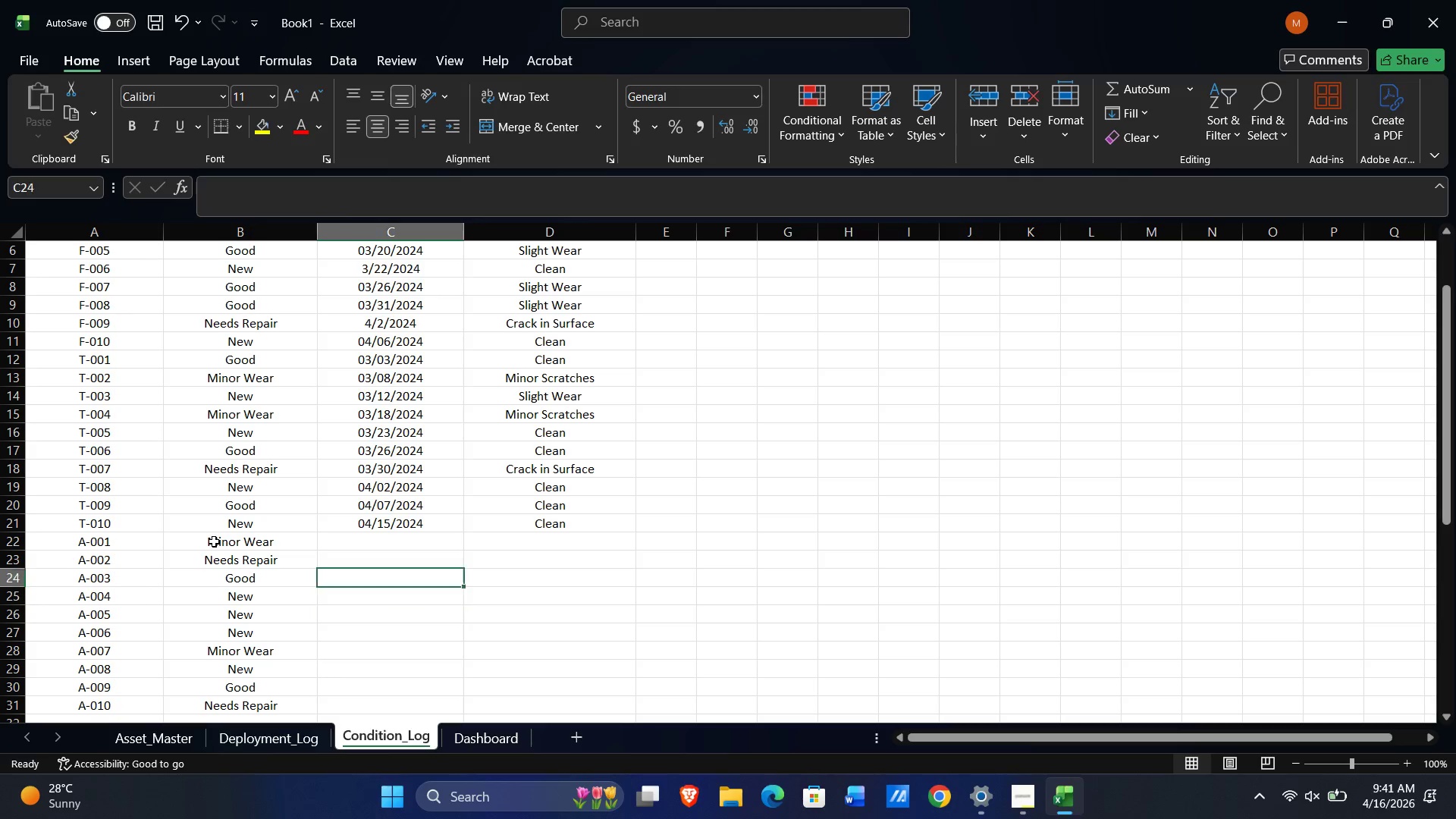 
key(ArrowUp)
 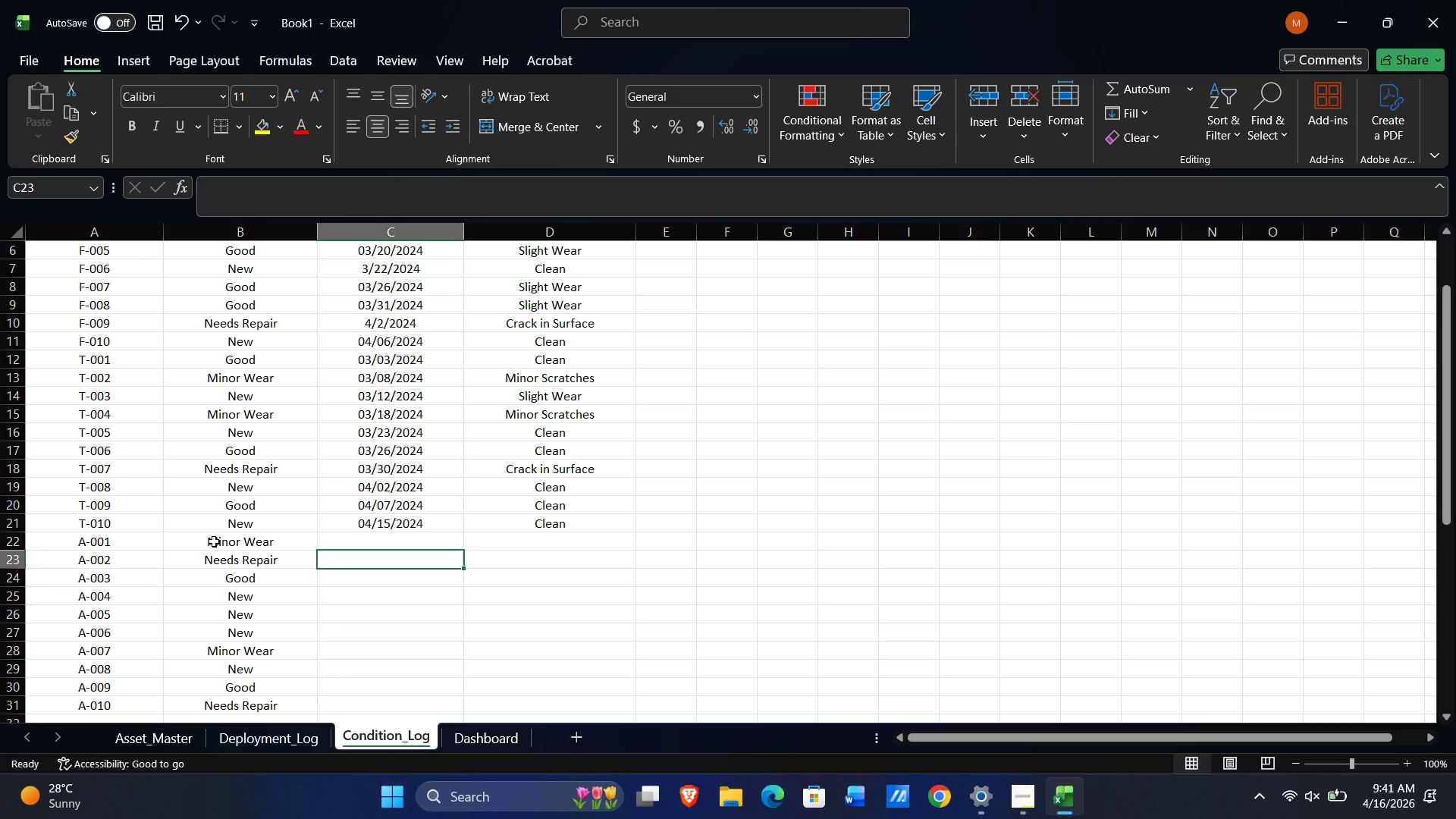 
key(ArrowUp)
 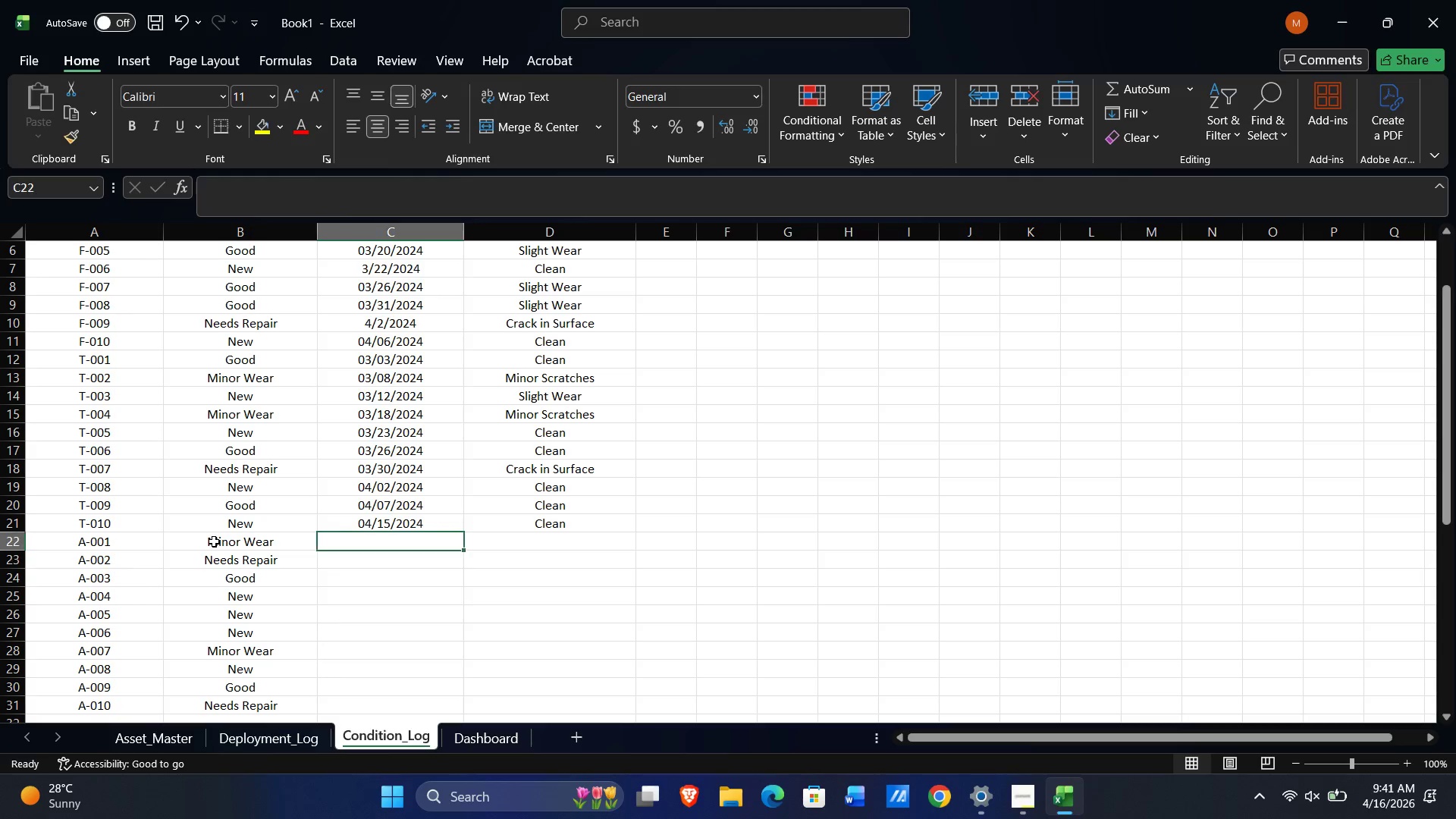 
key(ArrowUp)
 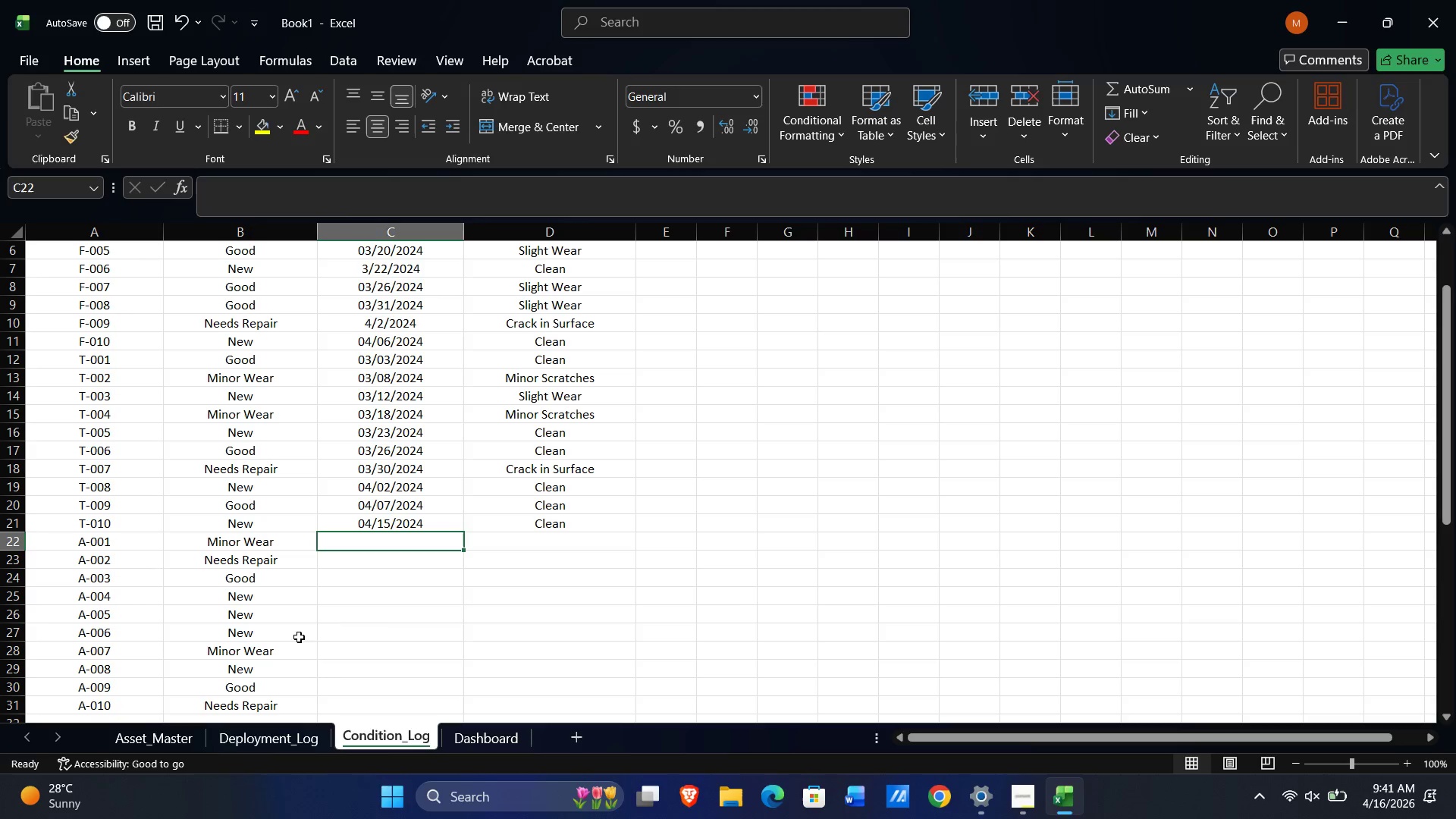 
scroll: coordinate [682, 497], scroll_direction: down, amount: 4.0
 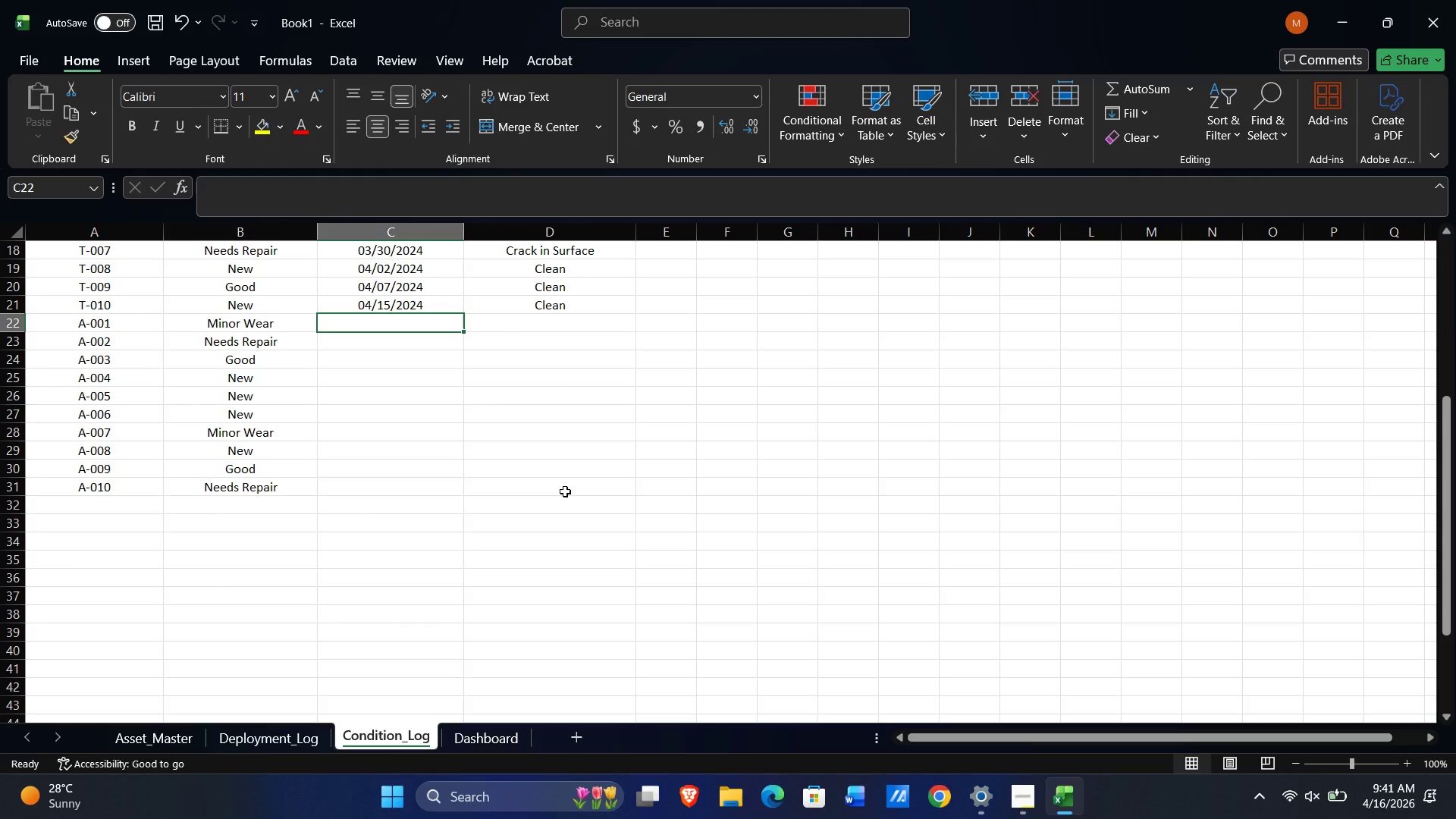 
wait(6.43)
 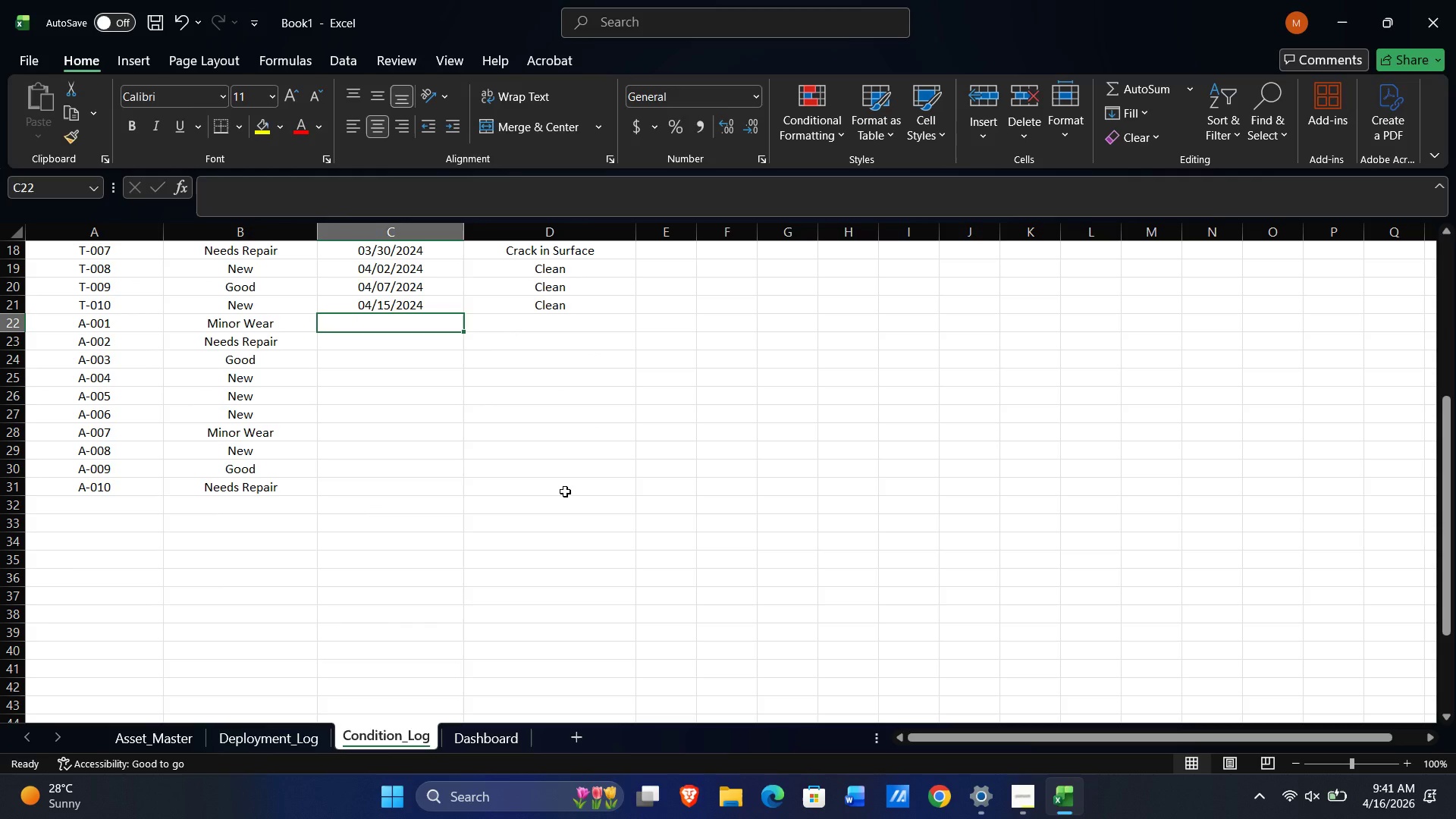 
key(Quote)
 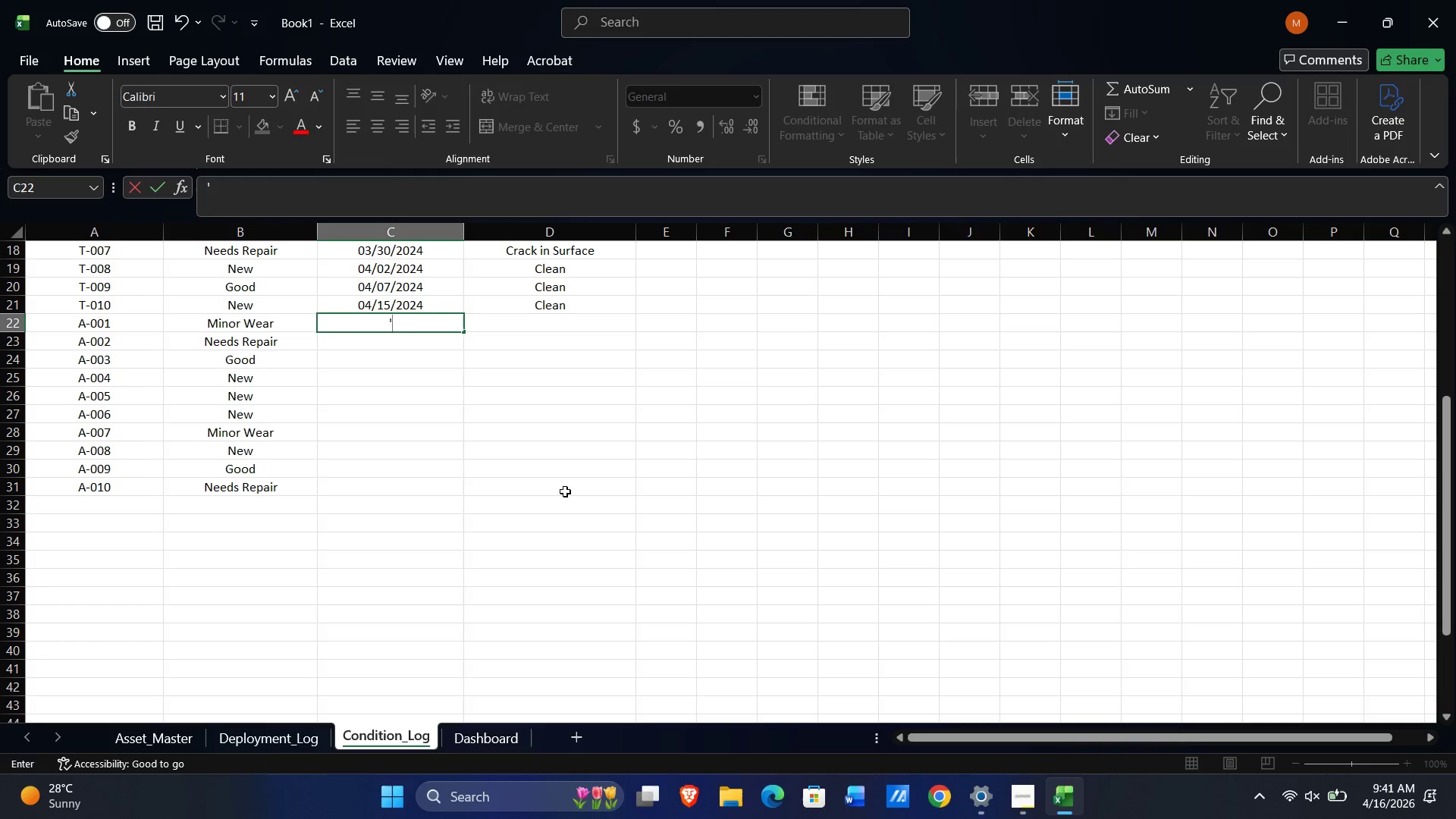 
key(Numpad0)
 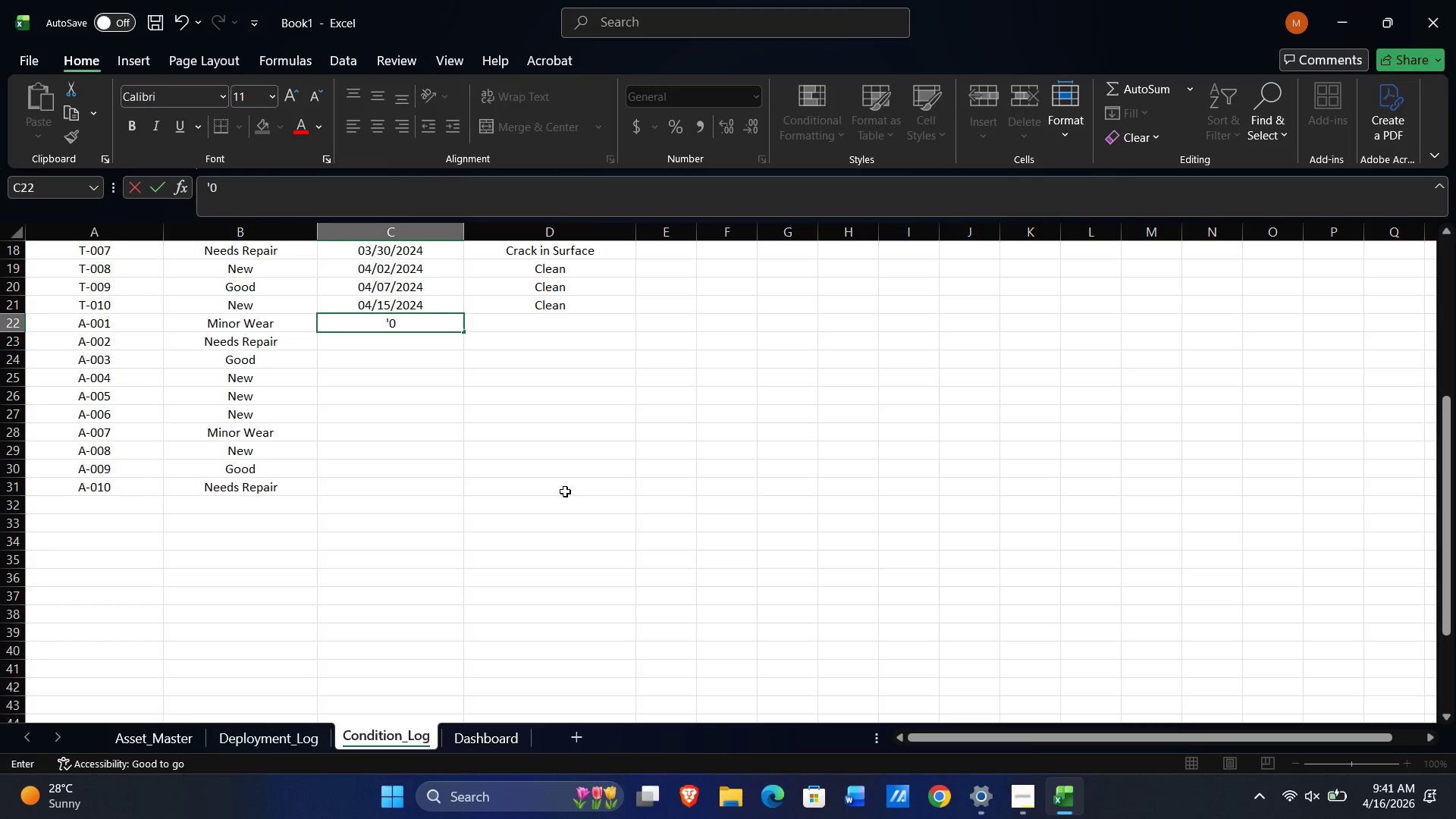 
key(Numpad3)
 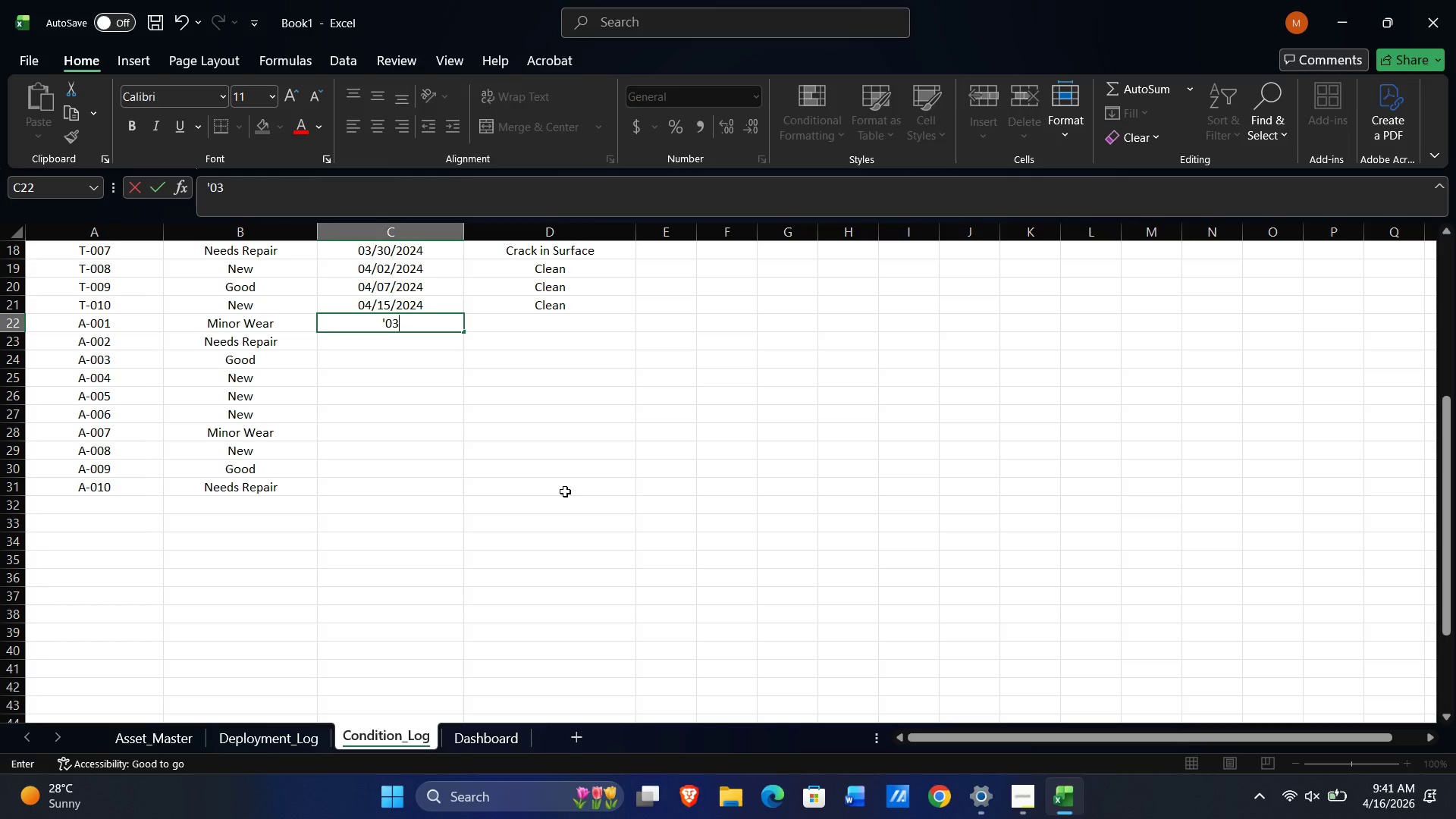 
key(NumpadDivide)
 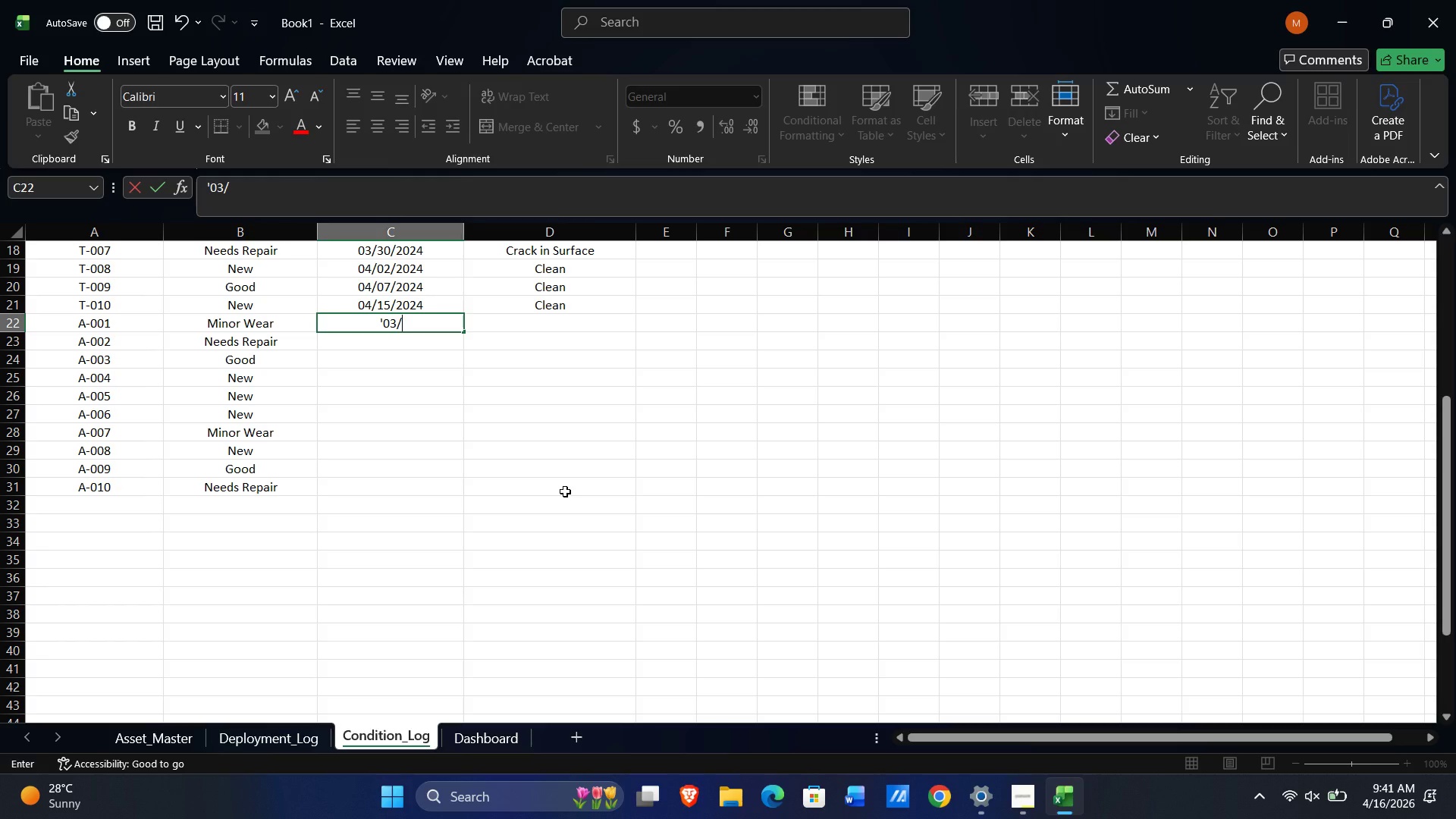 
key(Numpad0)
 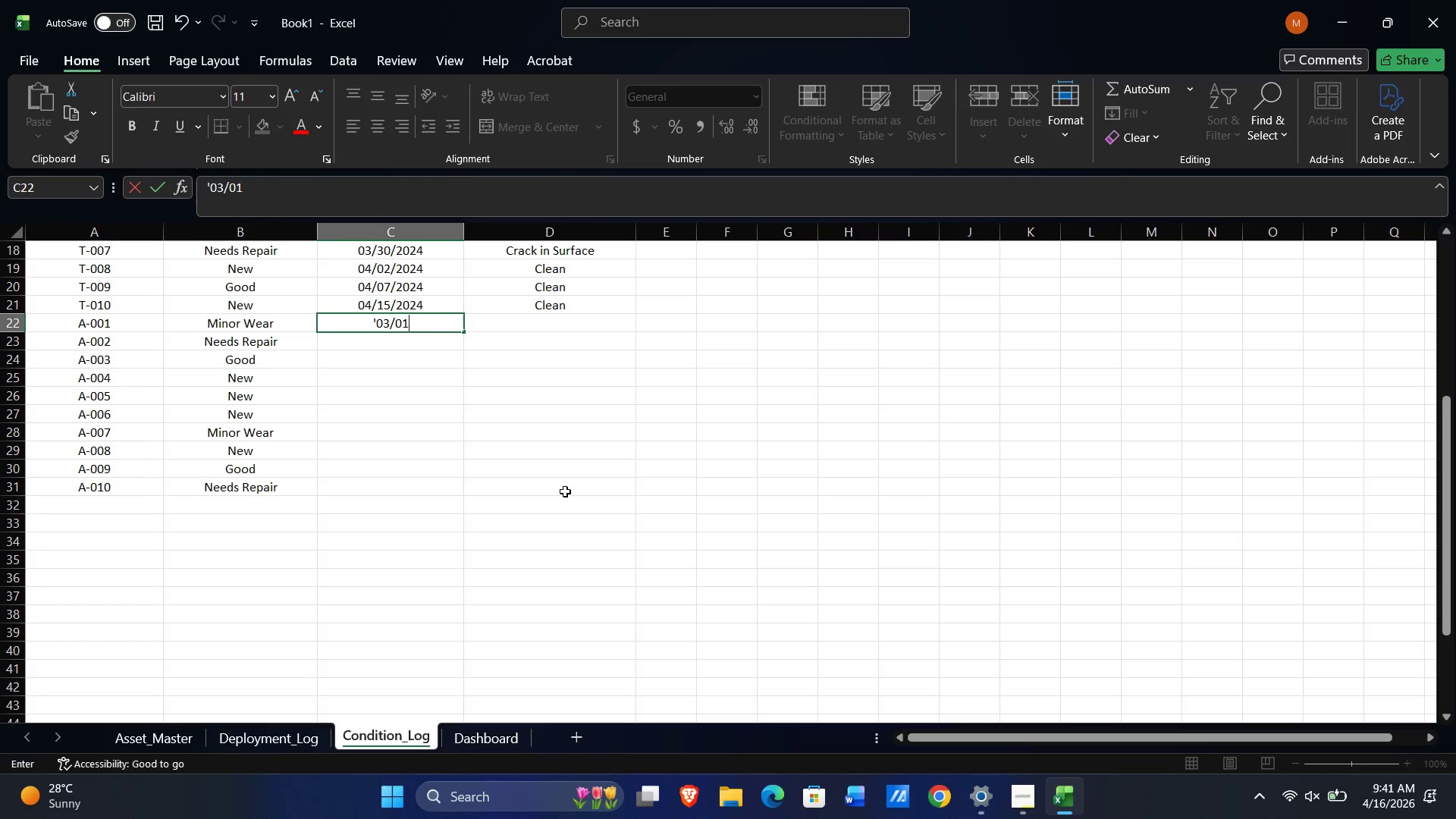 
key(Numpad1)
 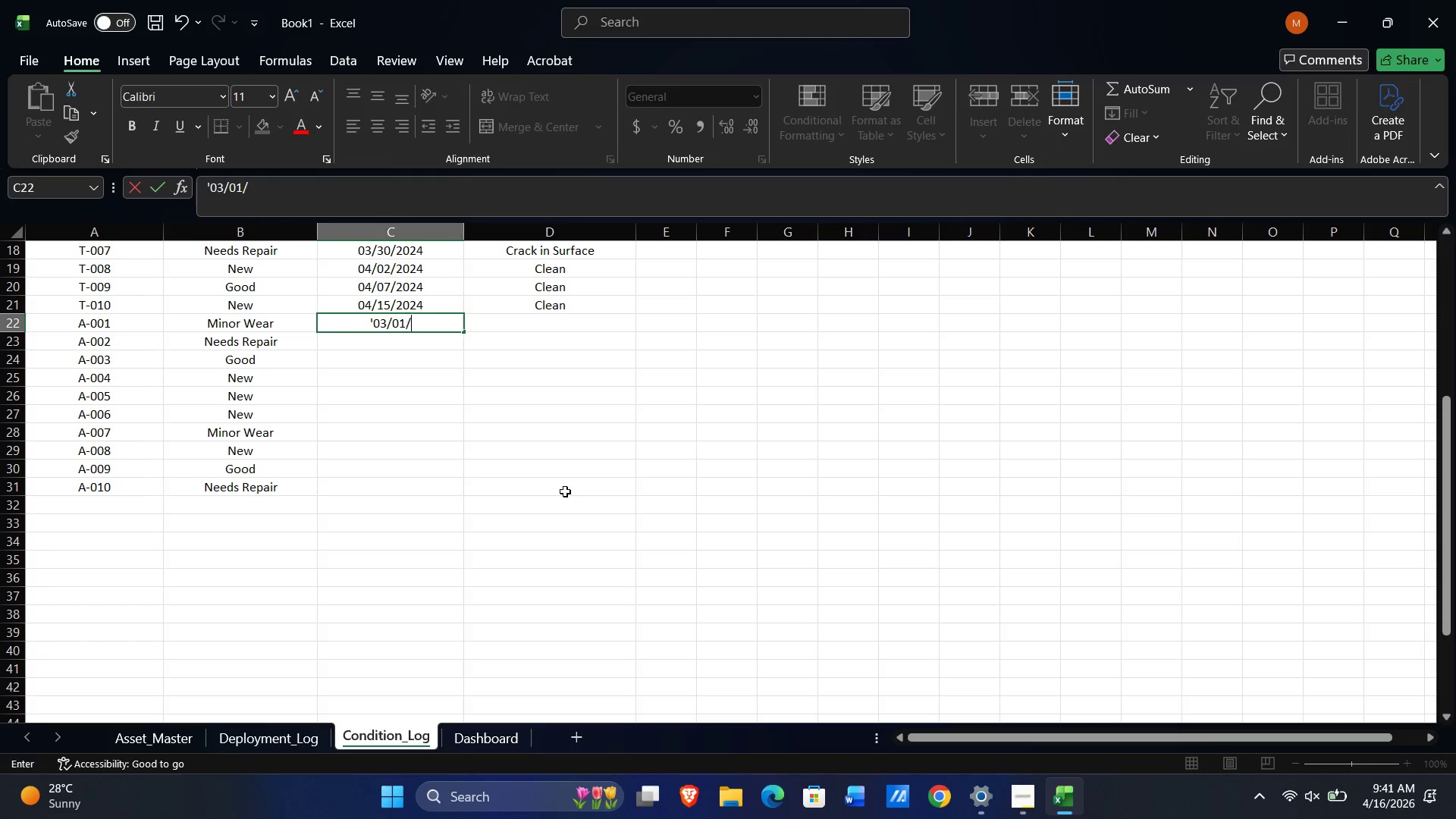 
key(NumpadDivide)
 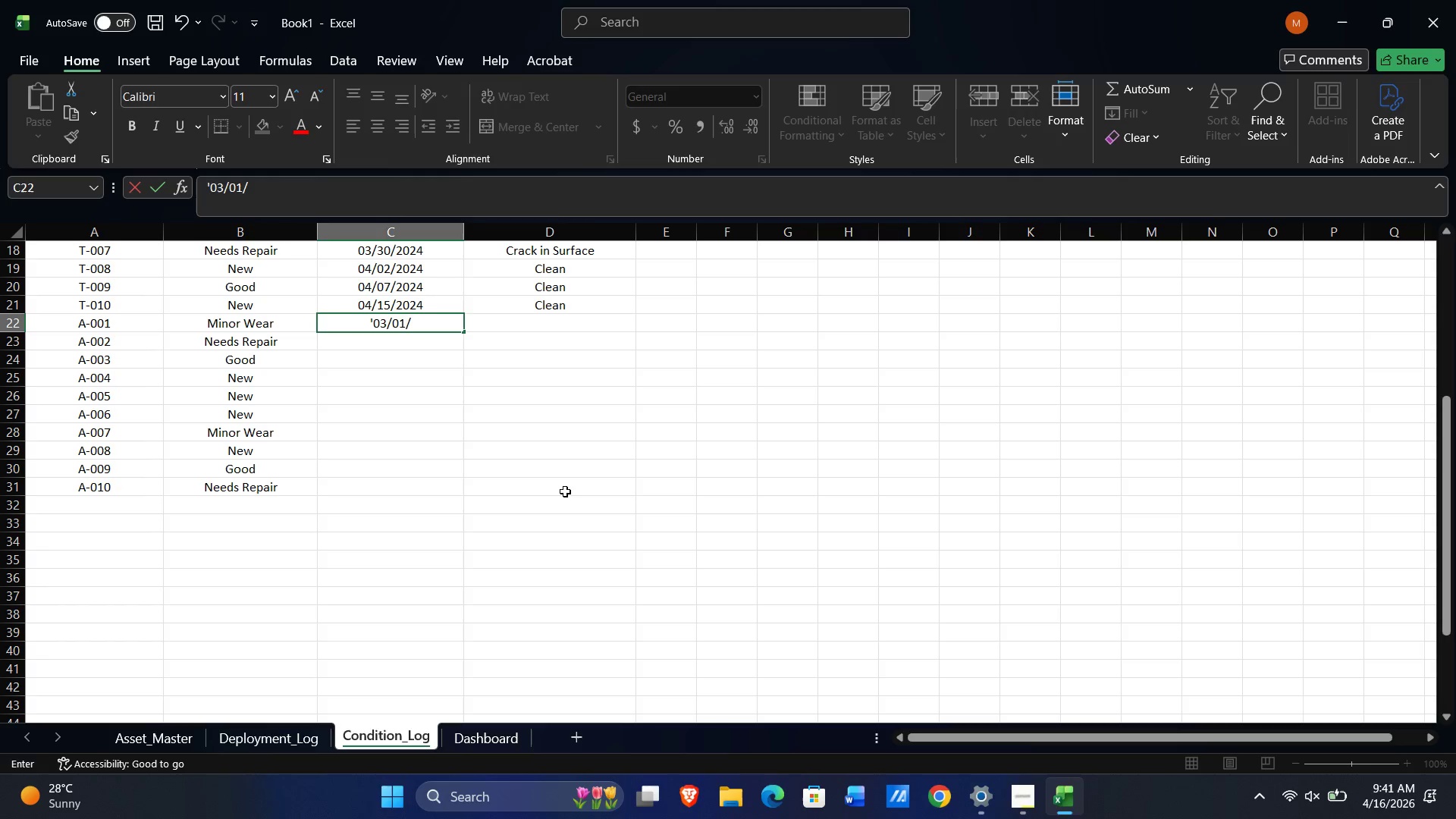 
key(Numpad2)
 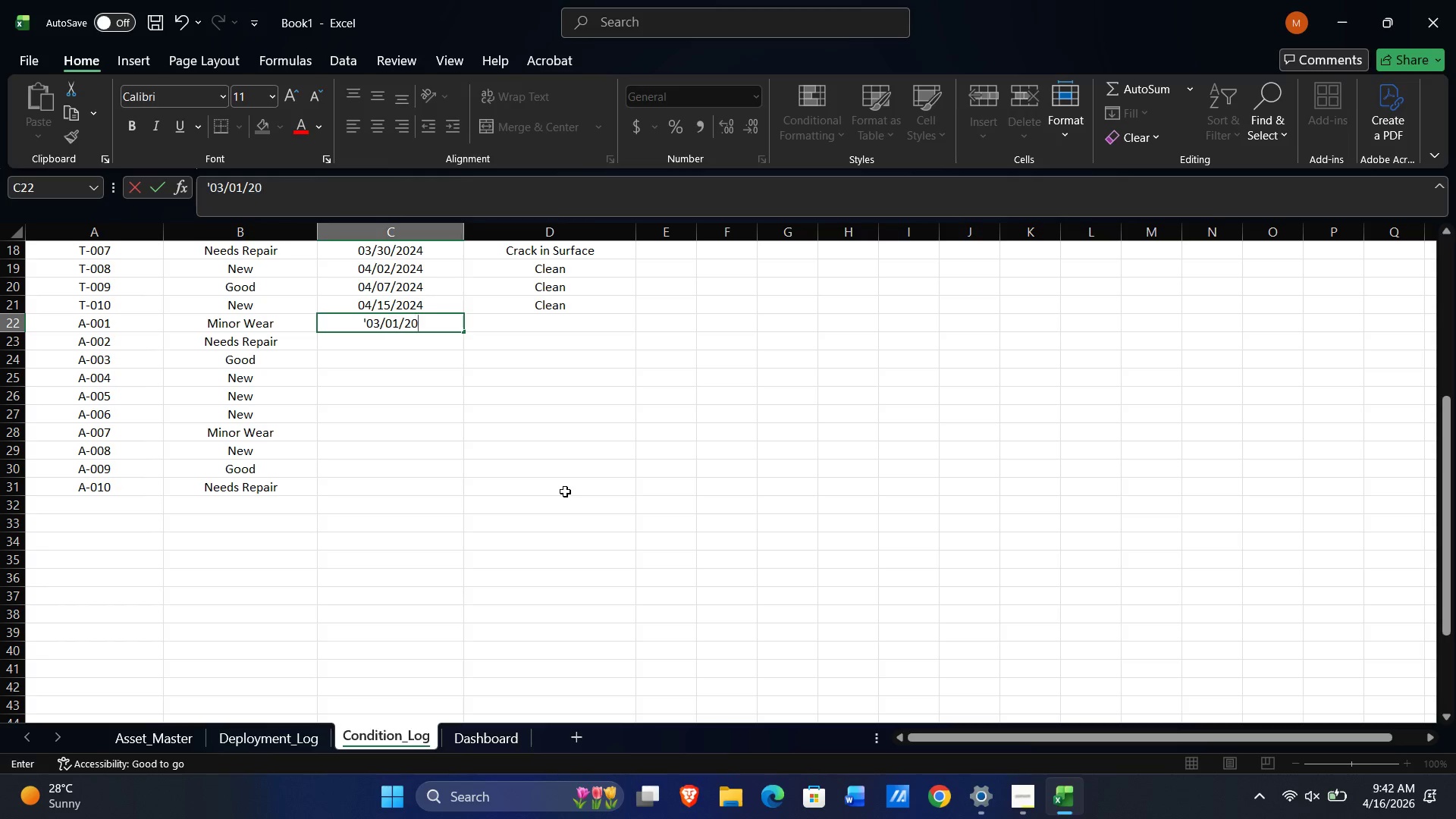 
key(Numpad0)
 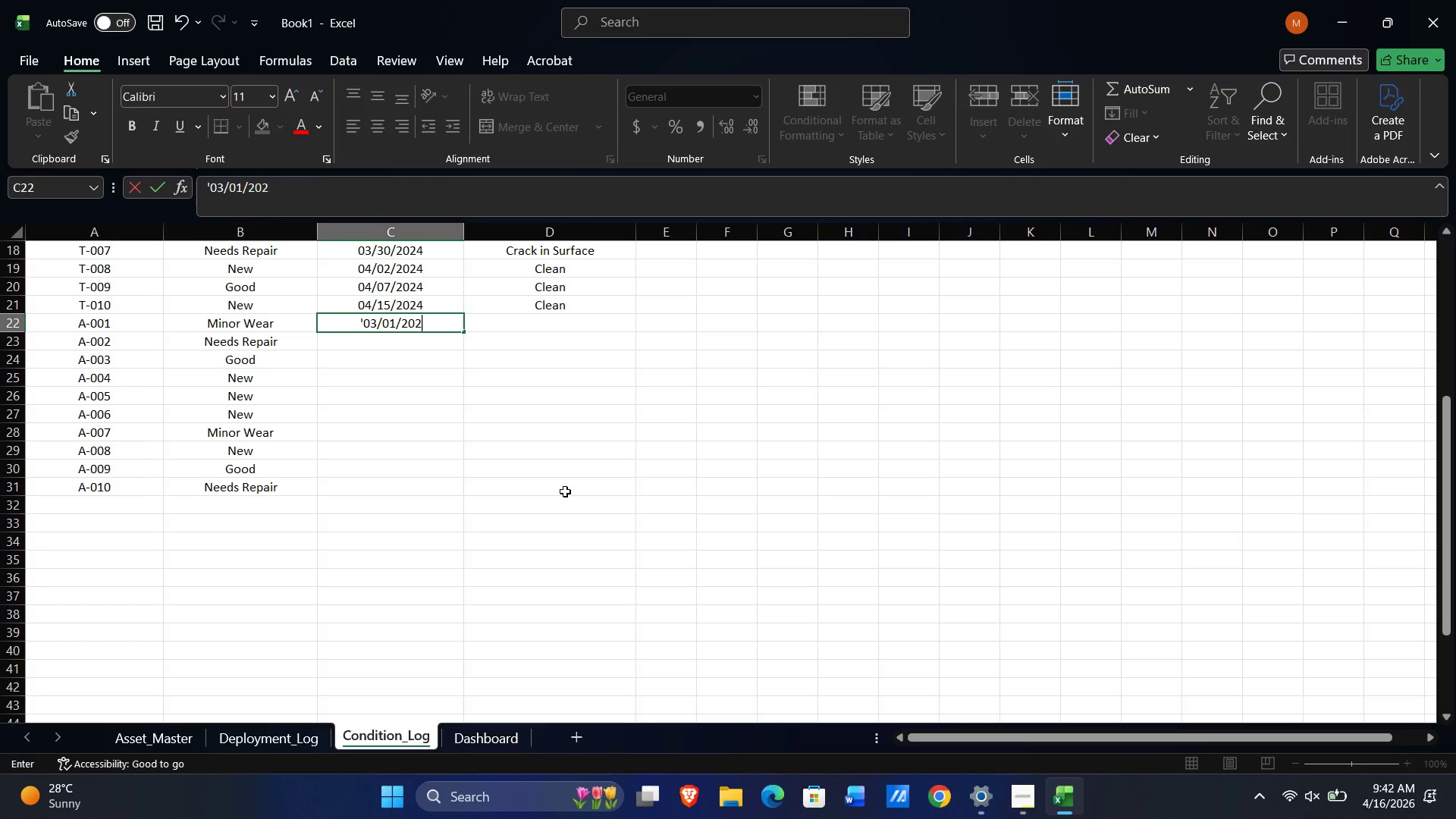 
key(Numpad2)
 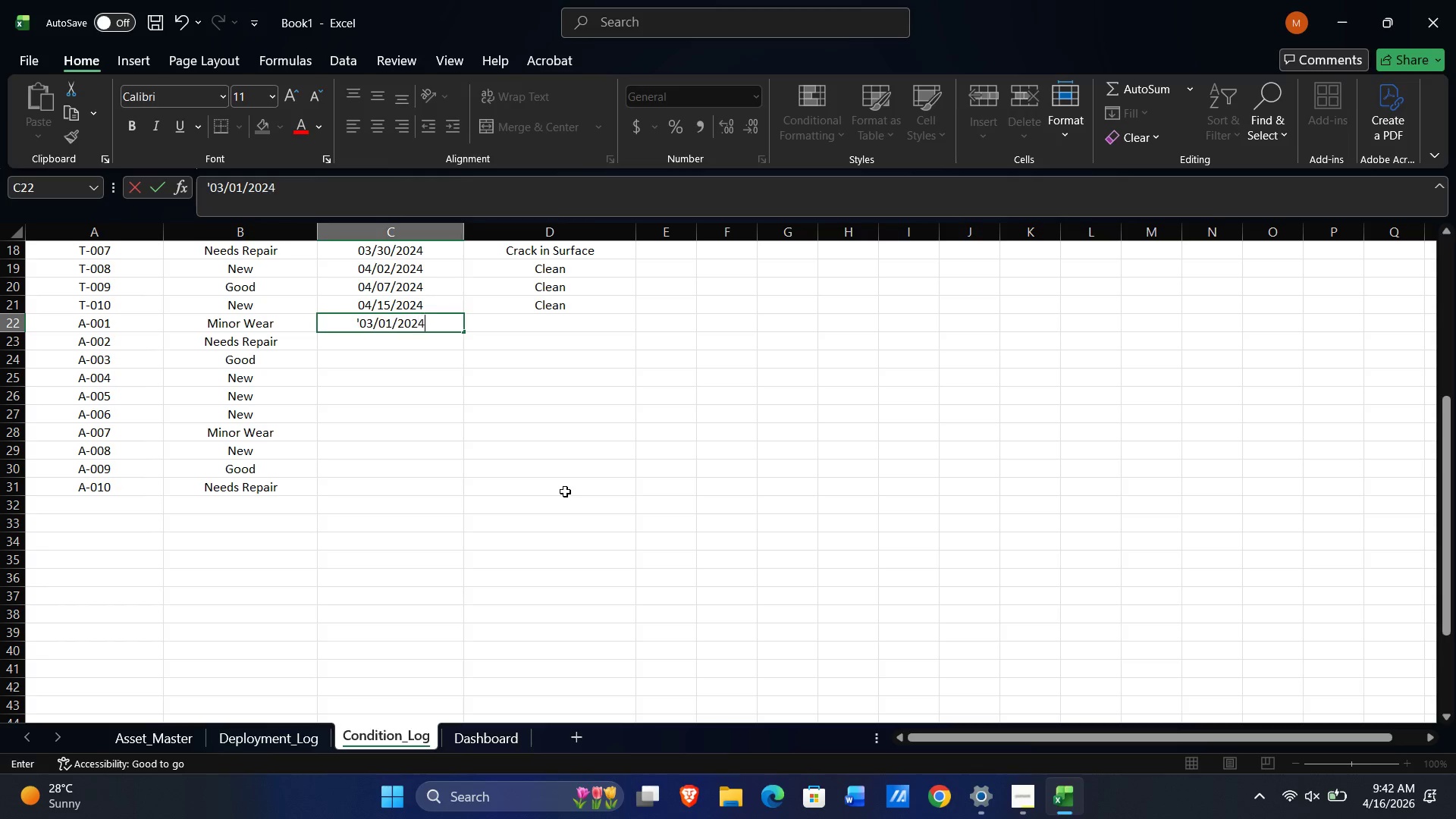 
key(Numpad4)
 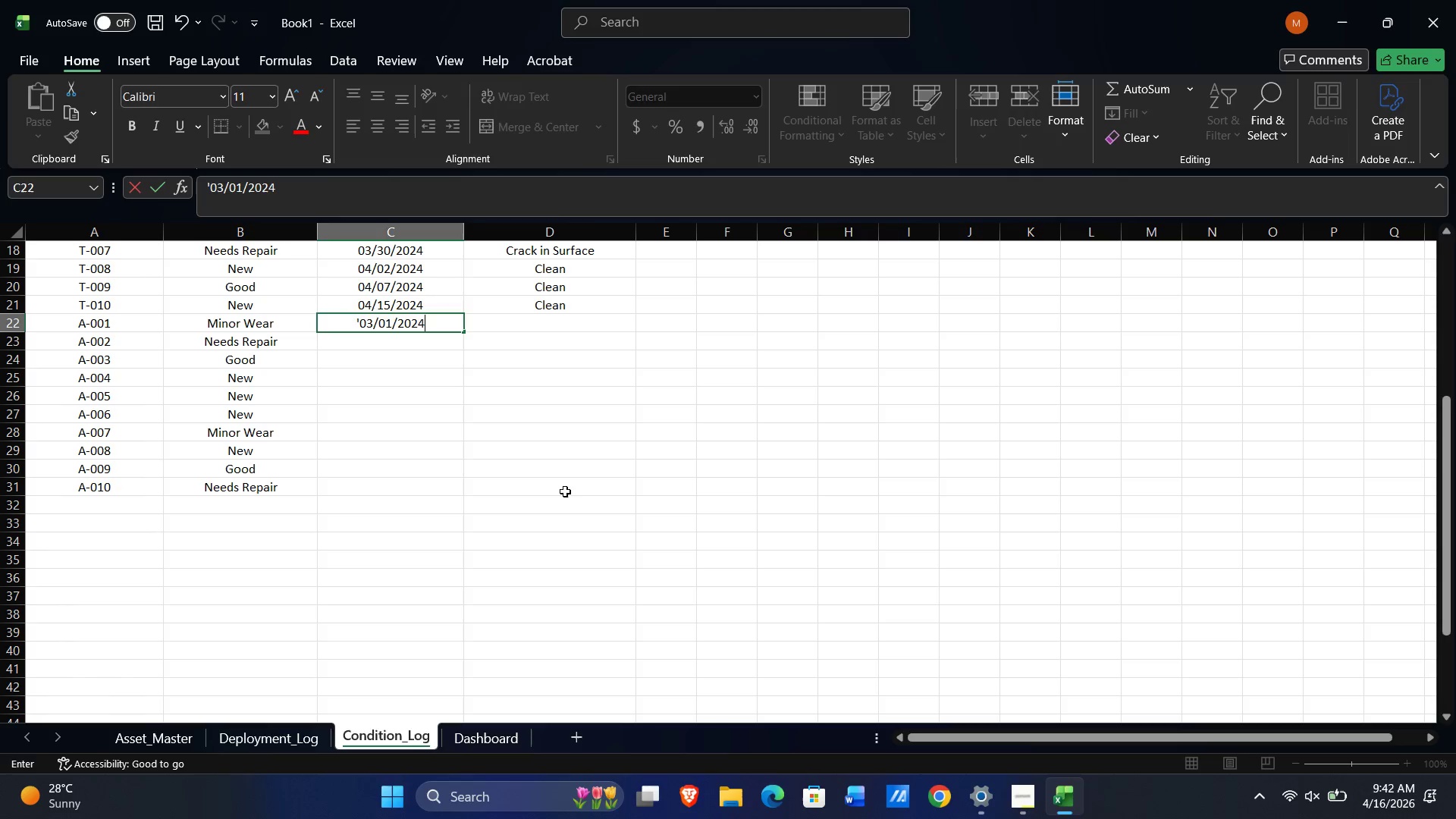 
key(NumpadEnter)
 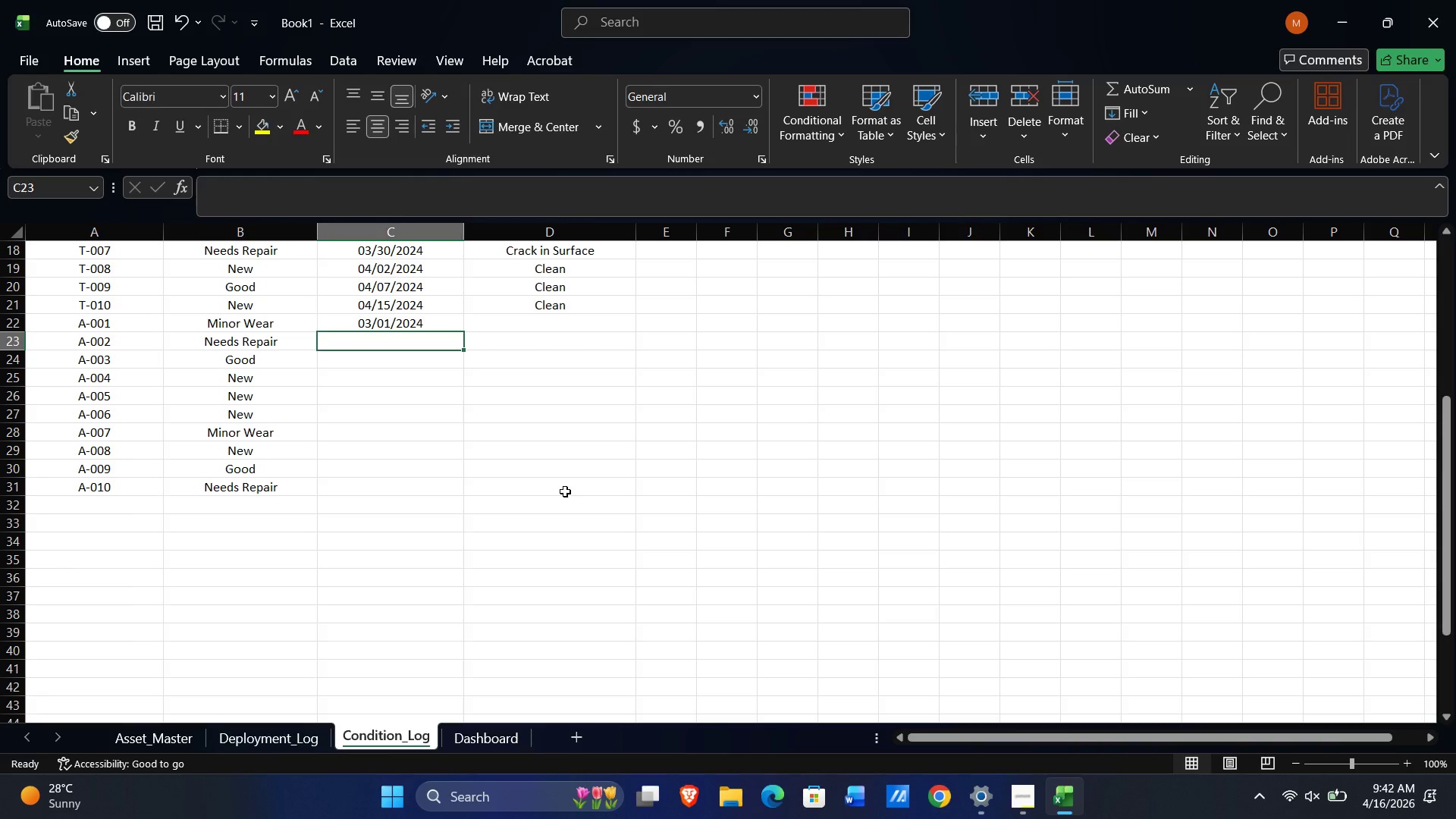 
key(Quote)
 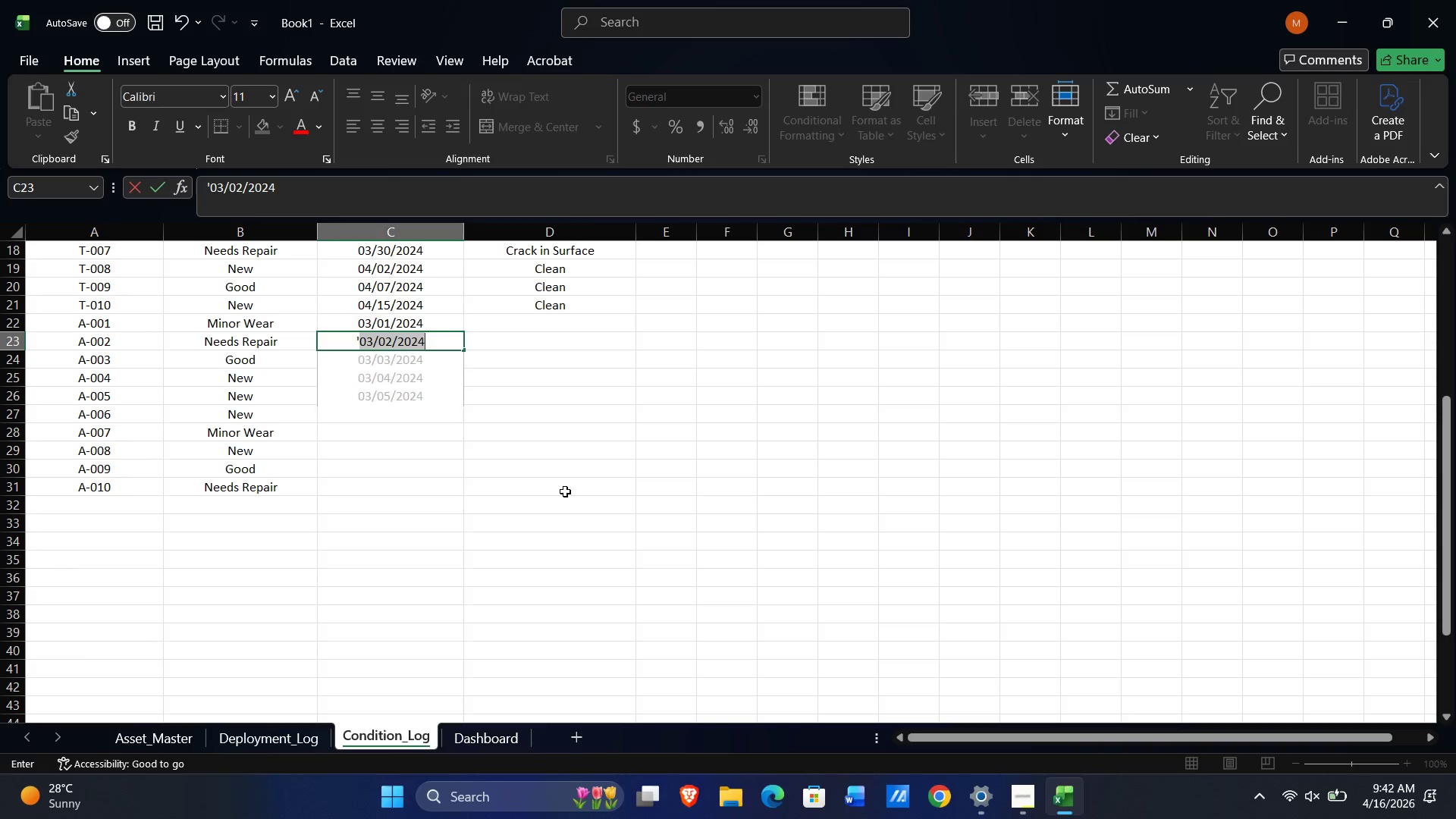 
key(Numpad0)
 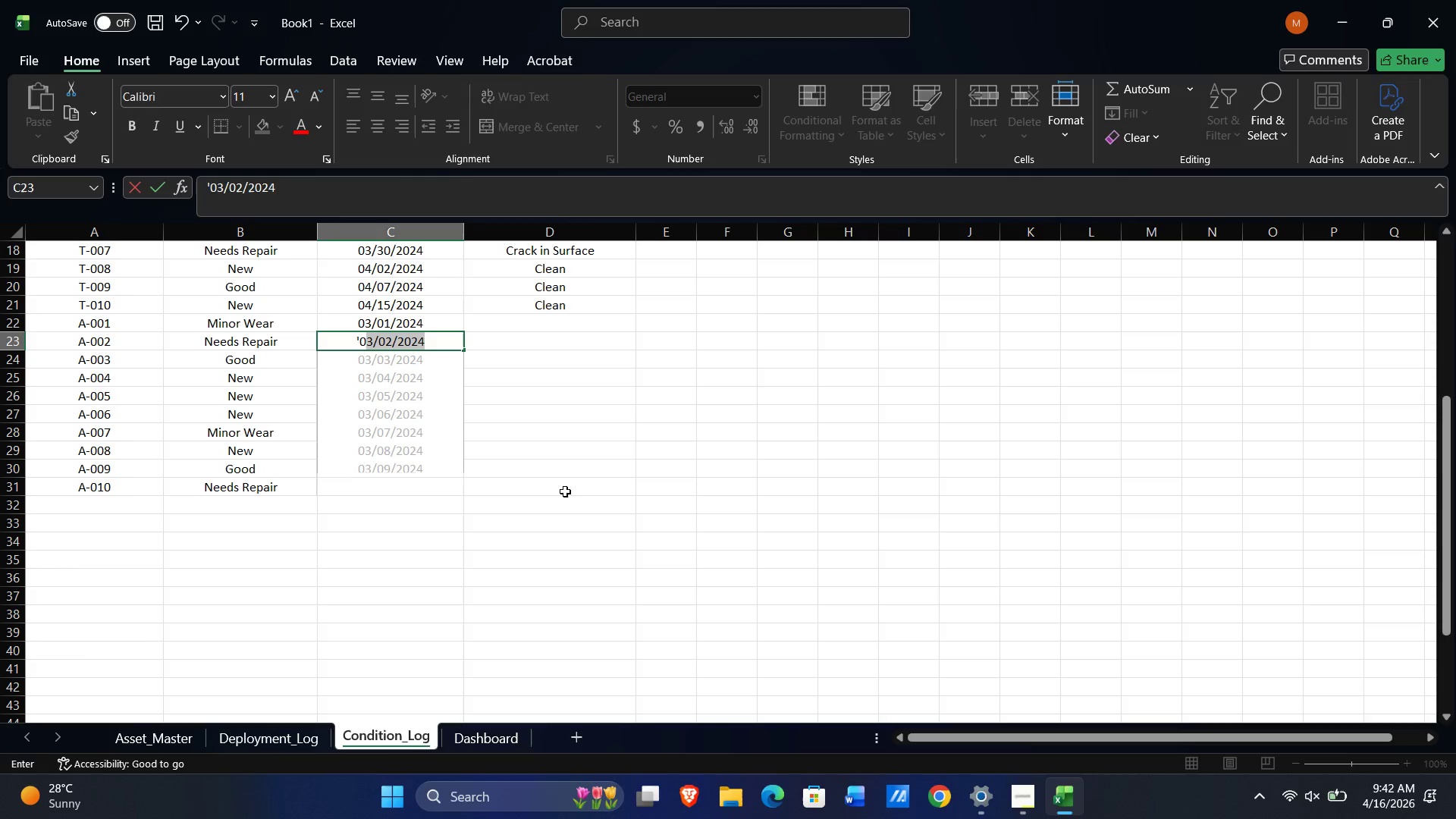 
key(Numpad3)
 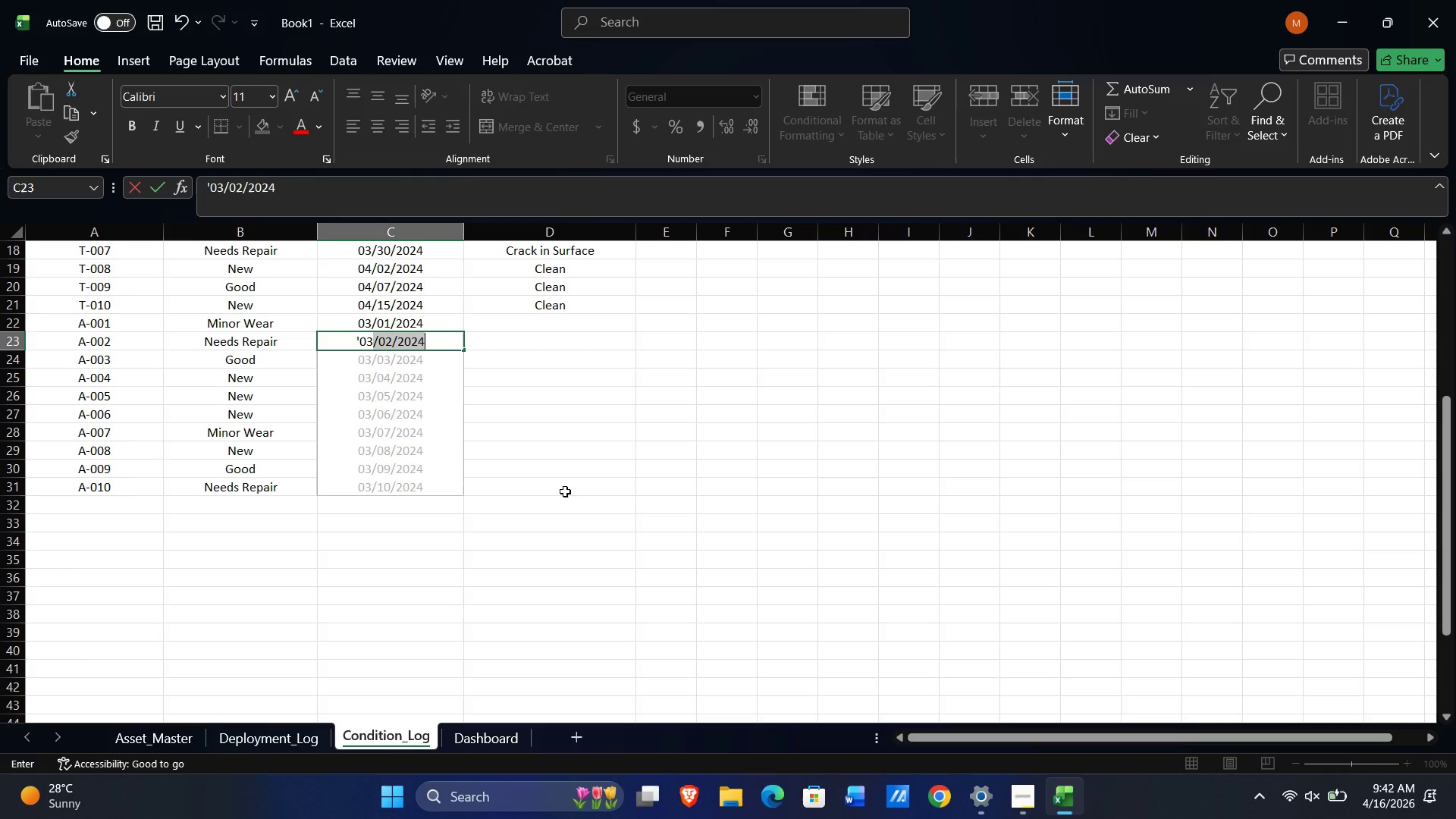 
key(NumpadDivide)
 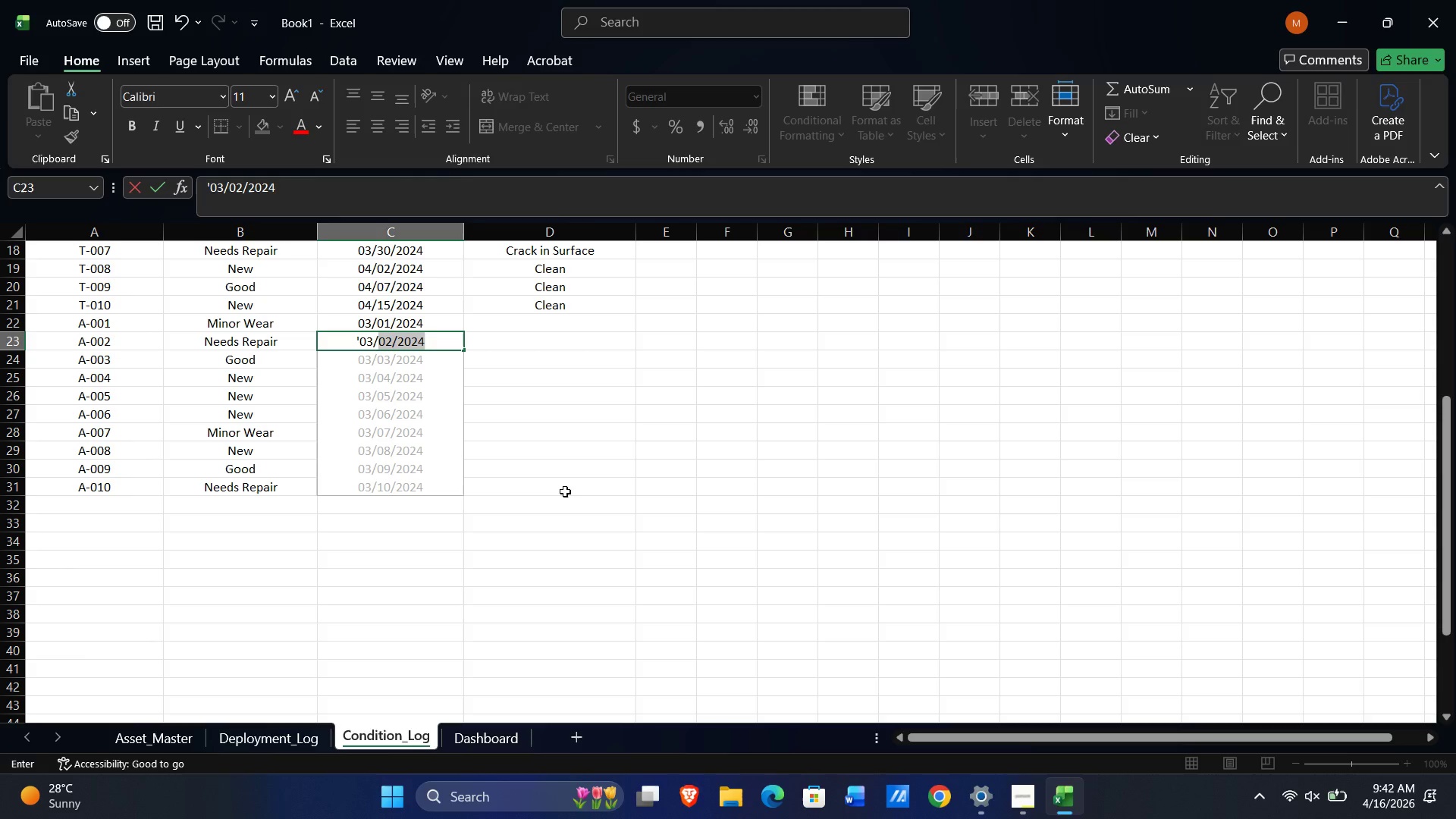 
key(Numpad0)
 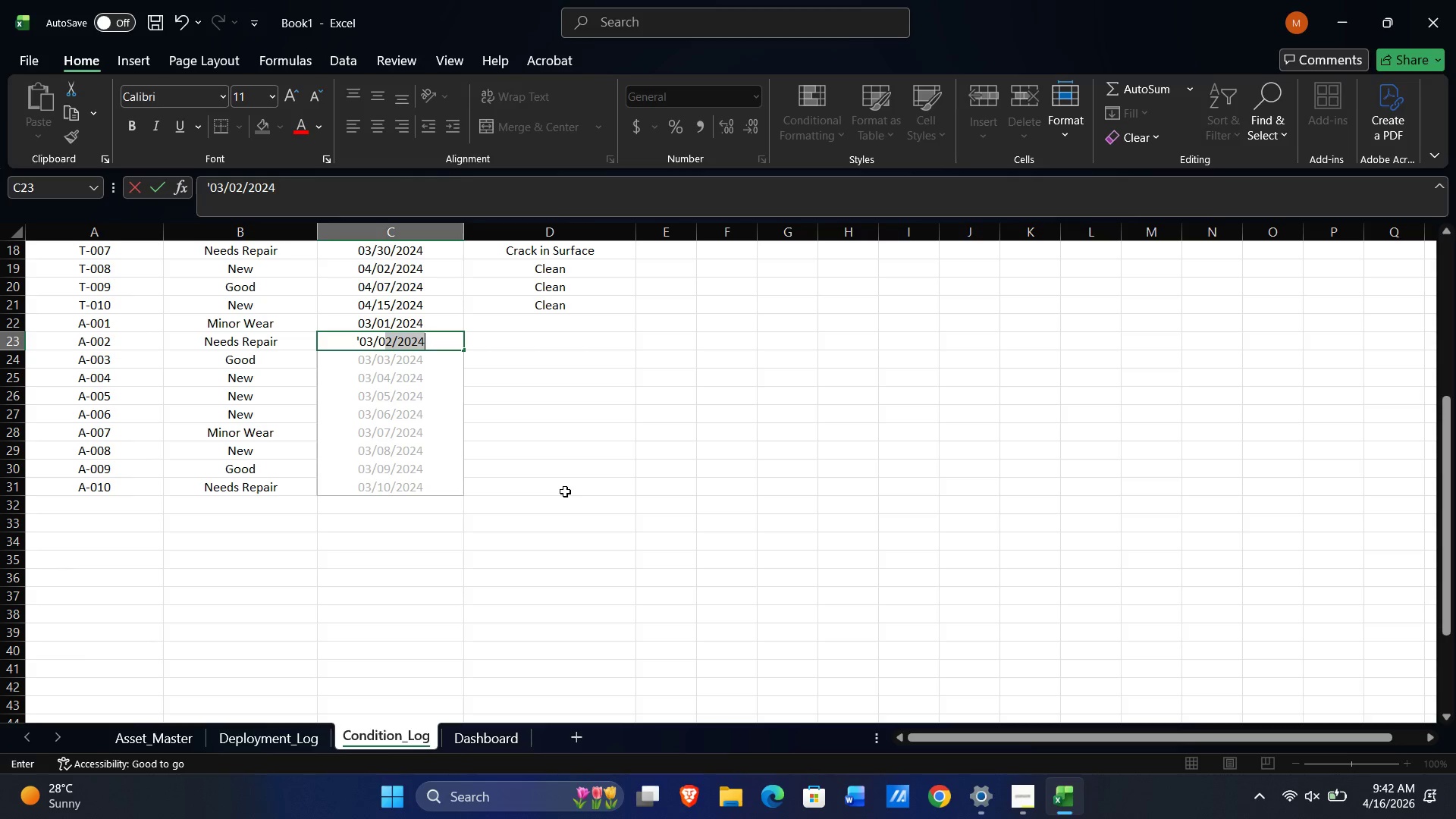 
key(Numpad5)
 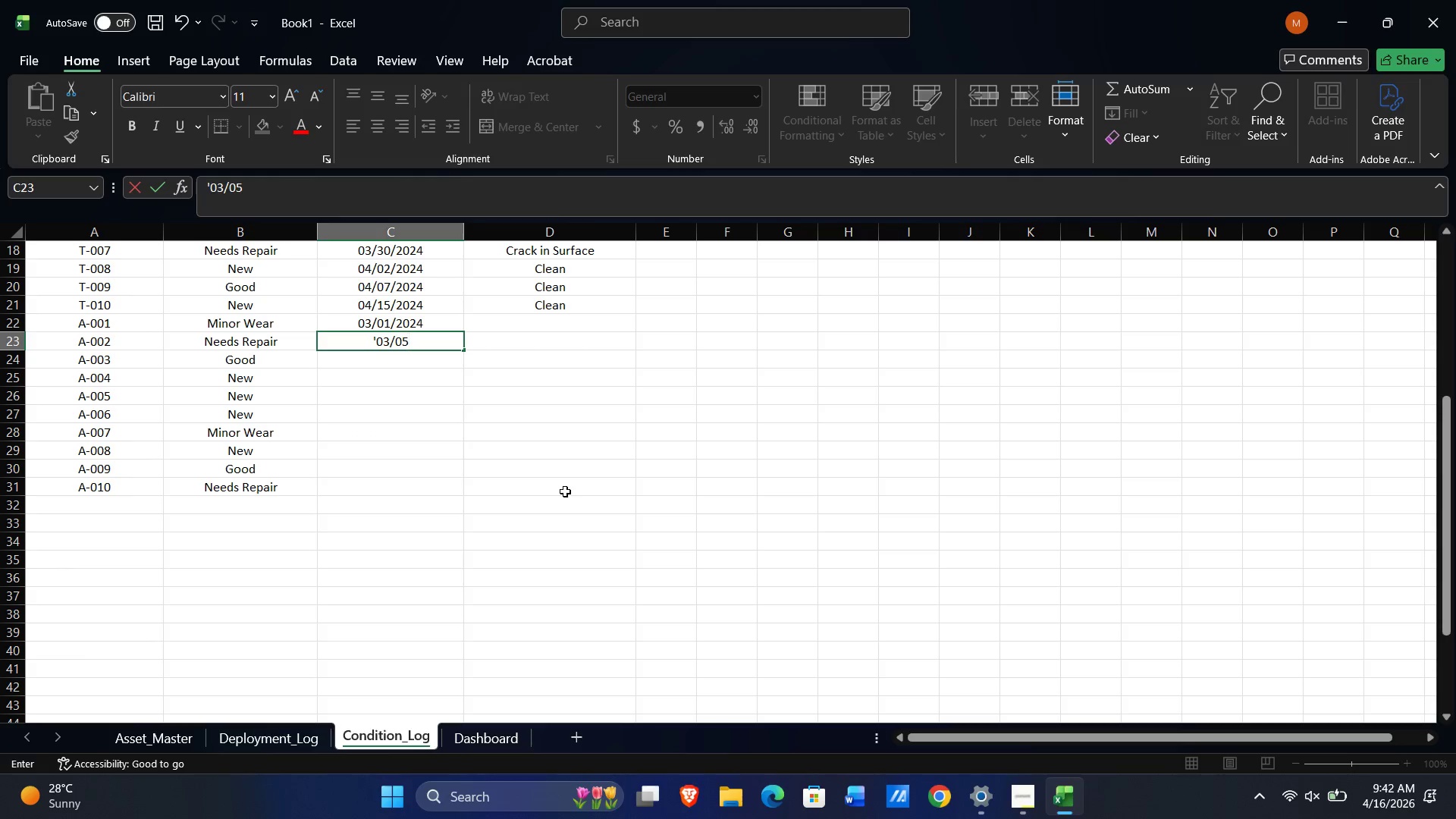 
key(NumpadDivide)
 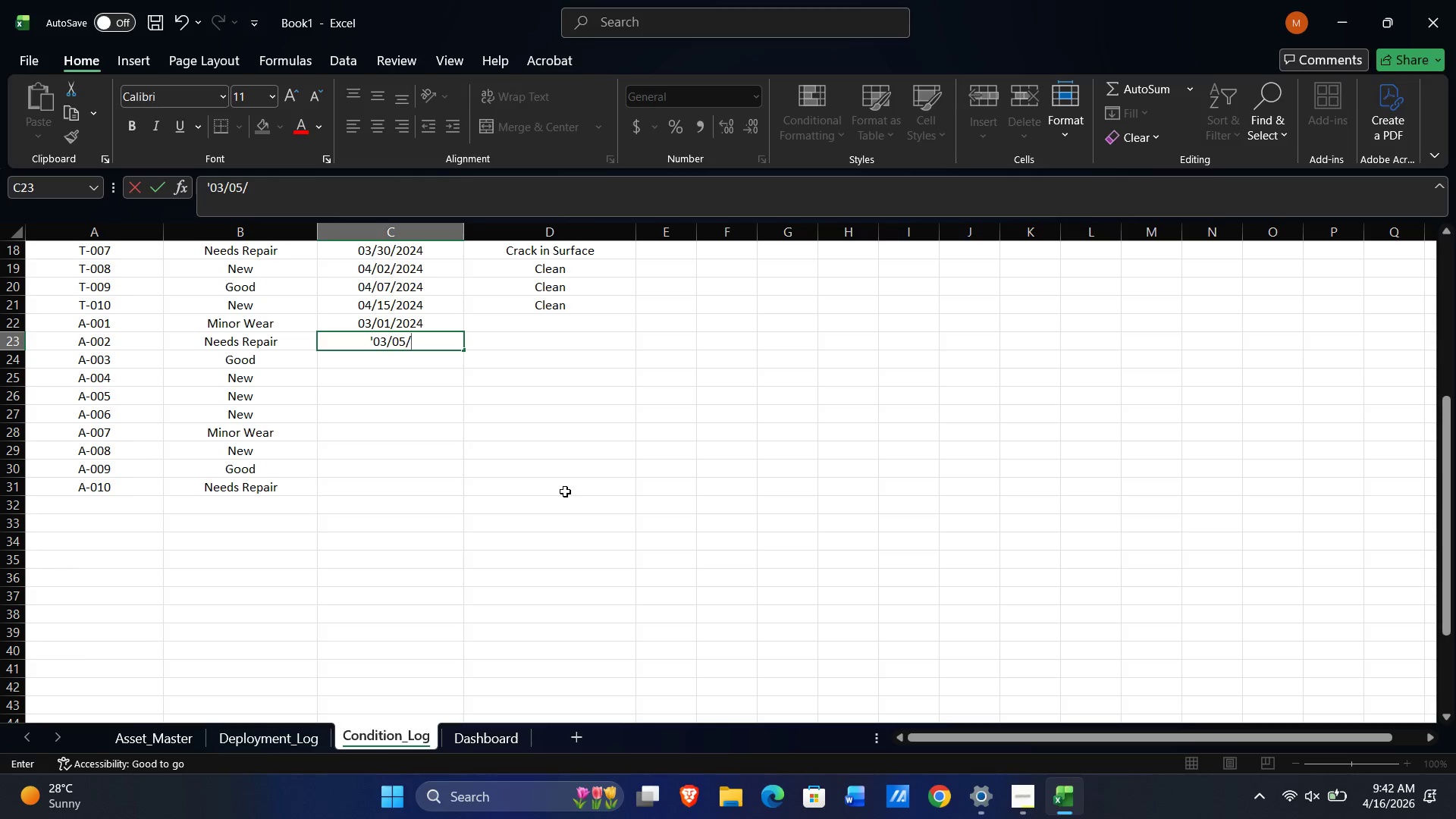 
key(Numpad2)
 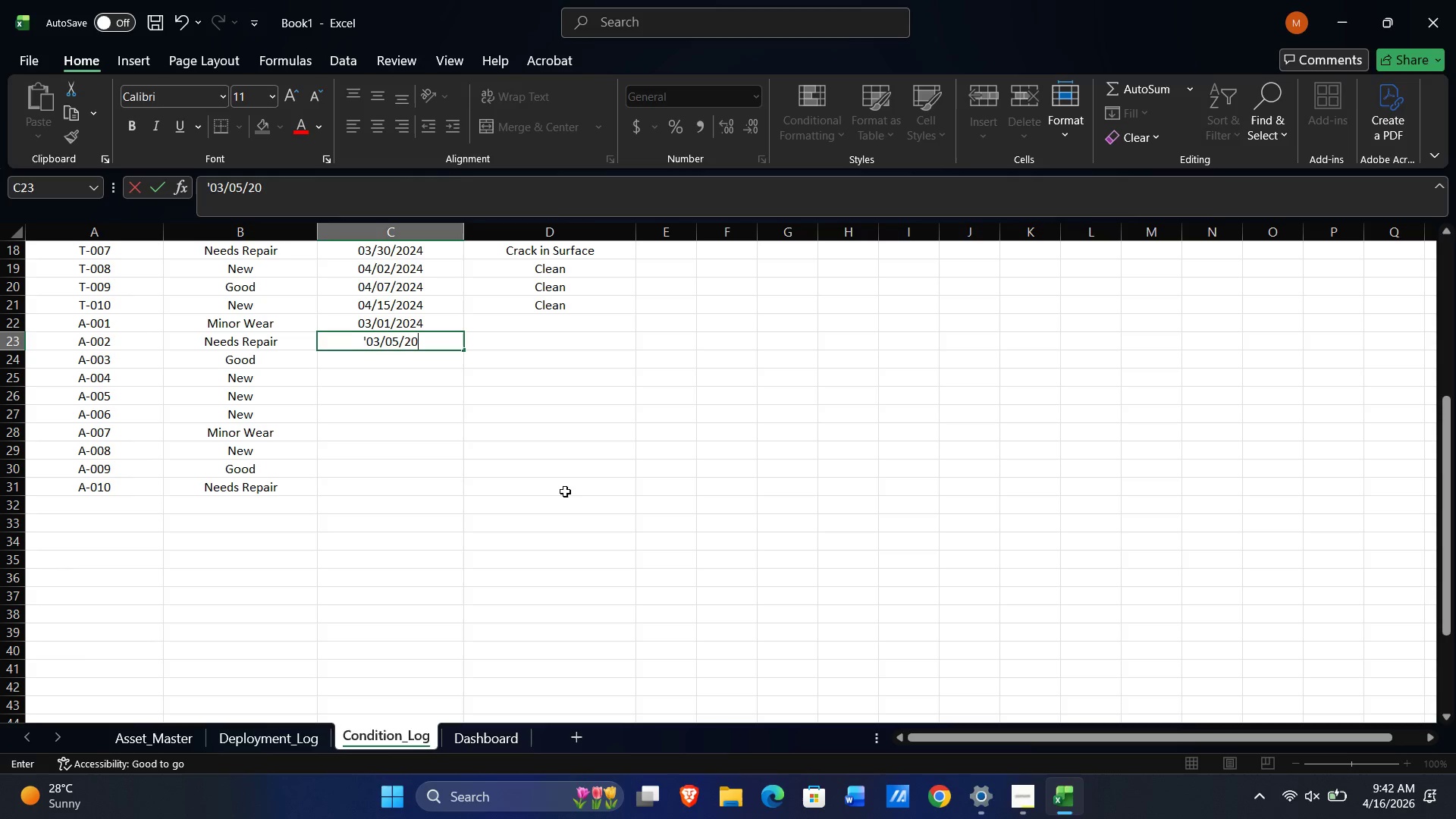 
key(Numpad0)
 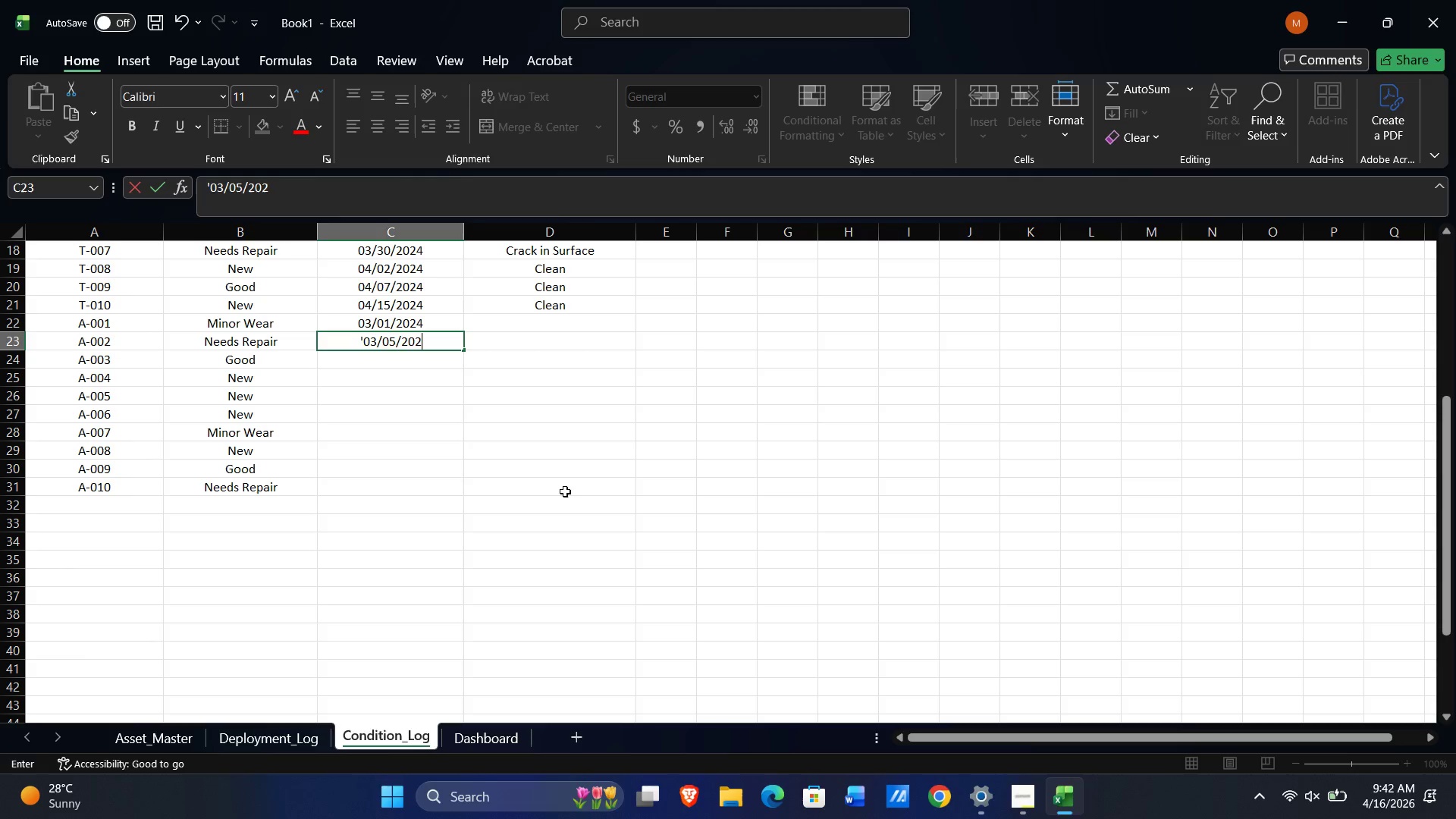 
key(Numpad2)
 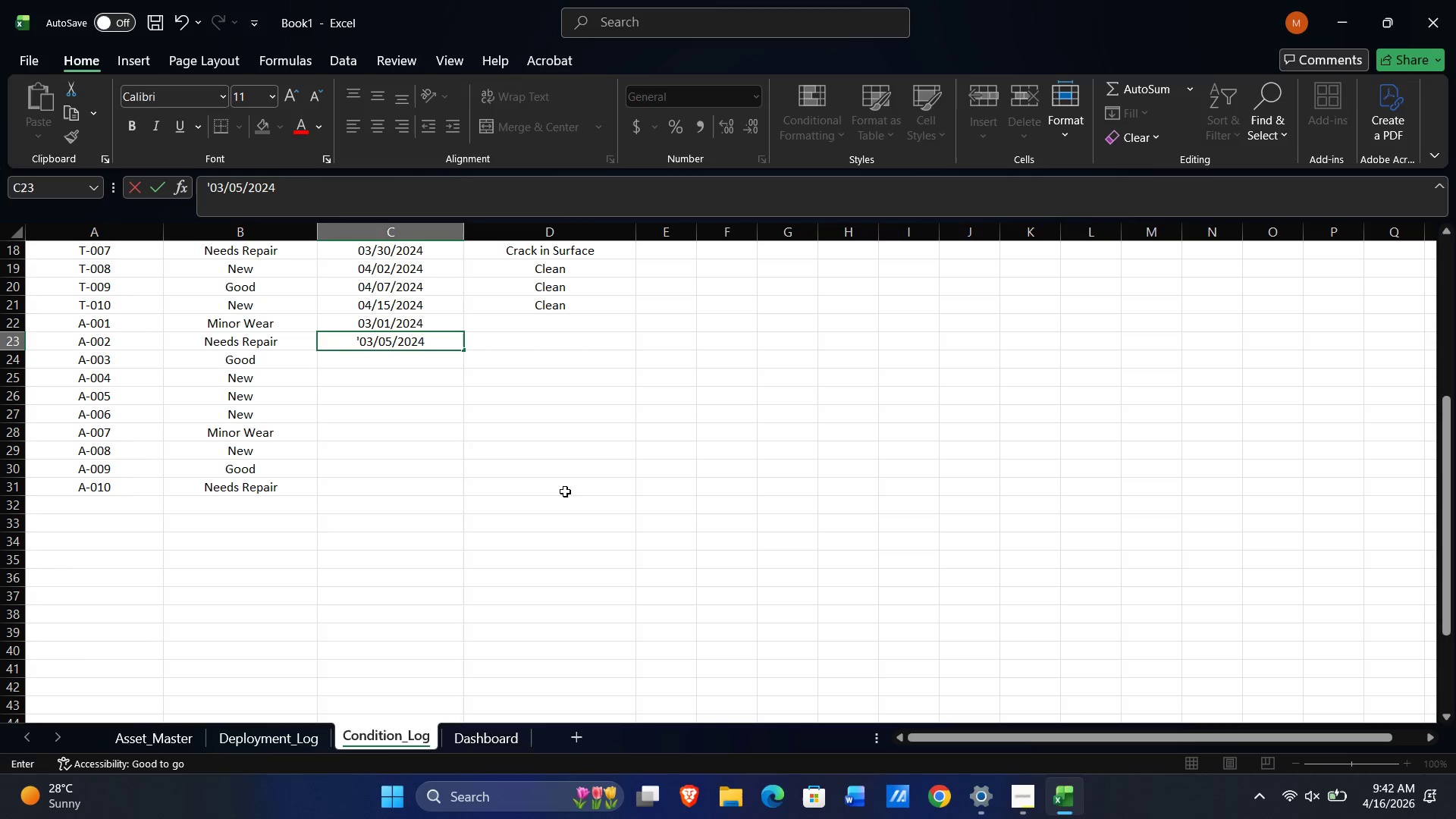 
key(Numpad4)
 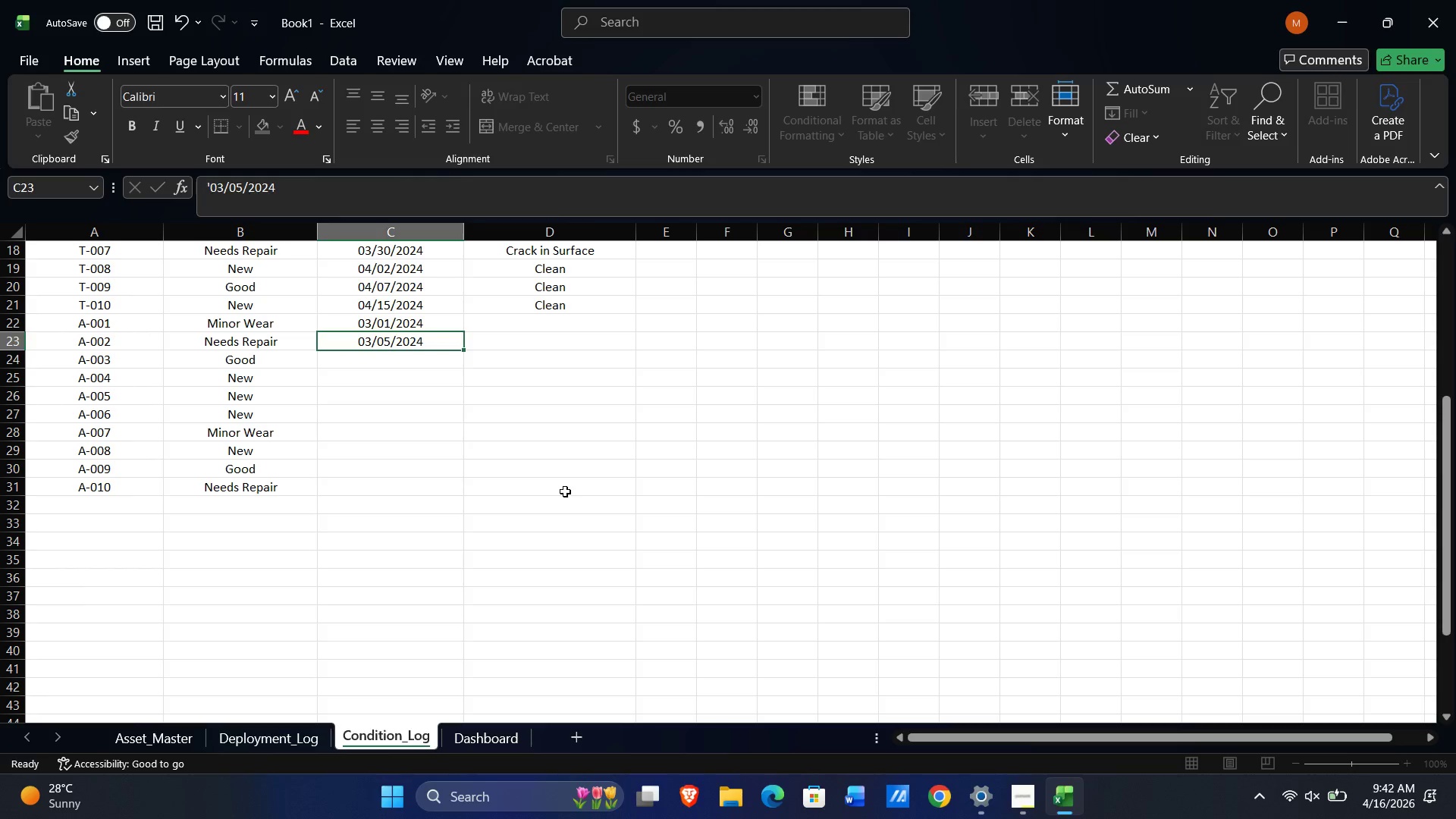 
key(NumpadEnter)
 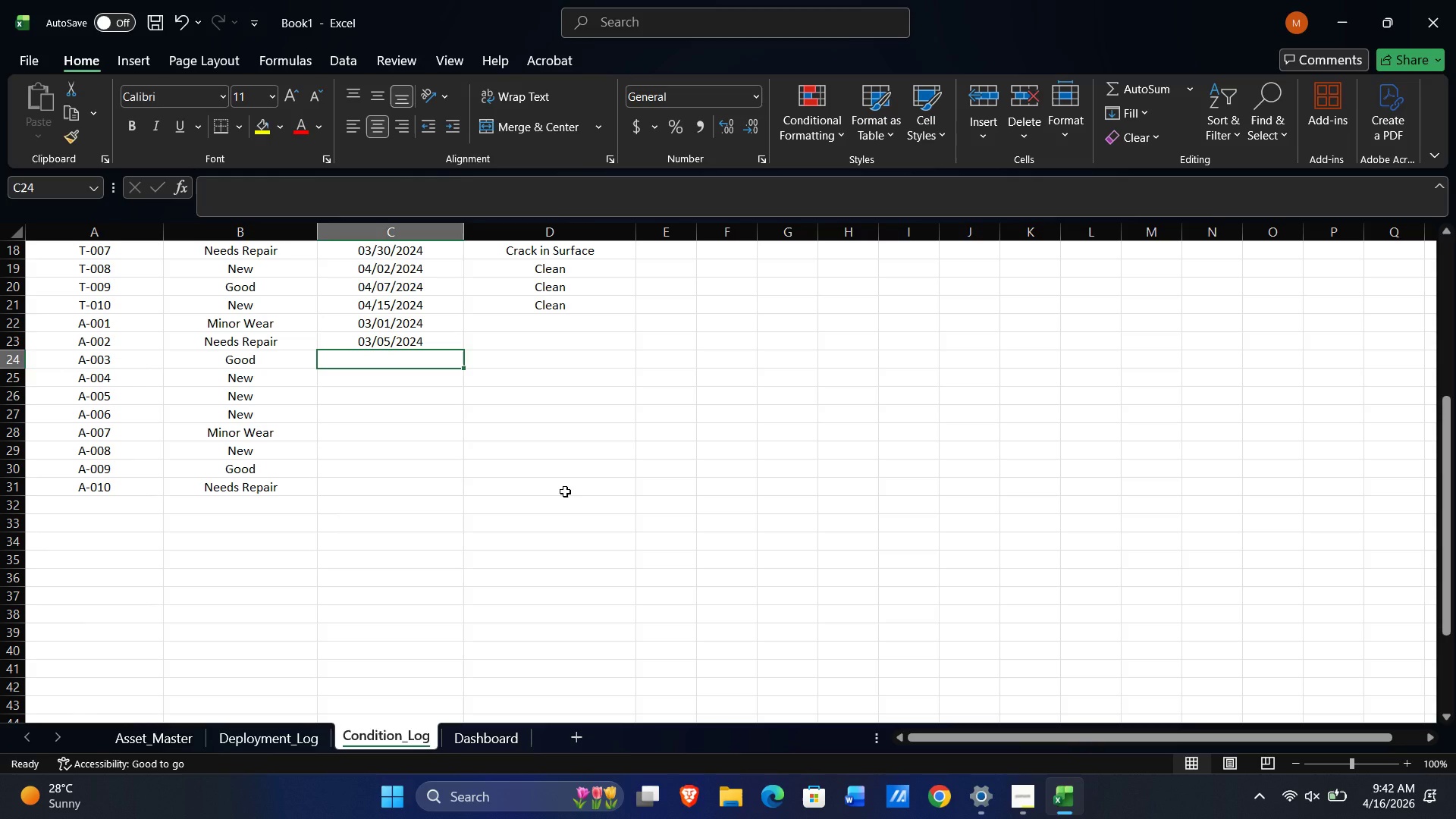 
wait(13.3)
 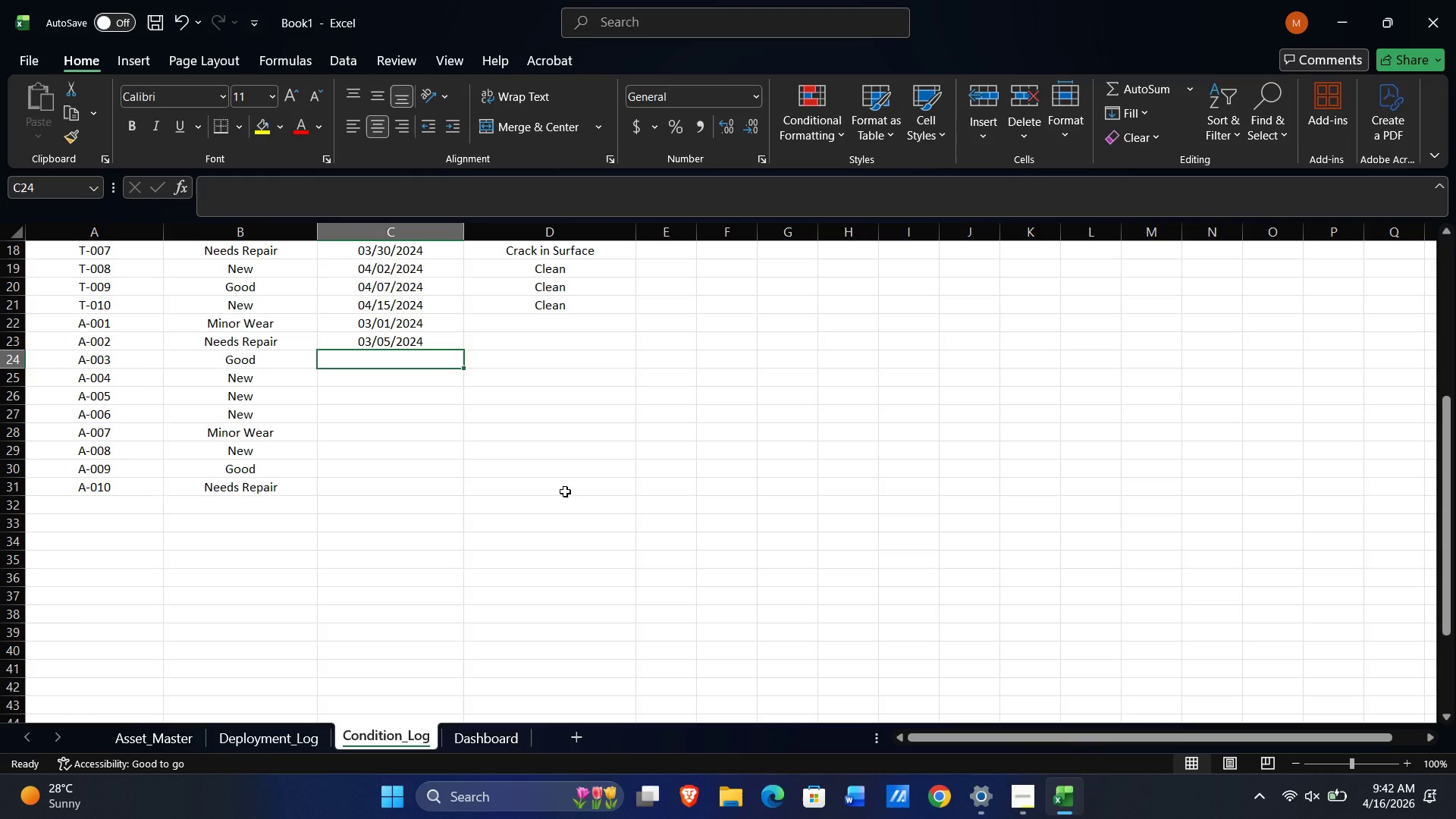 
key(Quote)
 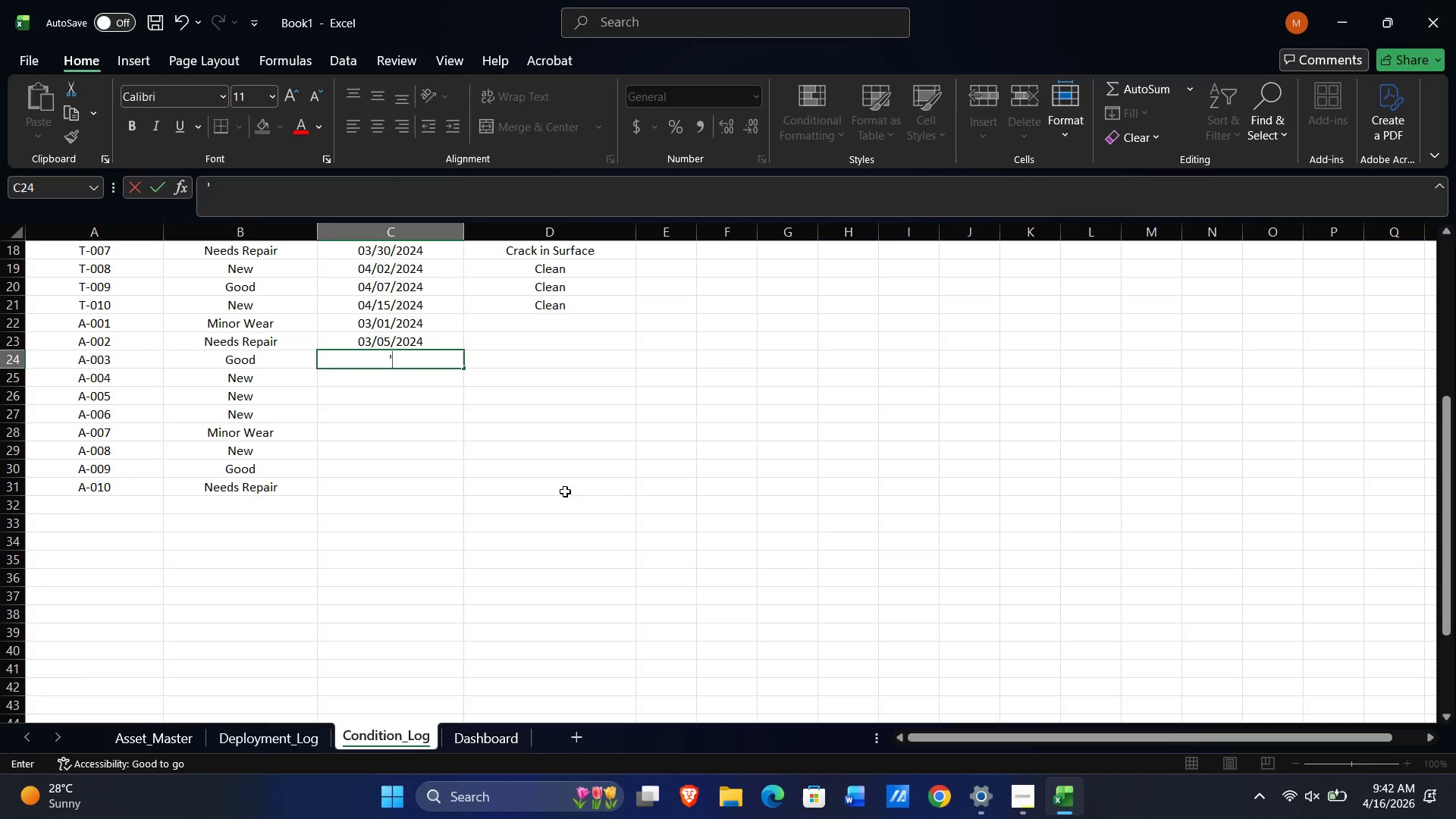 
key(Numpad0)
 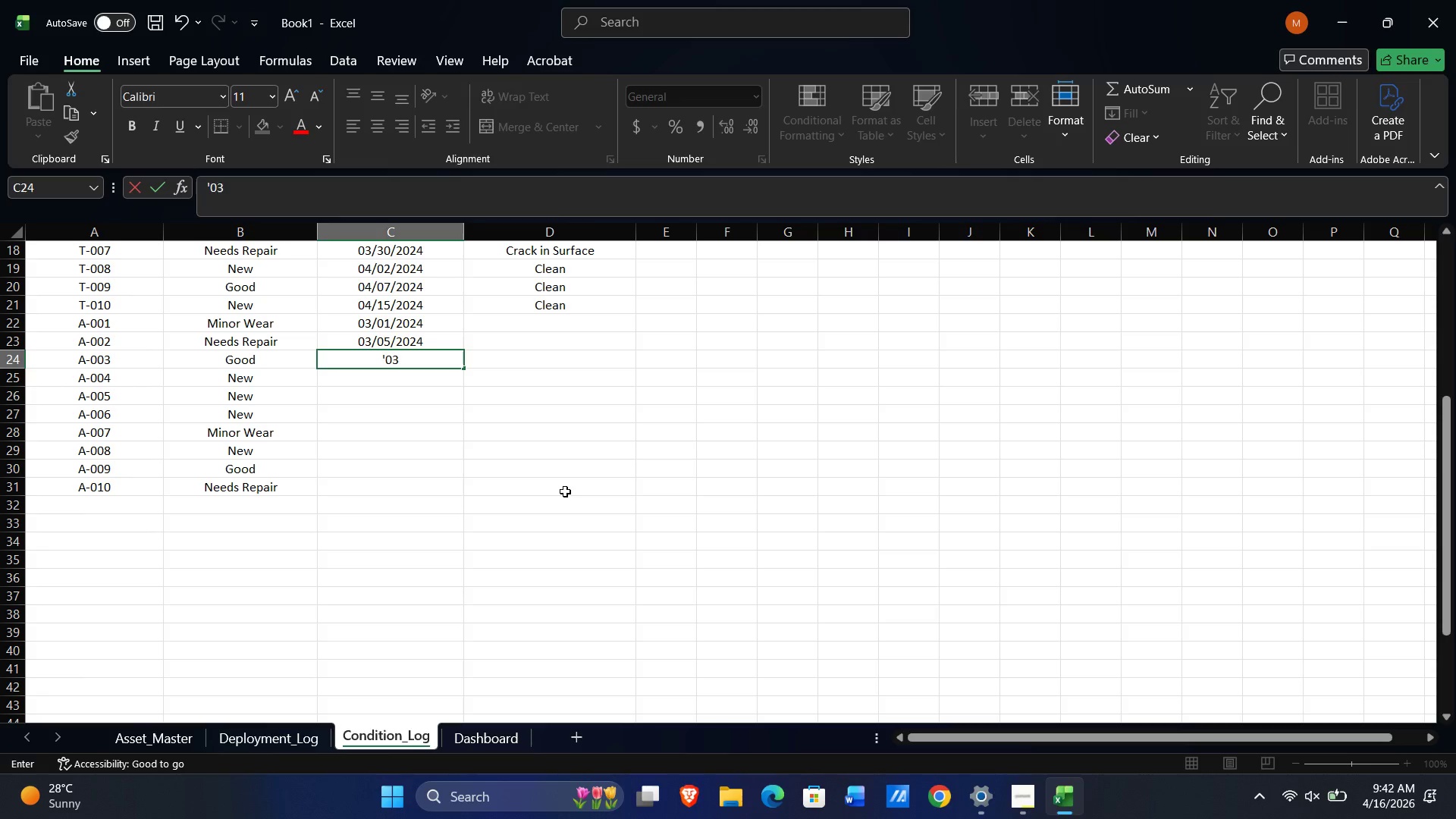 
key(Numpad3)
 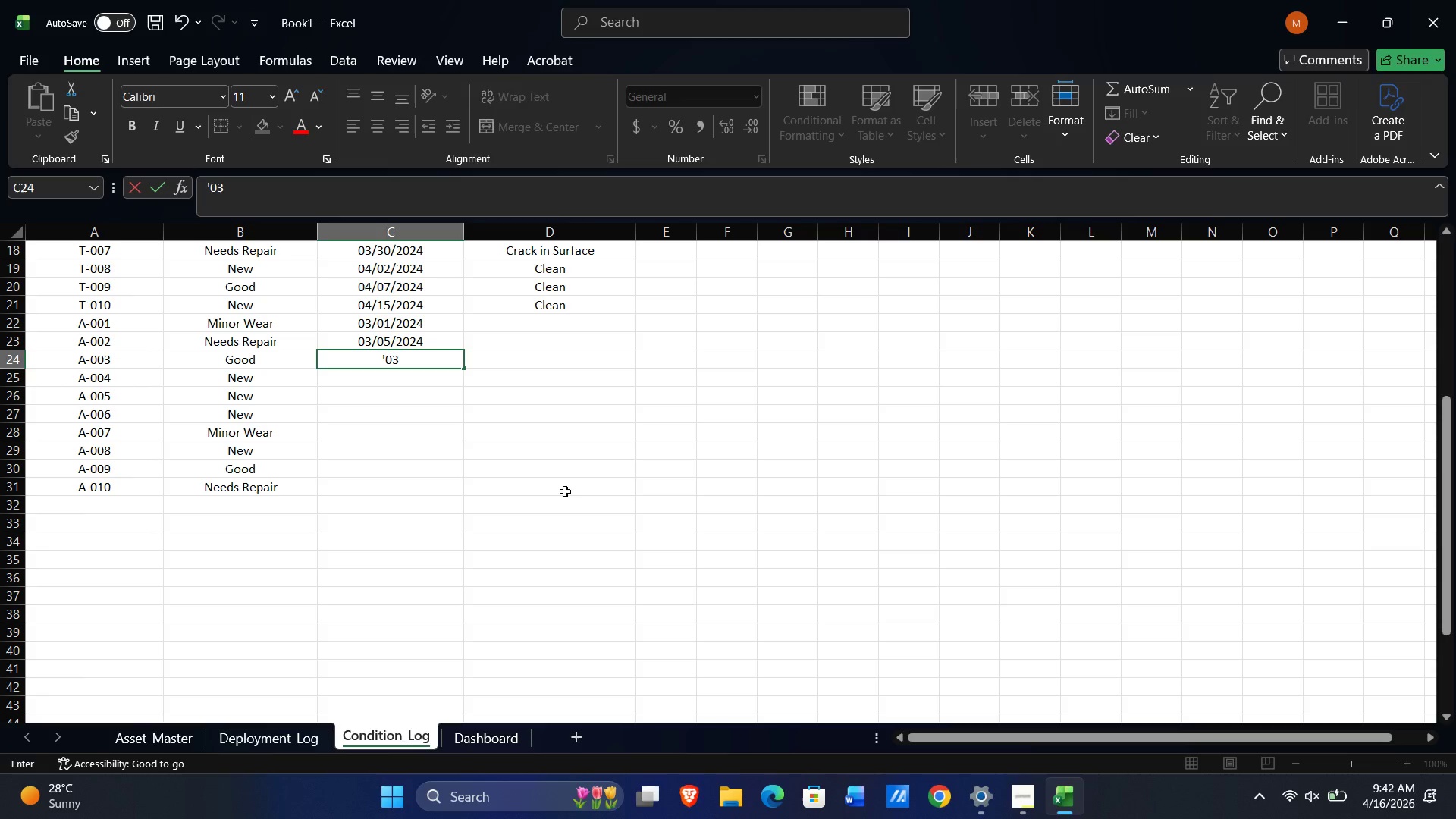 
key(NumpadDivide)
 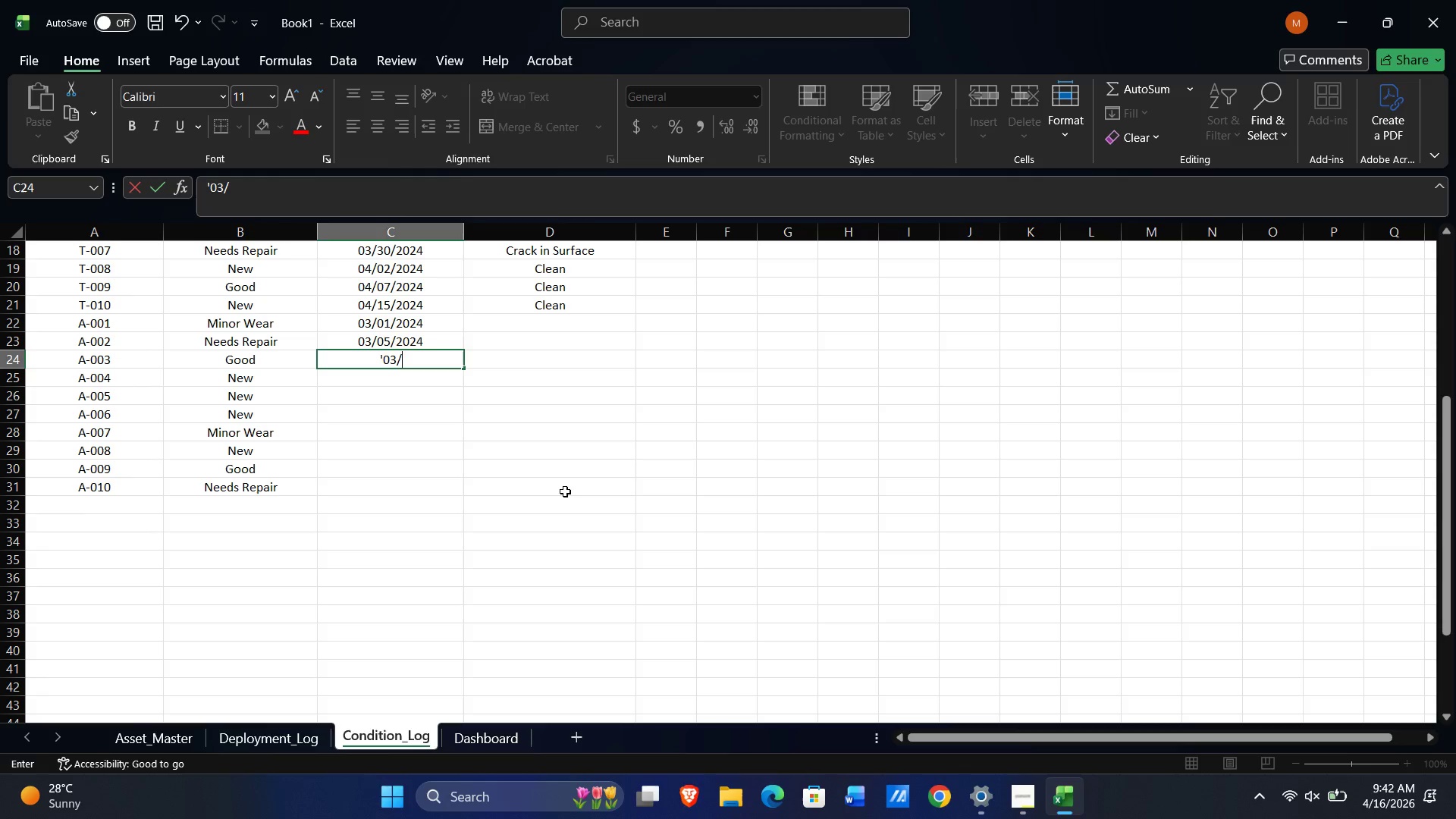 
wait(5.44)
 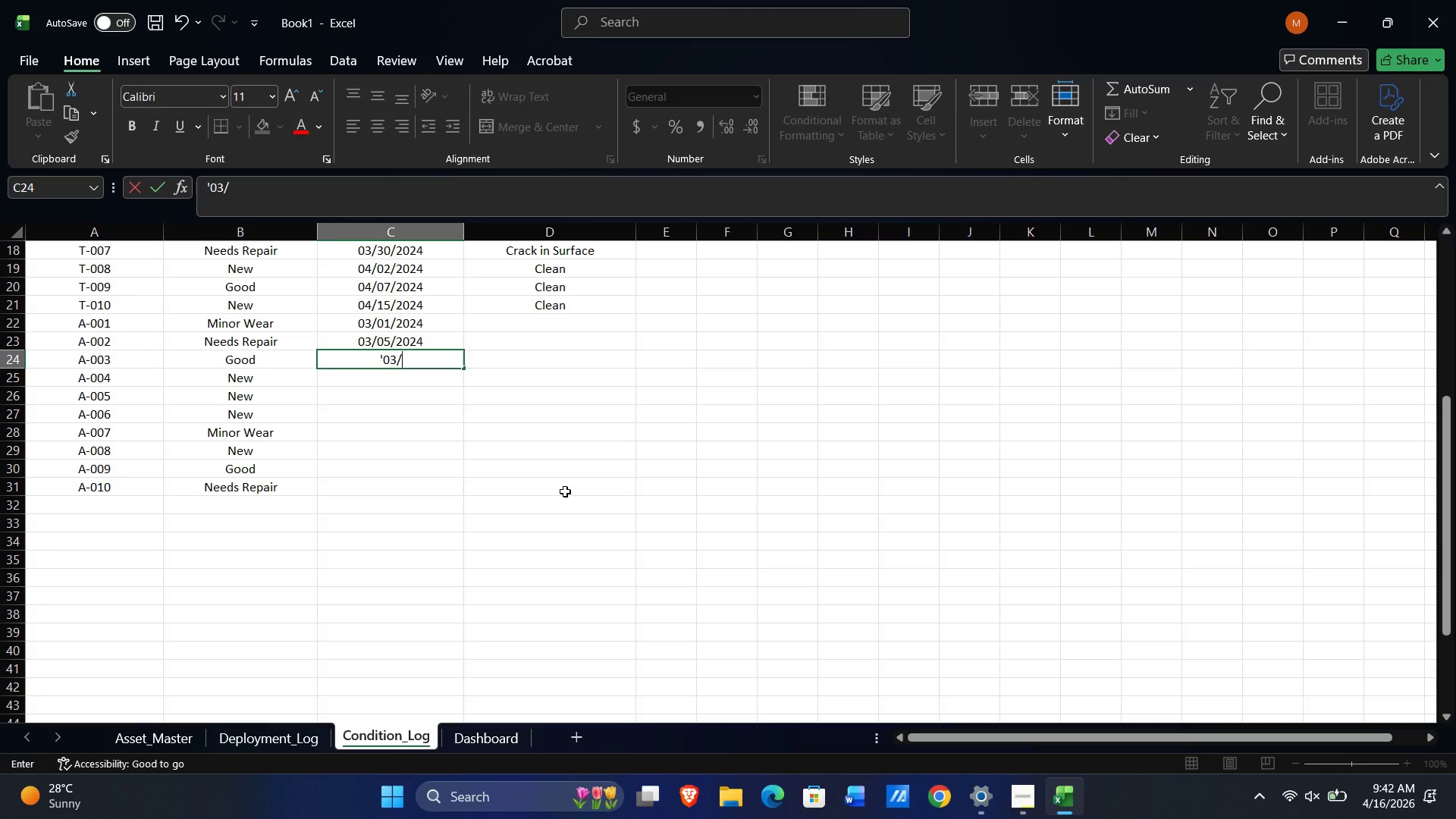 
key(Numpad1)
 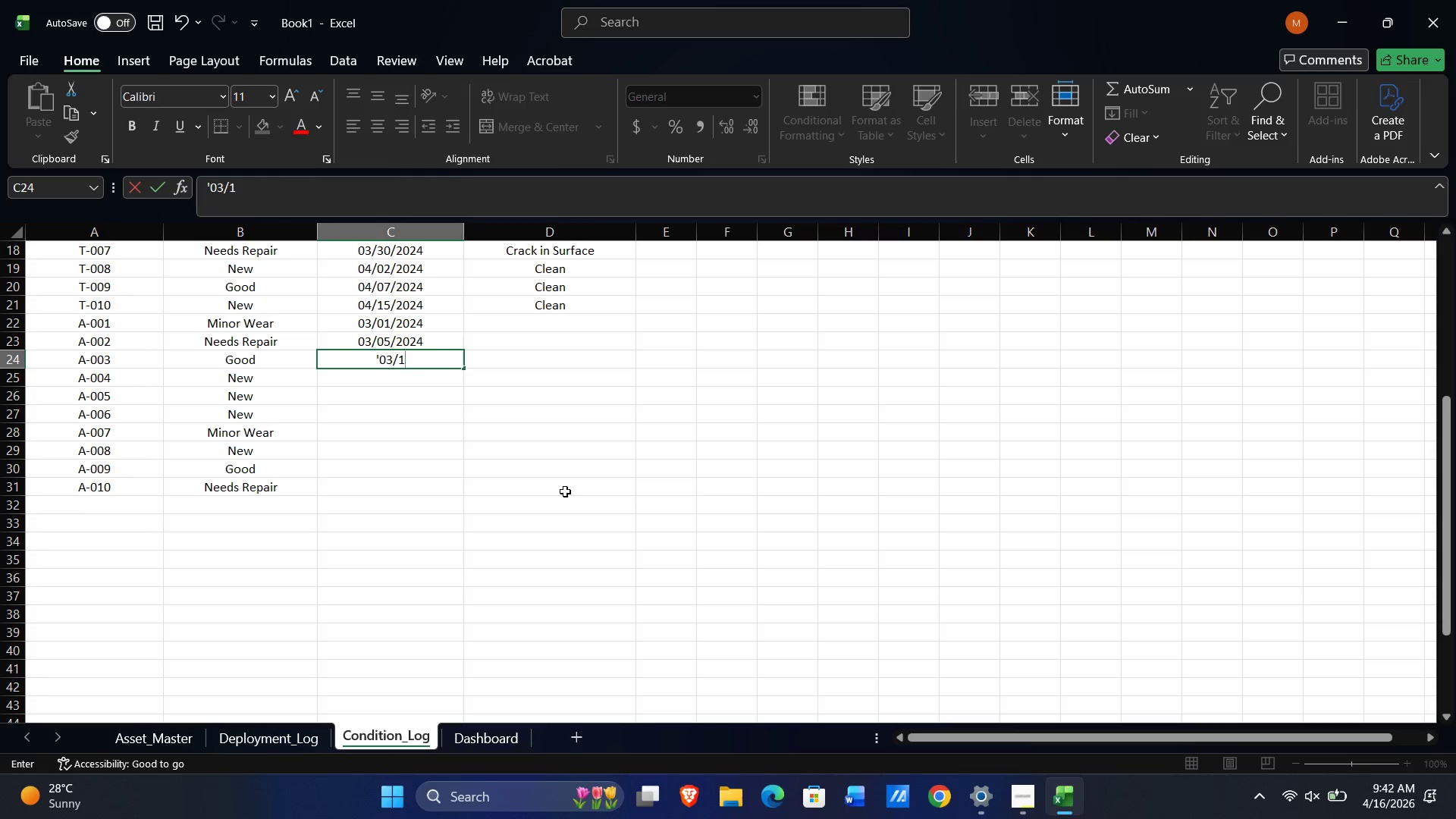 
key(Numpad0)
 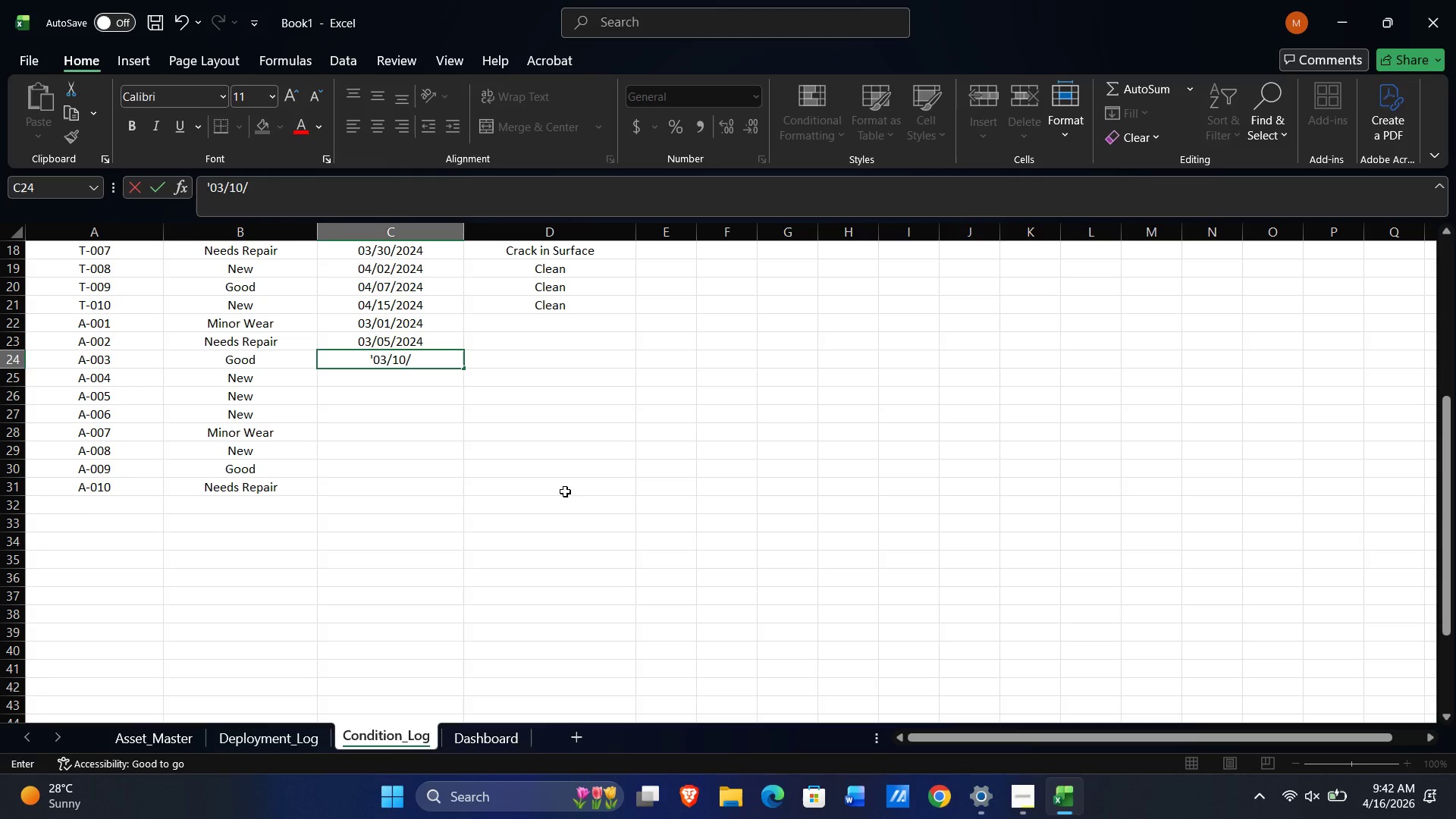 
key(NumpadDivide)
 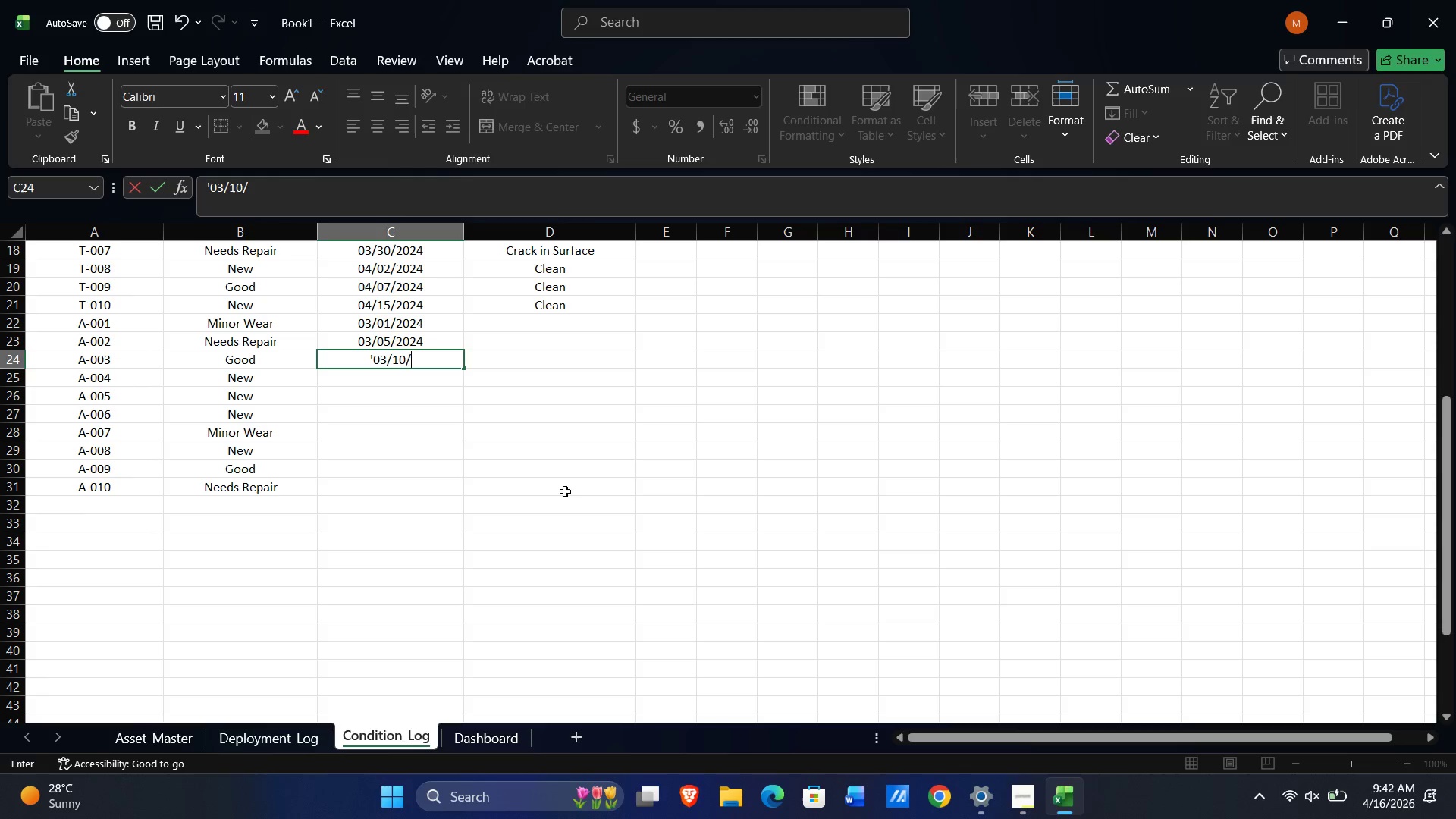 
key(Numpad2)
 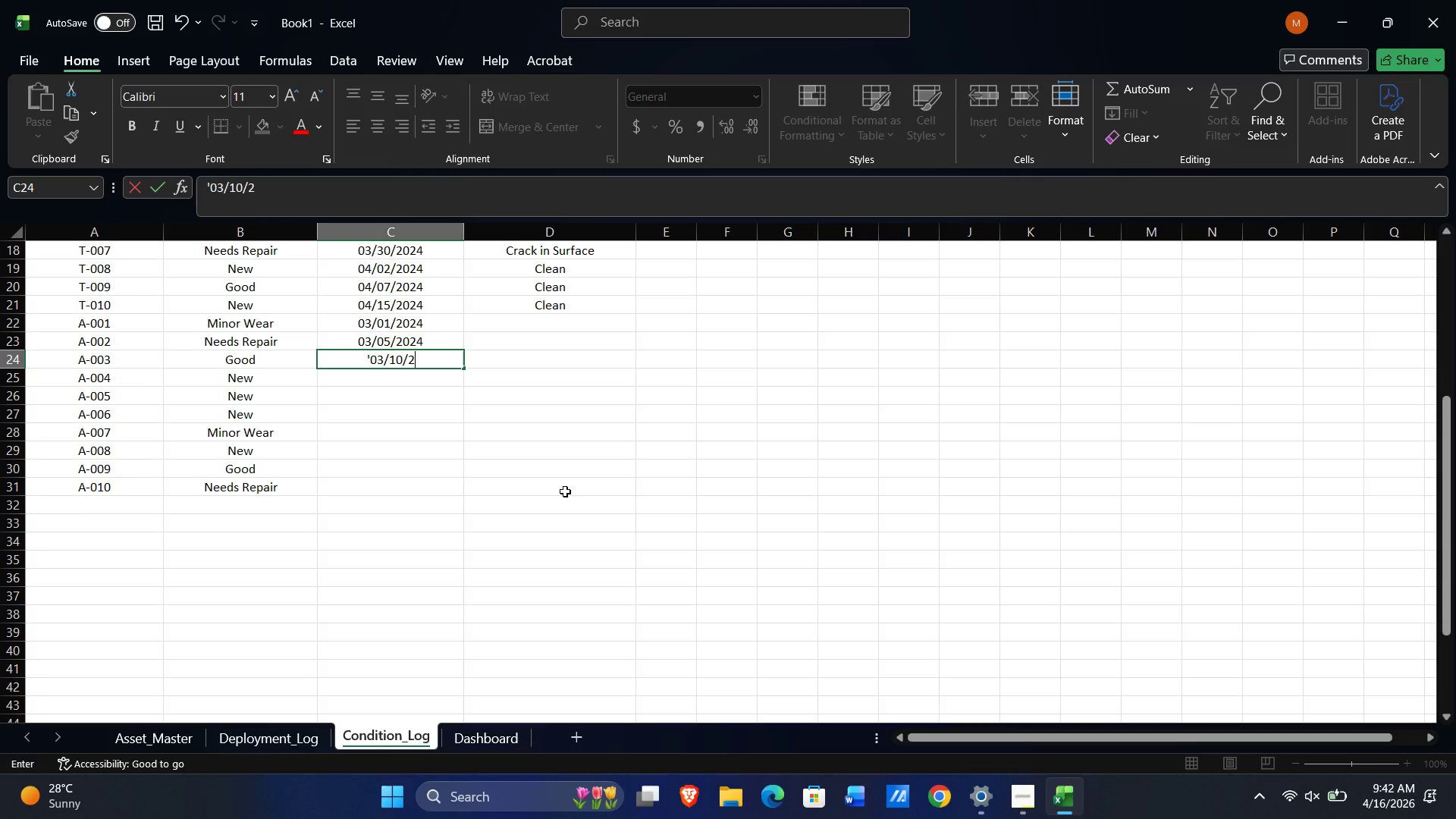 
key(Numpad0)
 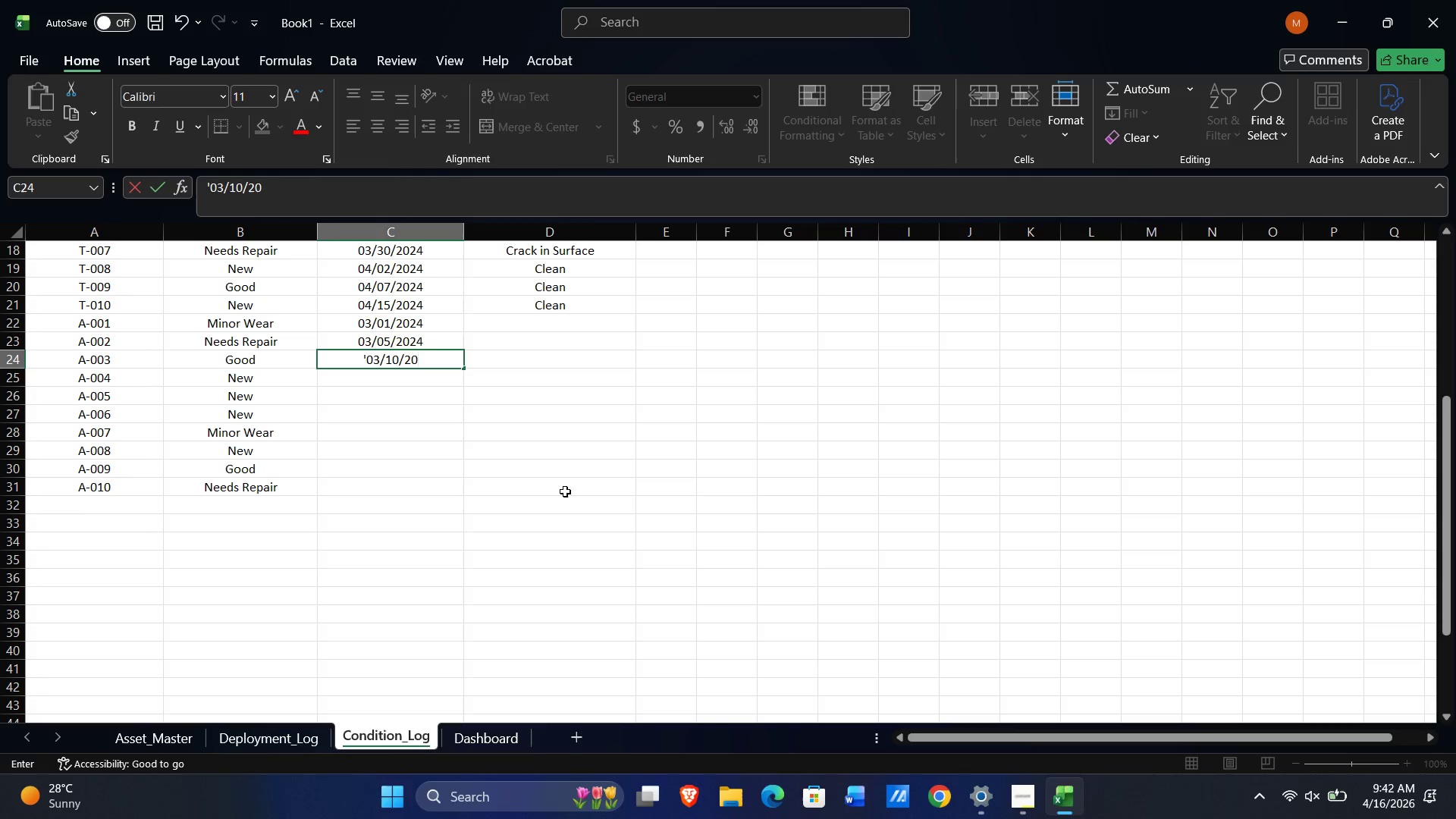 
key(Numpad2)
 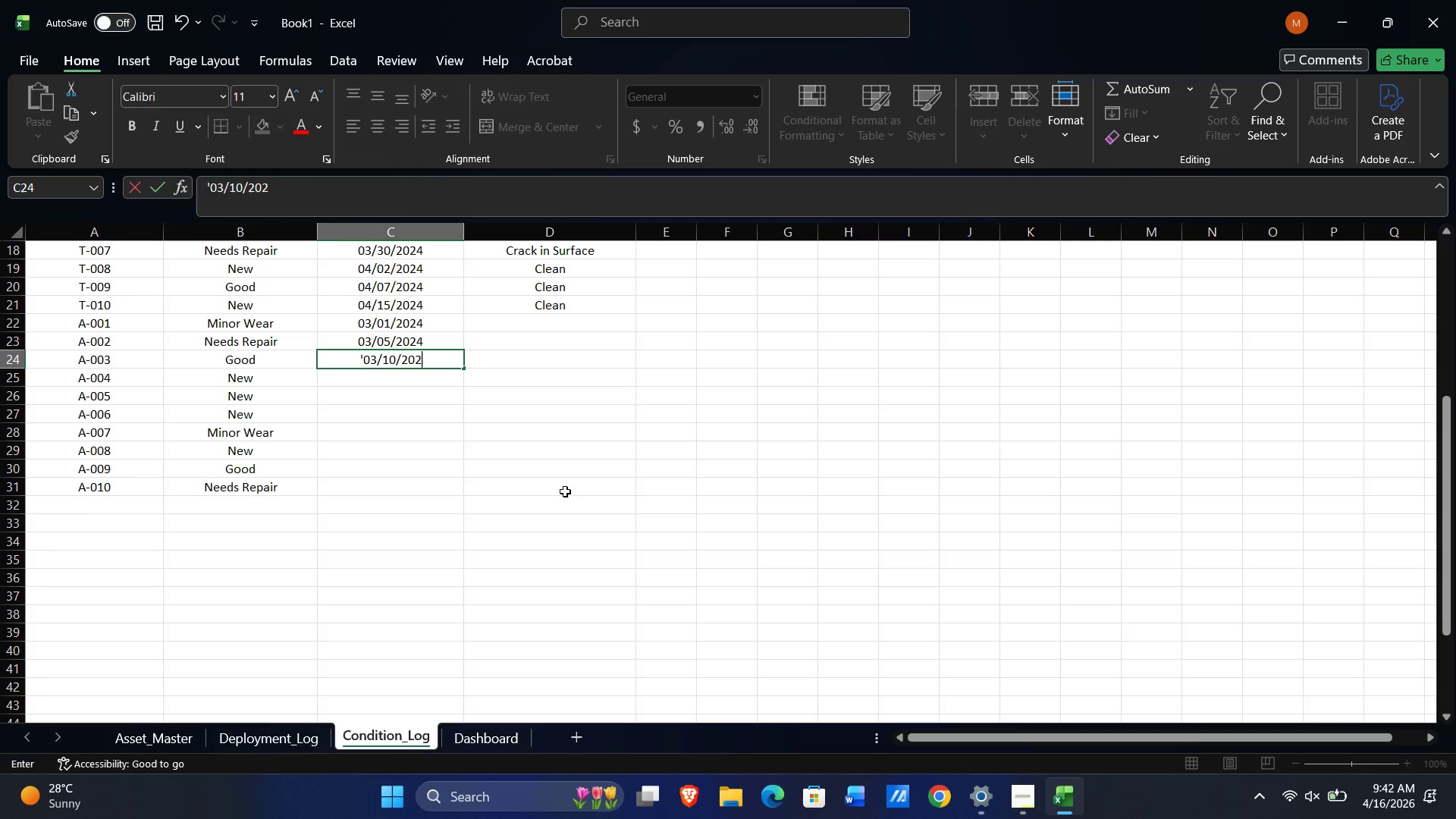 
key(Numpad4)
 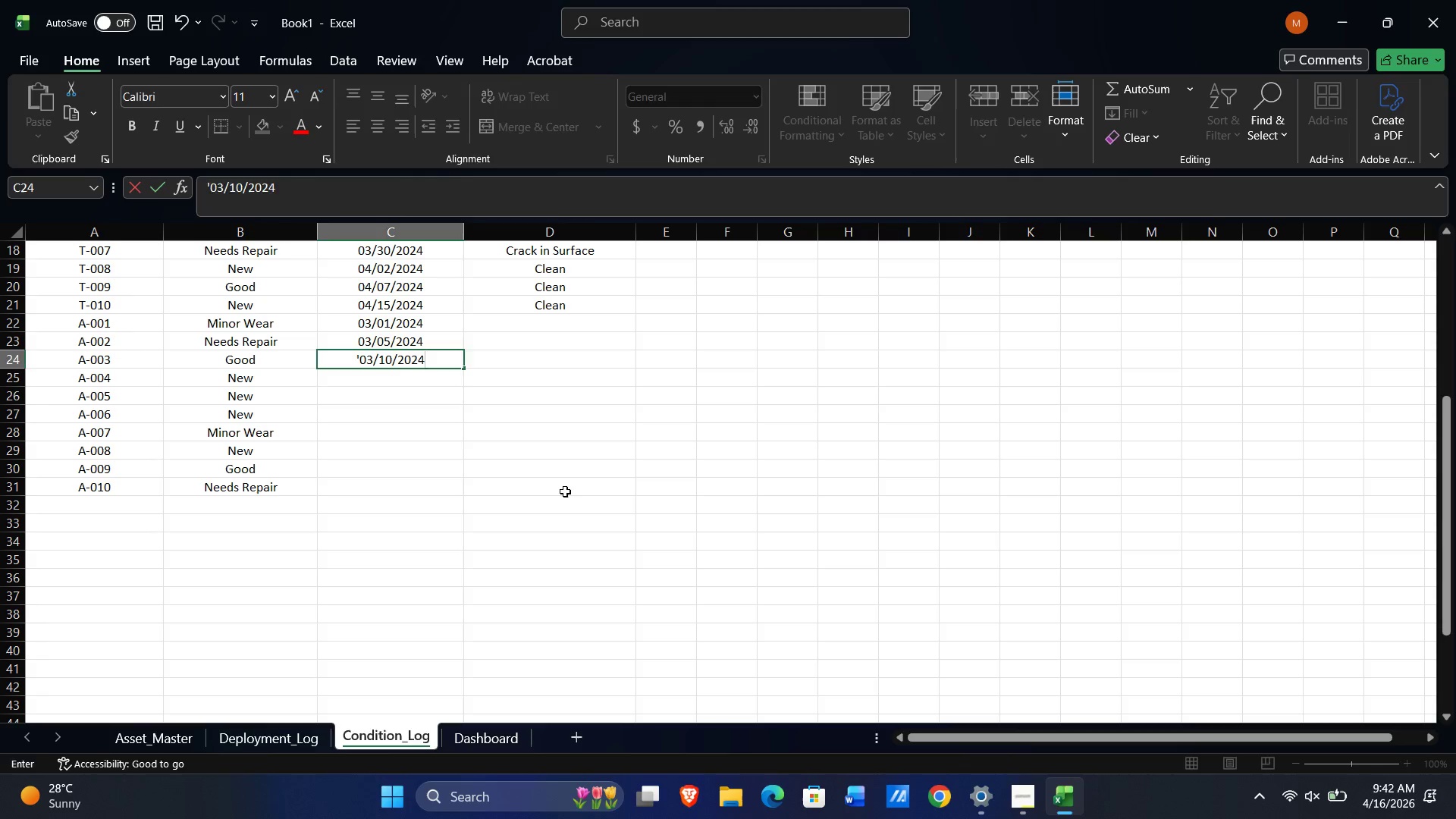 
key(NumpadEnter)
 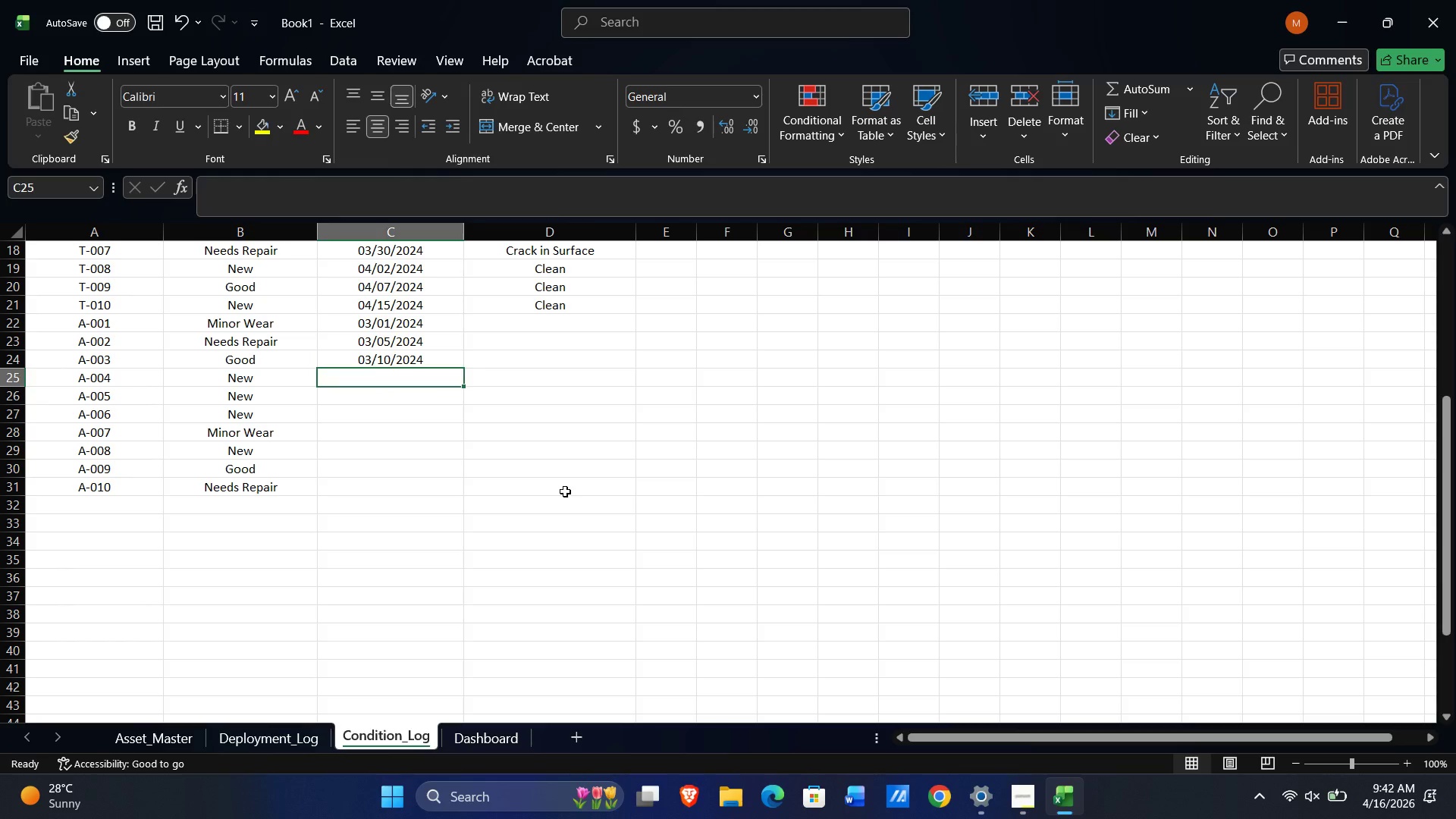 
key(Enter)
 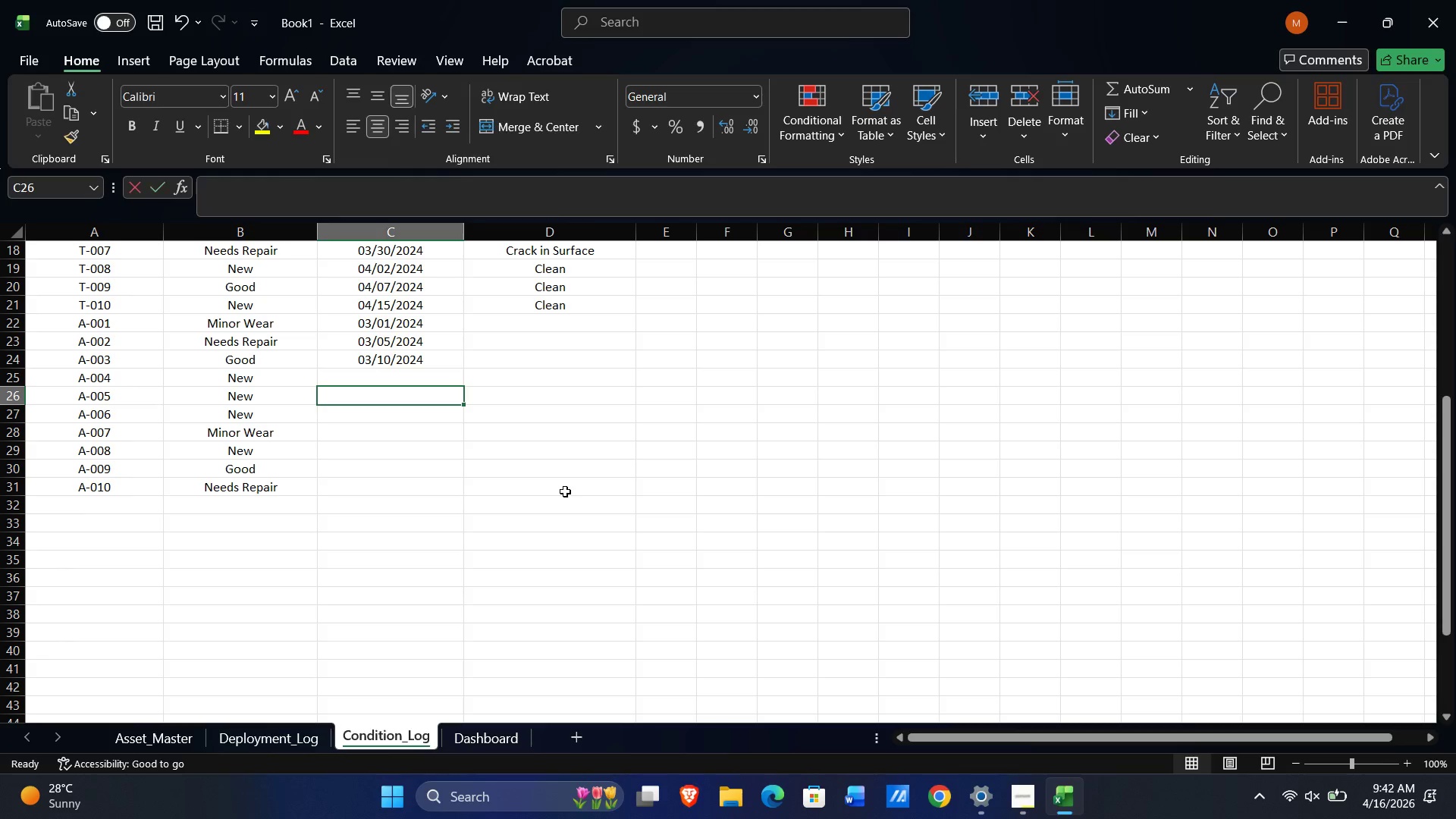 
key(Backspace)
 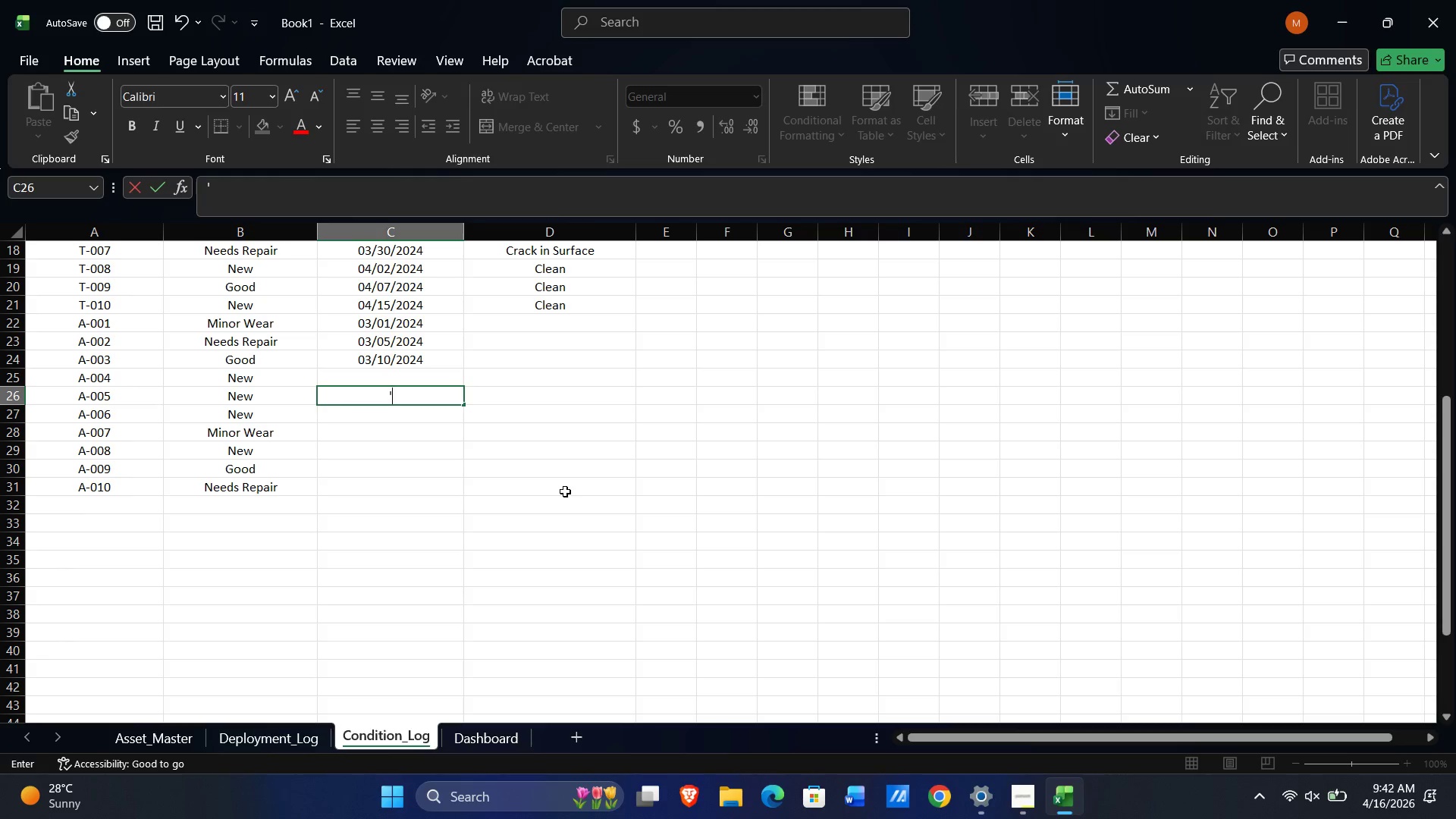 
key(Quote)
 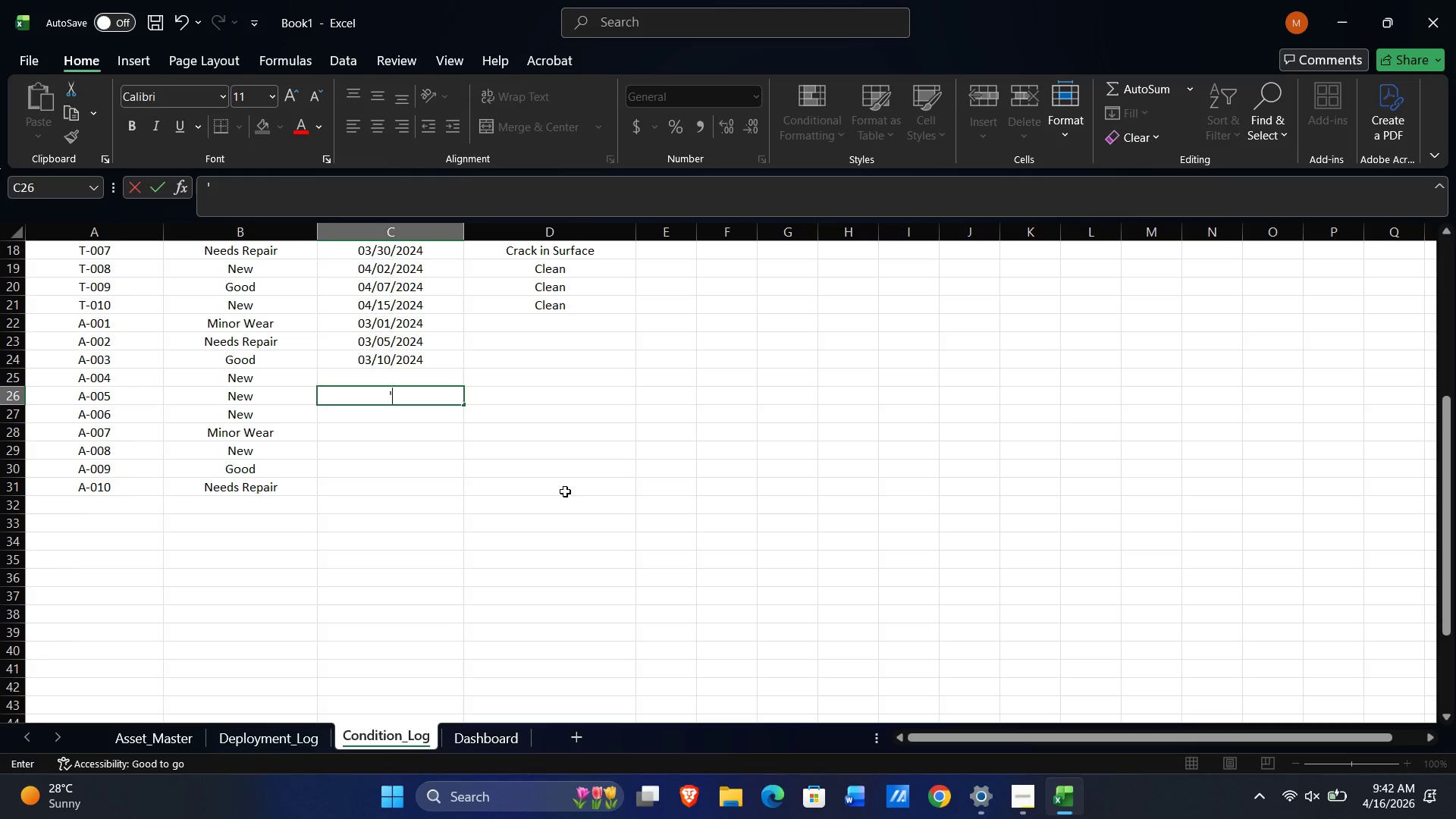 
key(ArrowUp)
 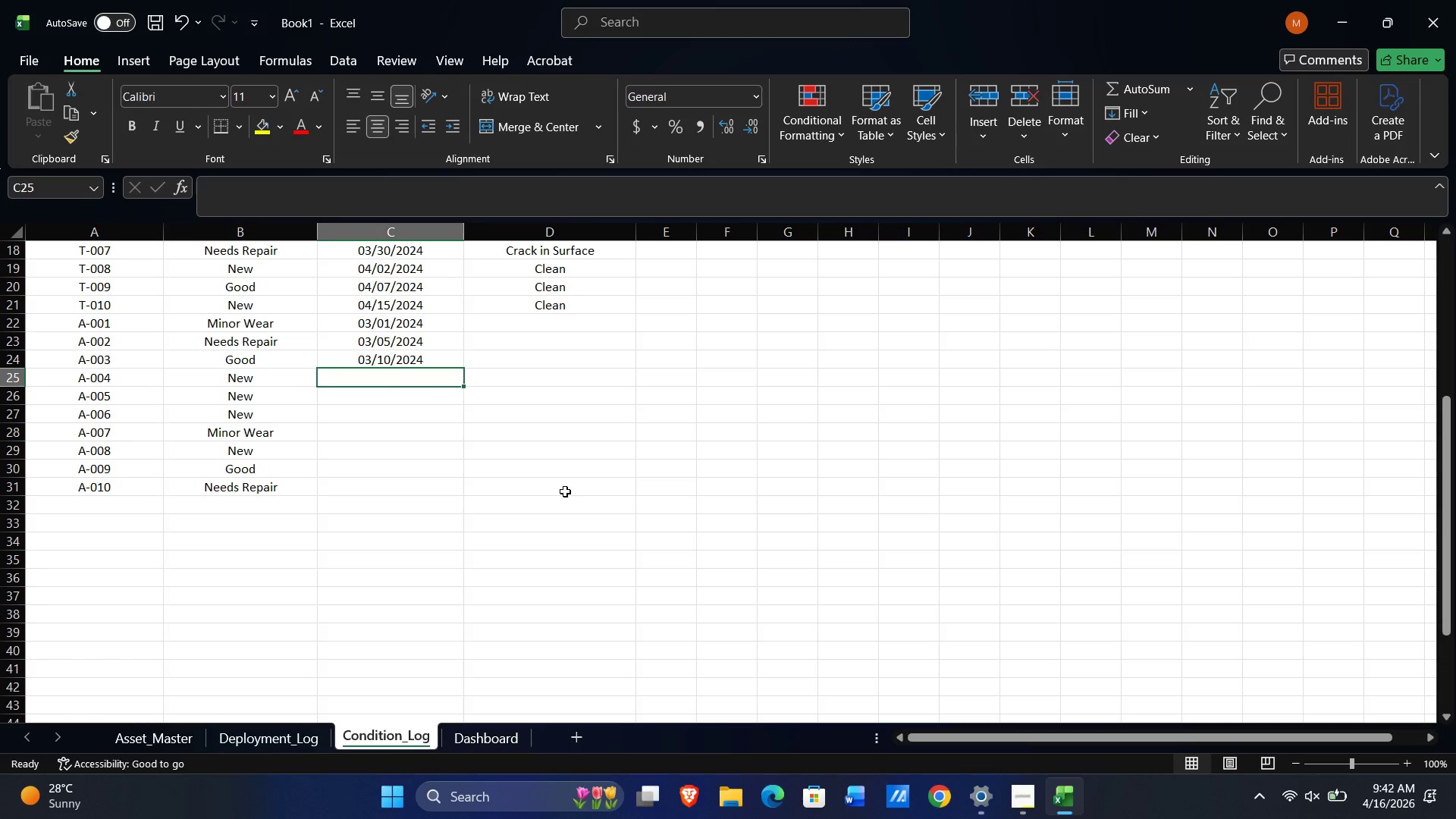 
key(Quote)
 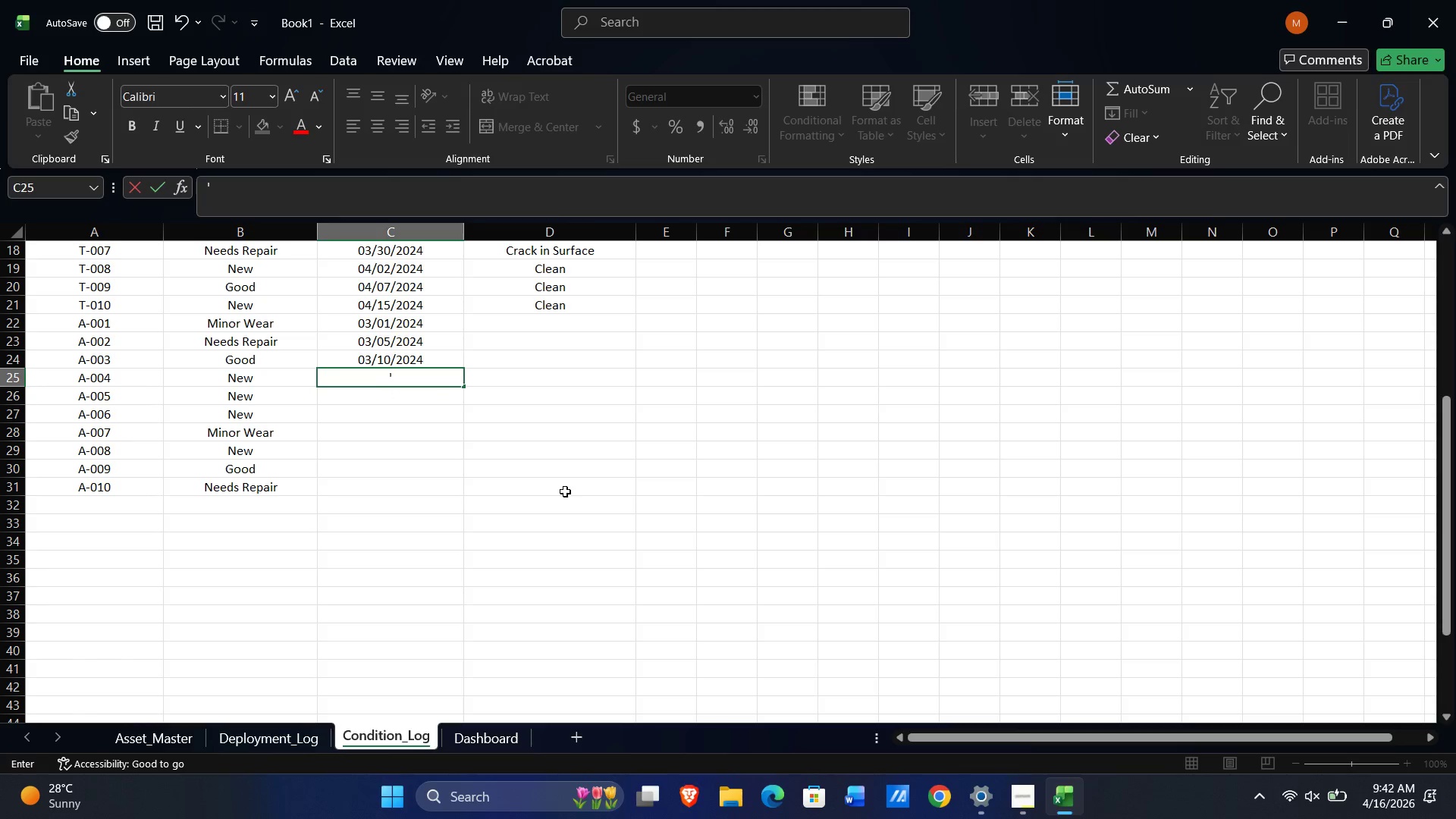 
key(Numpad0)
 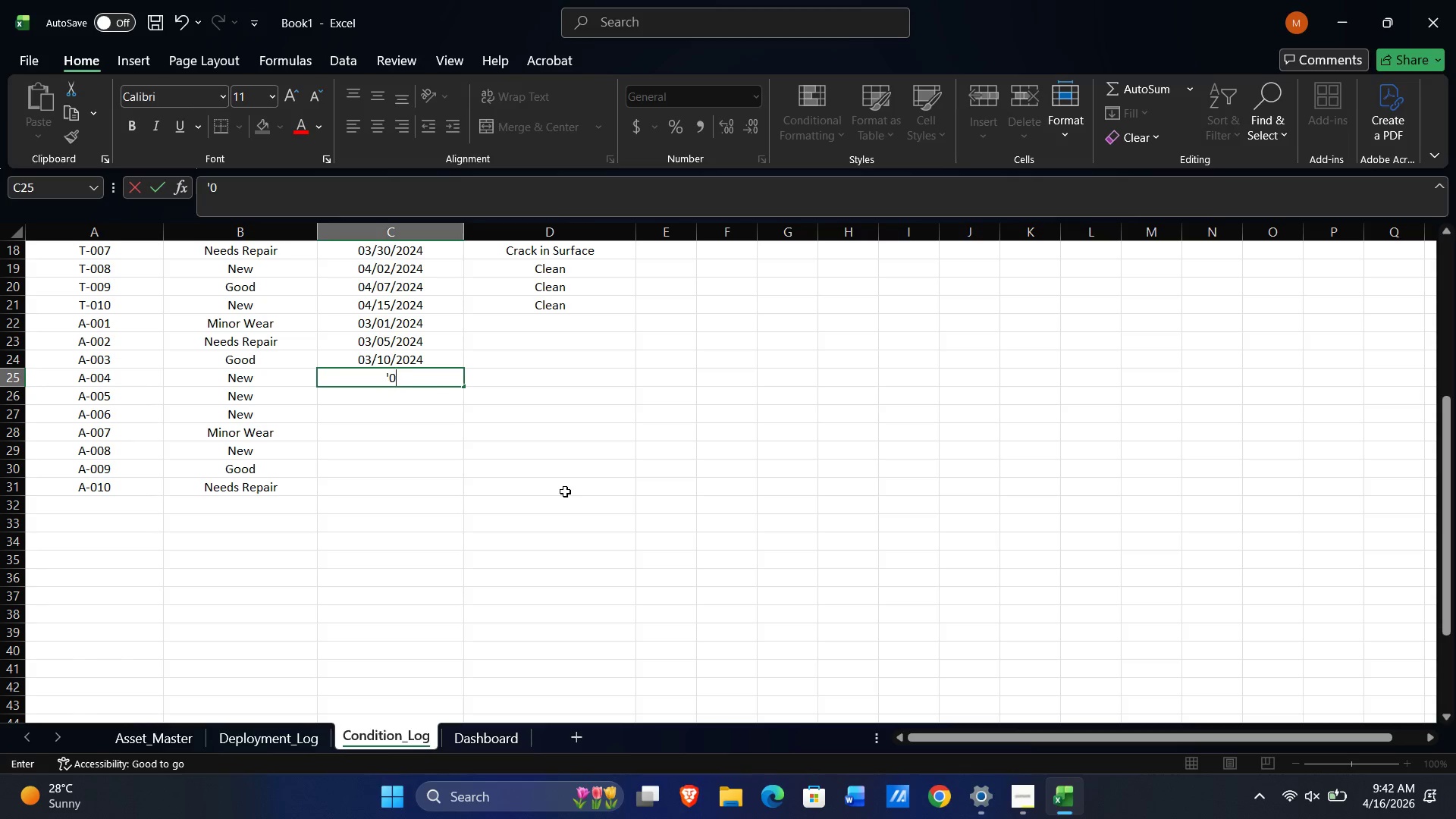 
key(Numpad3)
 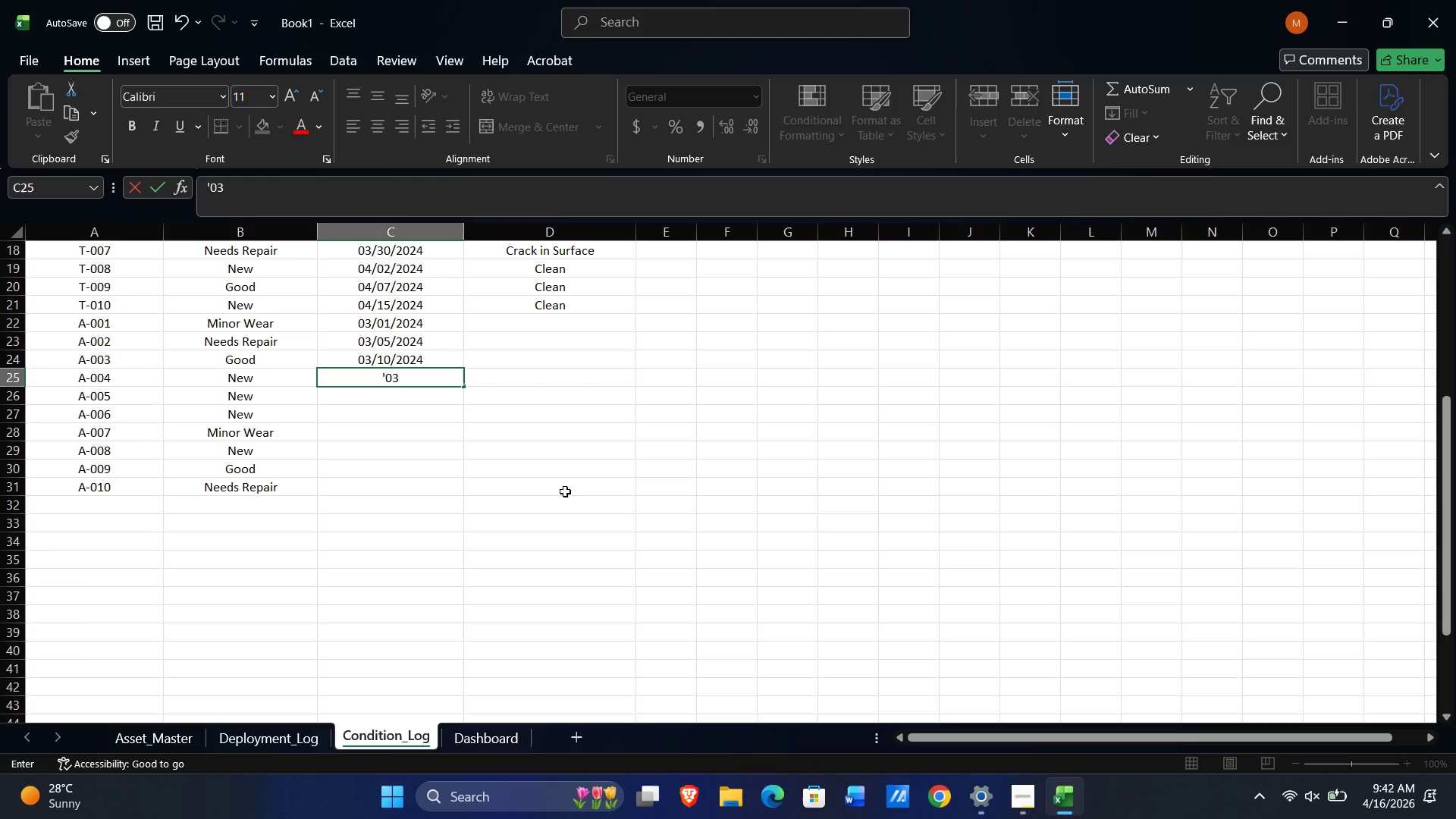 
key(NumpadDivide)
 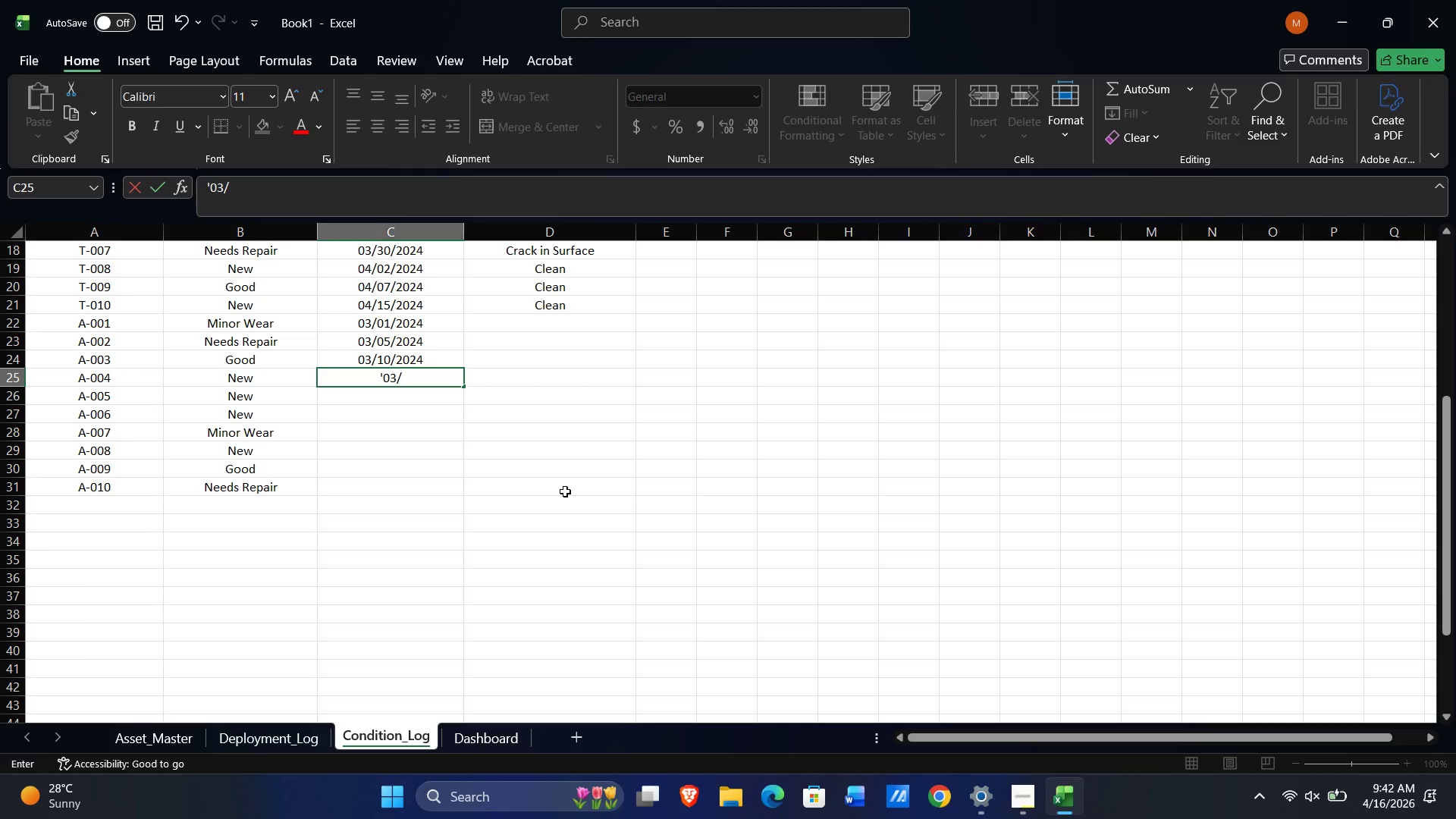 
key(Numpad1)
 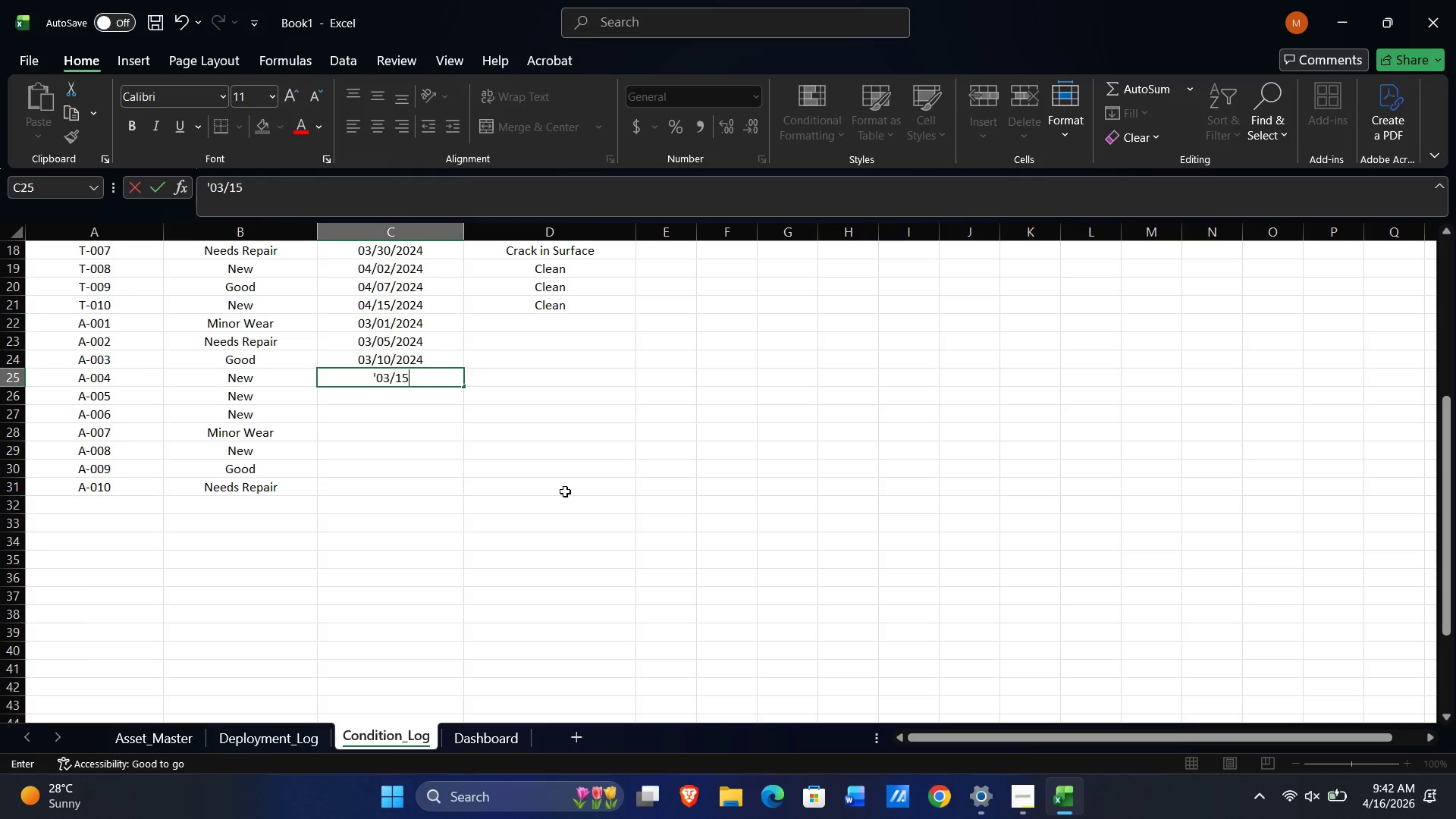 
key(Numpad5)
 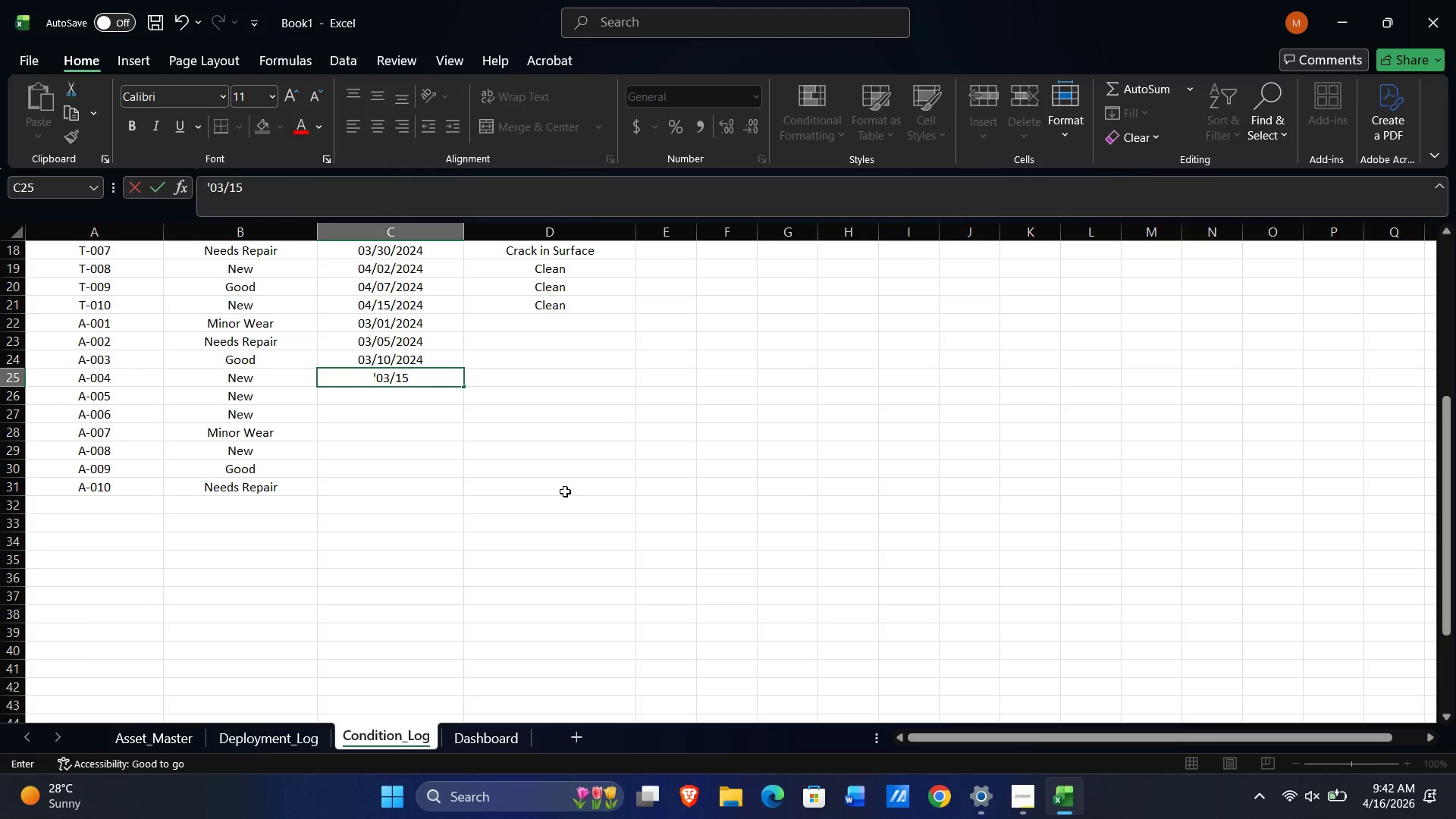 
key(NumpadDivide)
 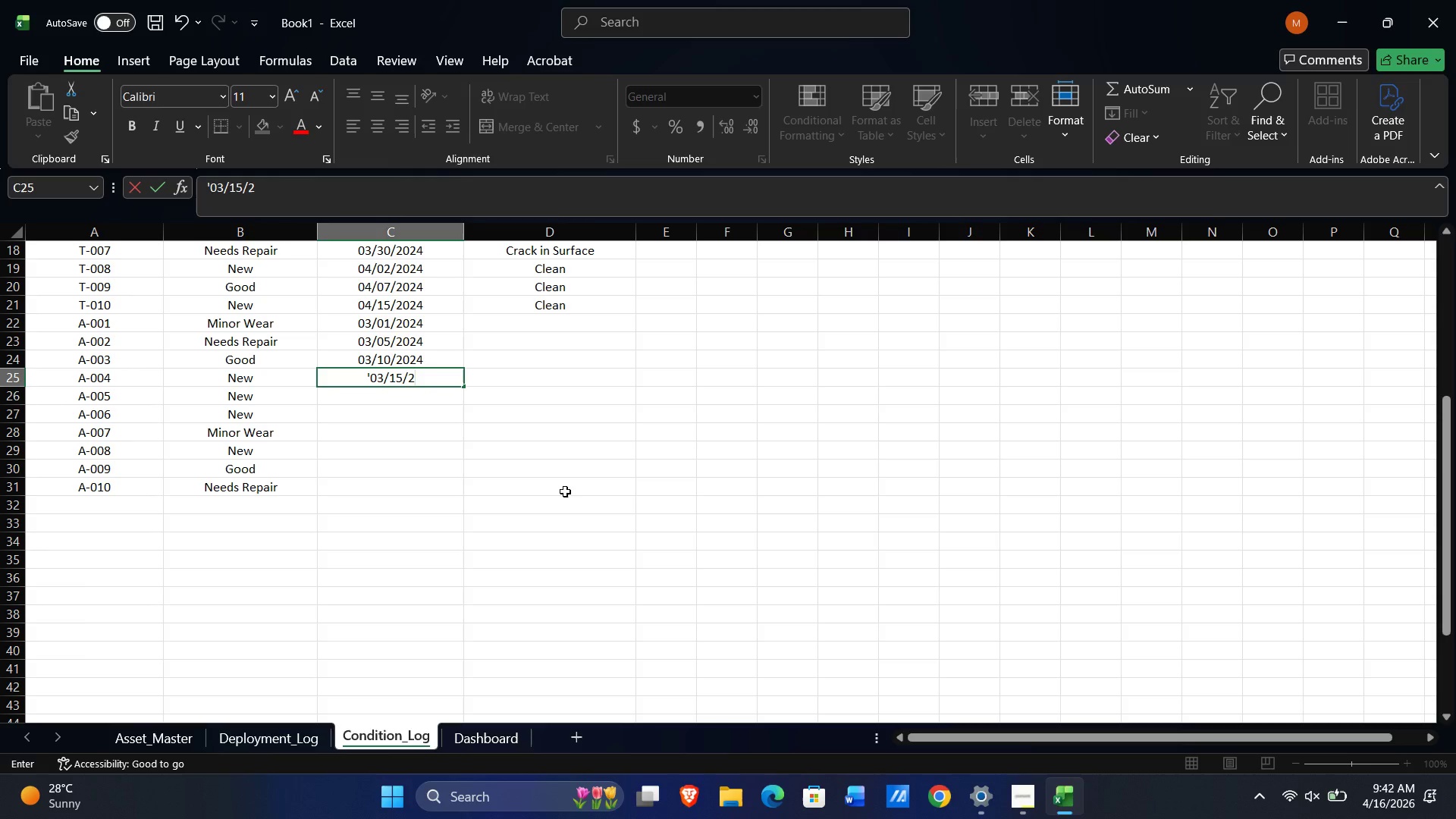 
key(Numpad2)
 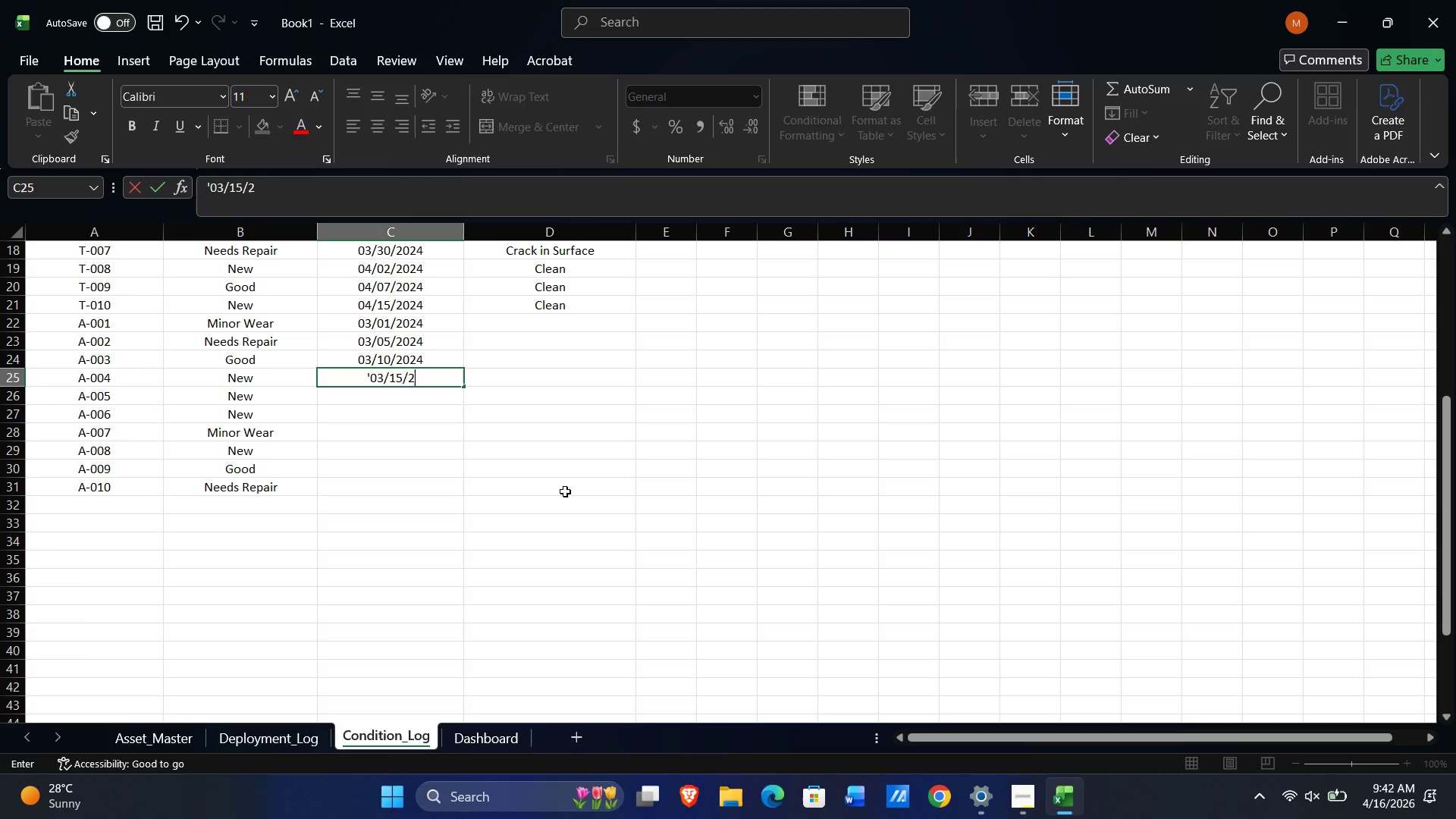 
key(Numpad0)
 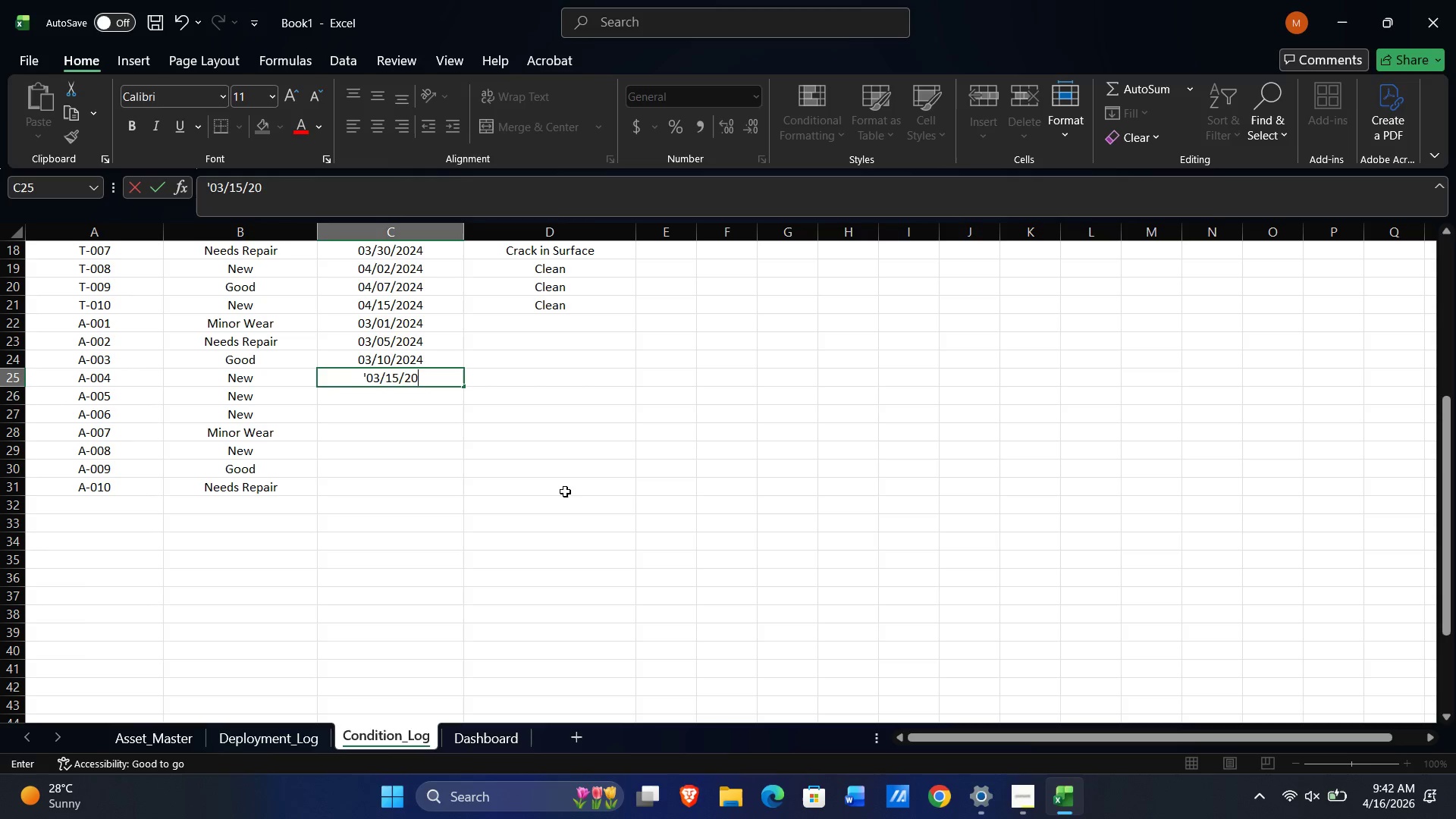 
key(Numpad2)
 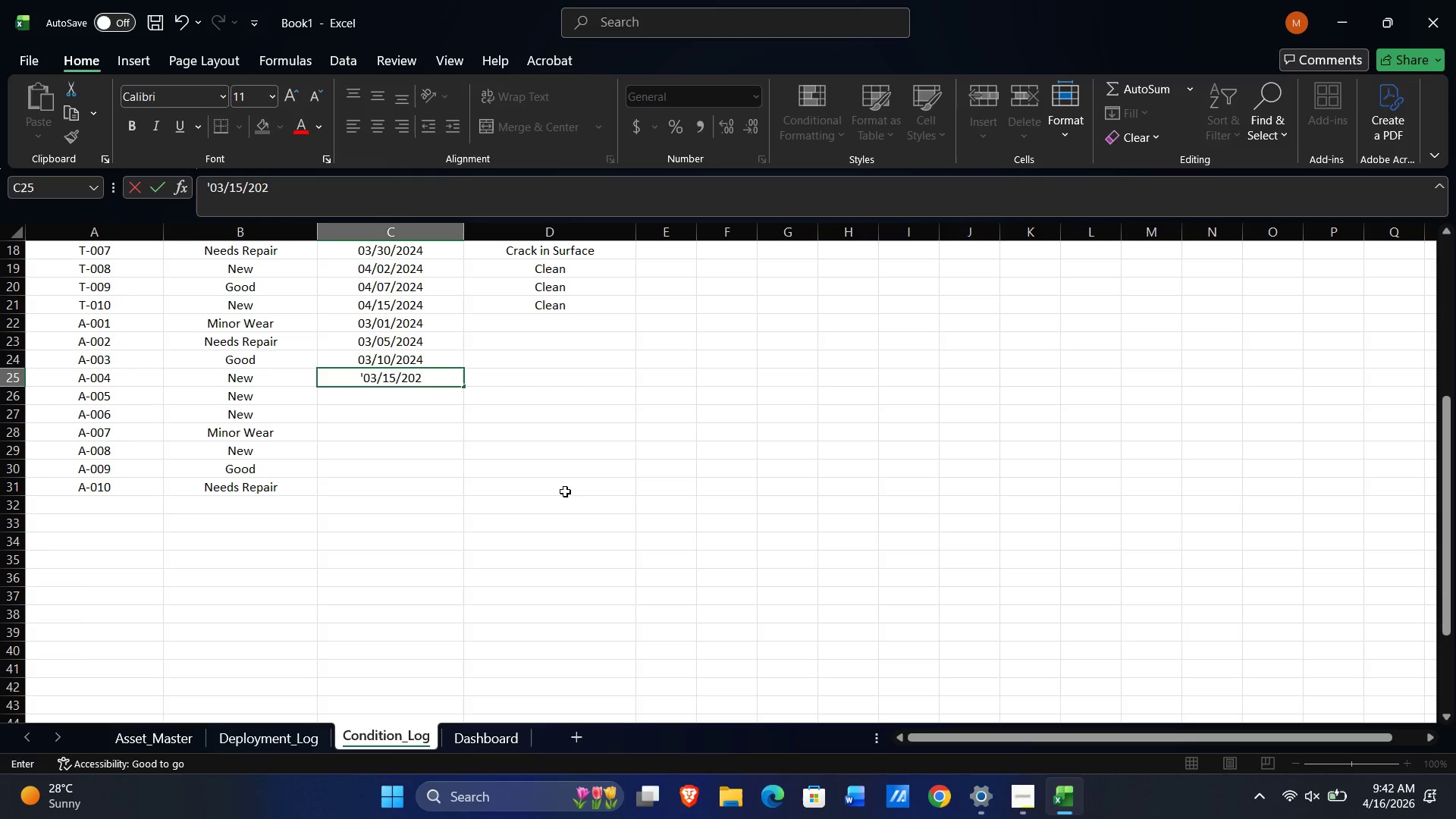 
key(Numpad4)
 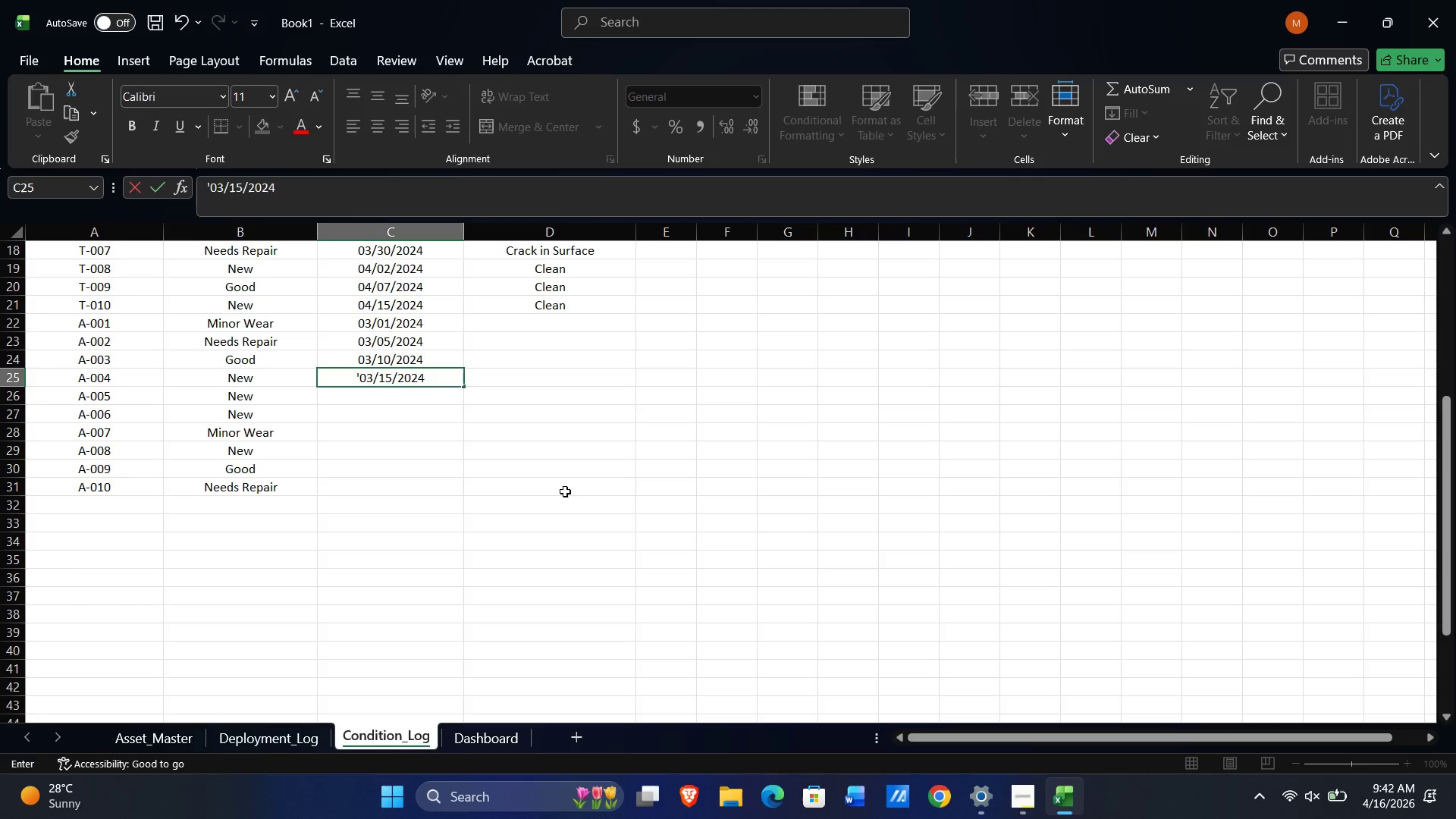 
key(NumpadEnter)
 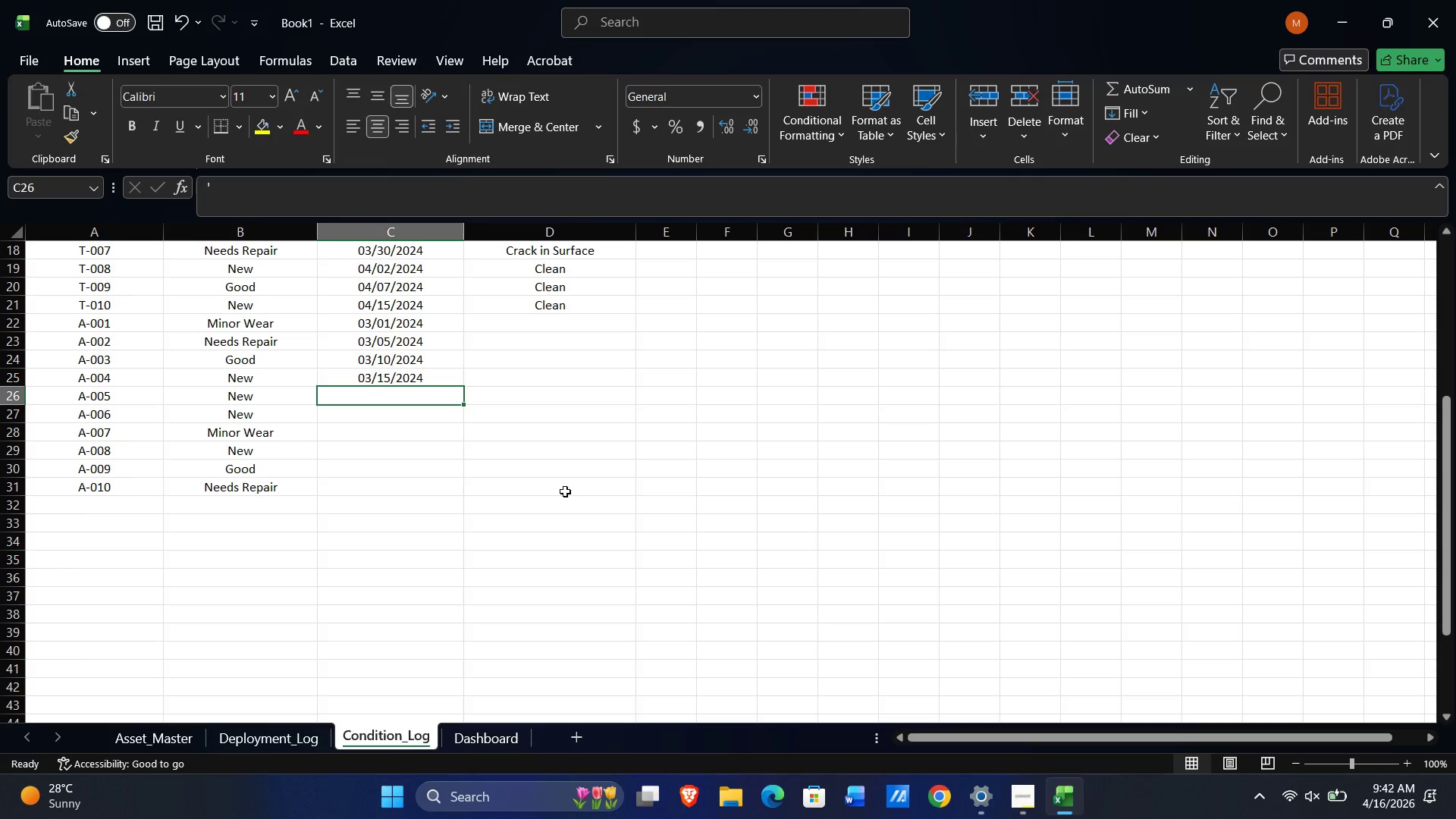 
key(Quote)
 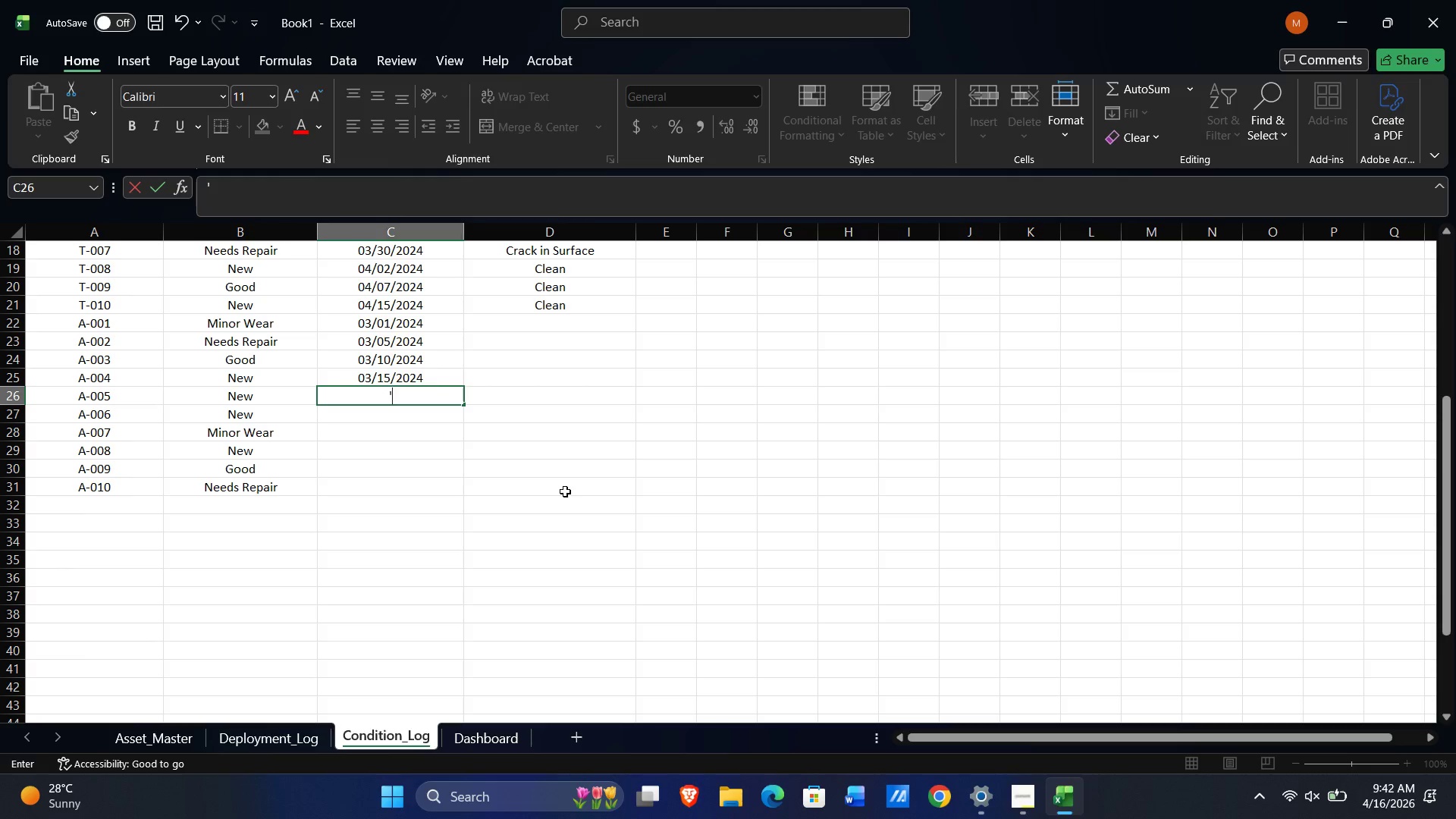 
key(Numpad0)
 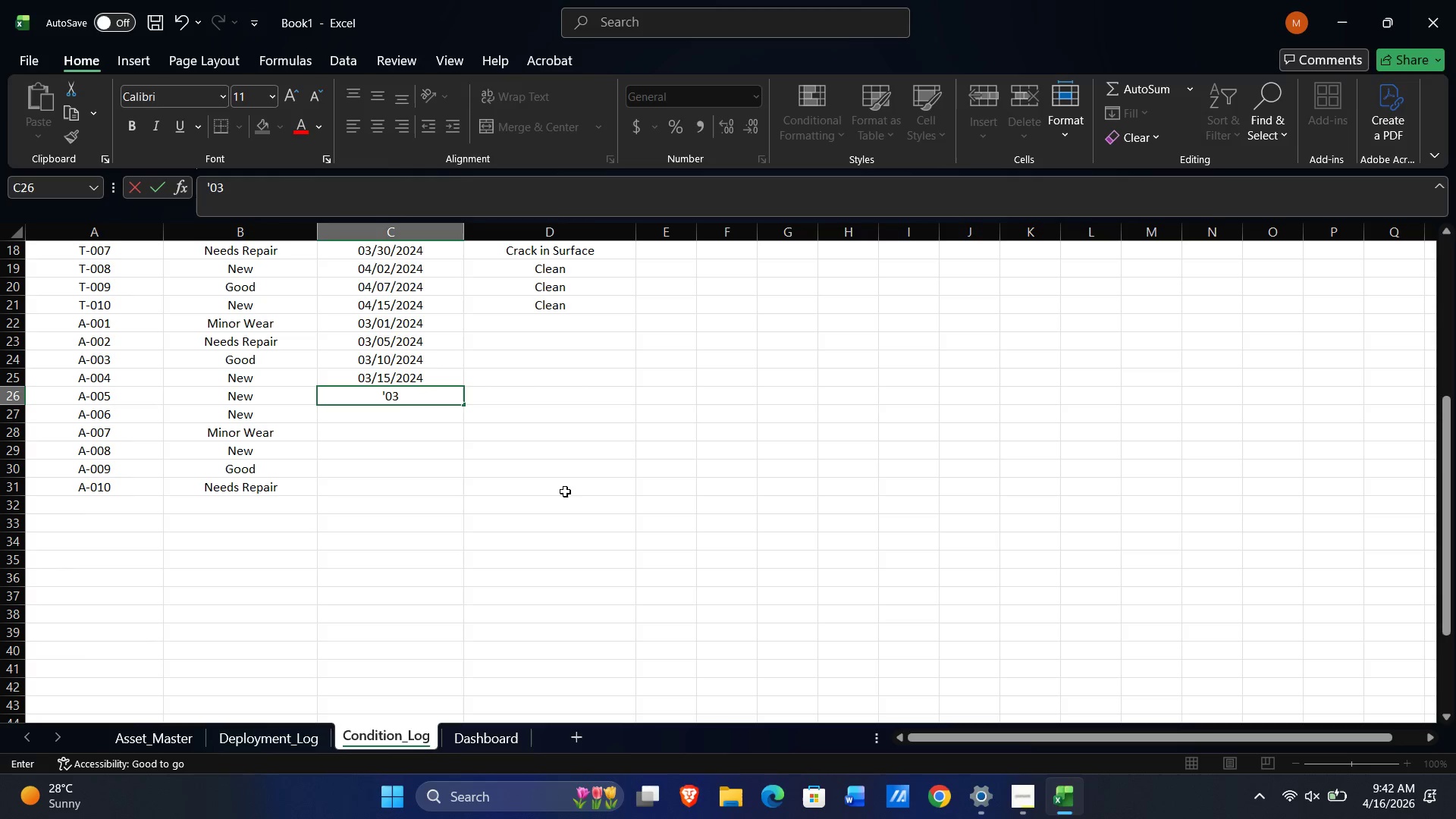 
key(Numpad3)
 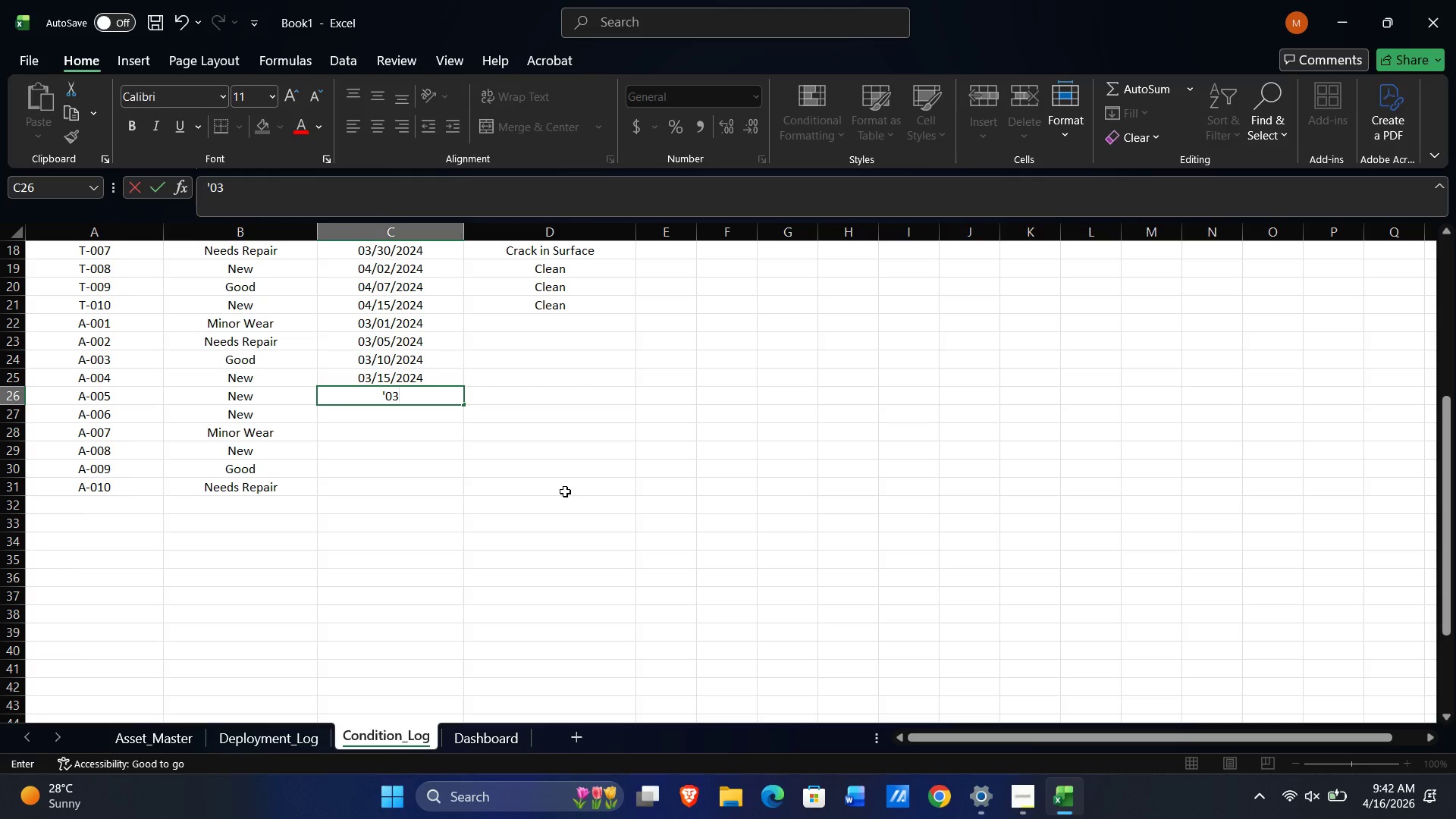 
key(NumpadDivide)
 